 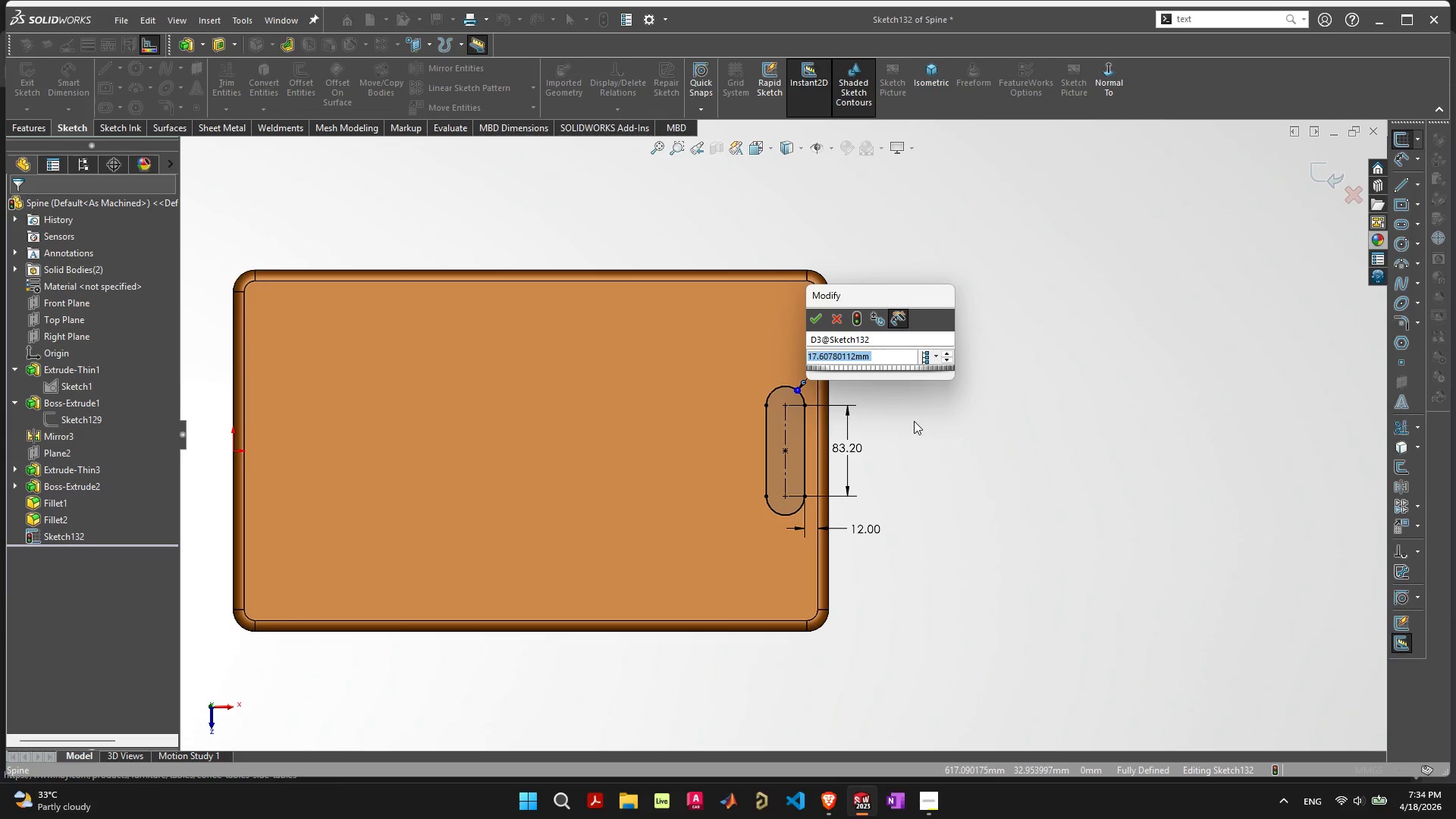 
type(15)
 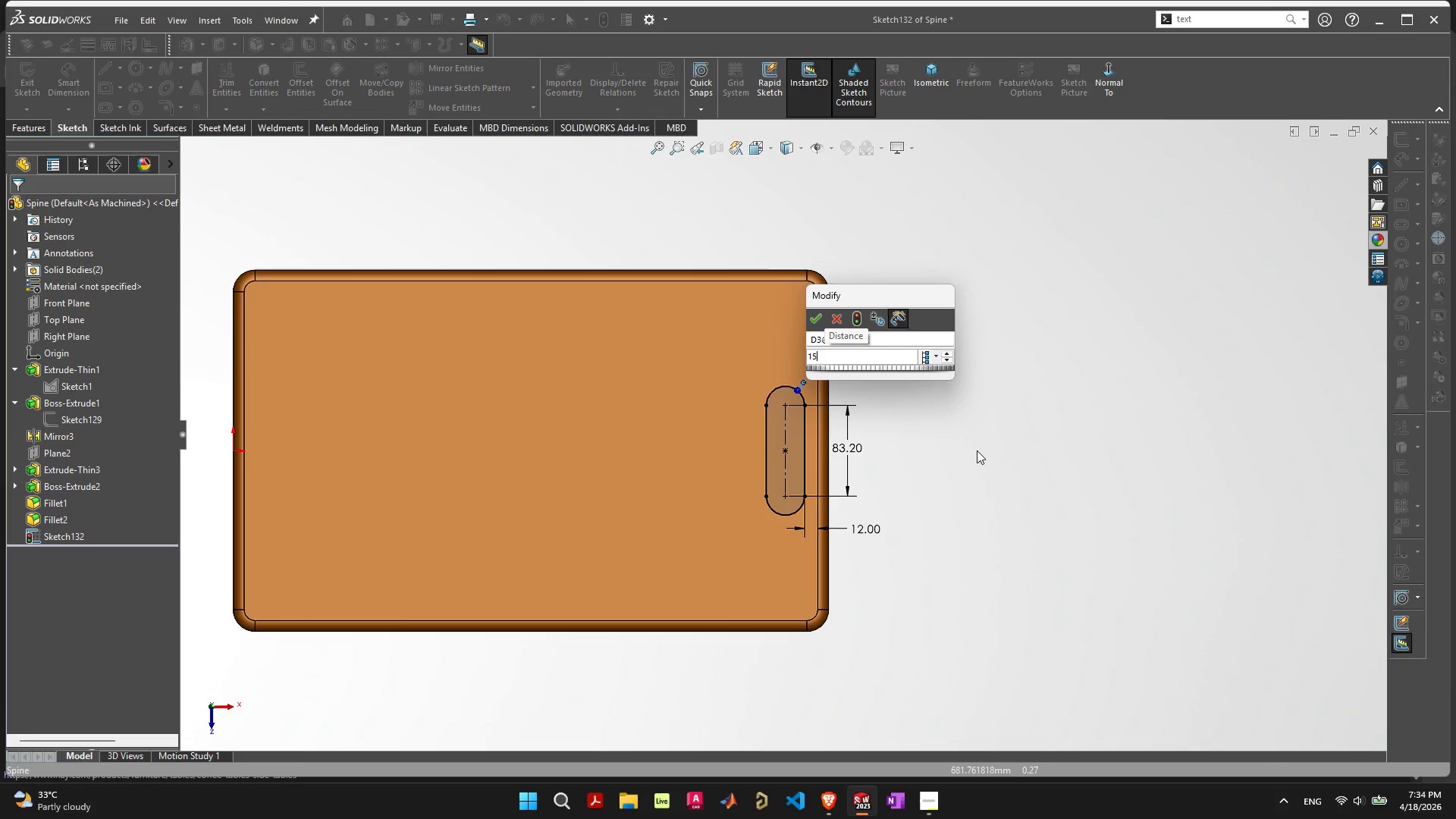 
key(Enter)
 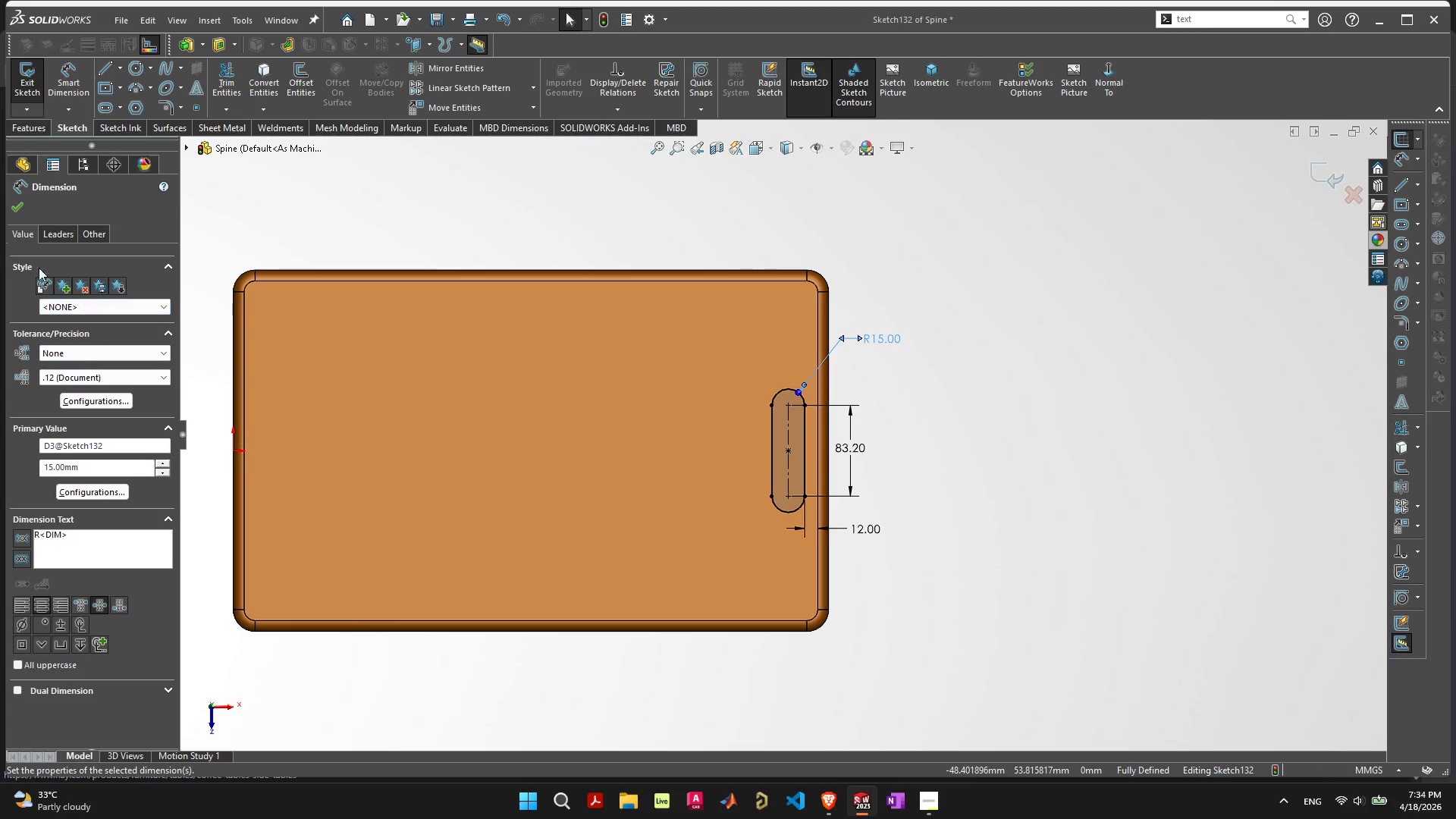 
left_click([11, 205])
 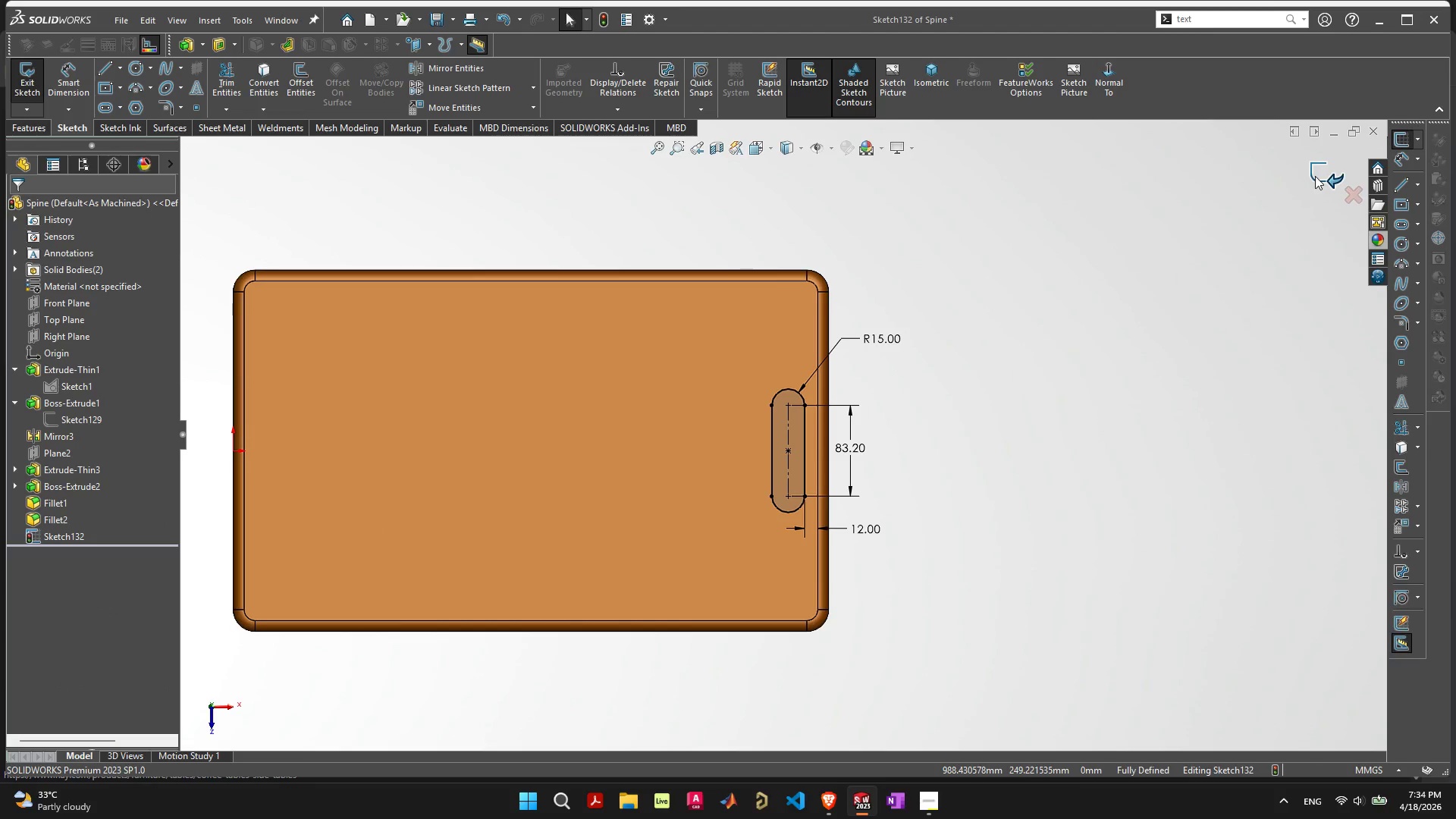 
left_click([1315, 176])
 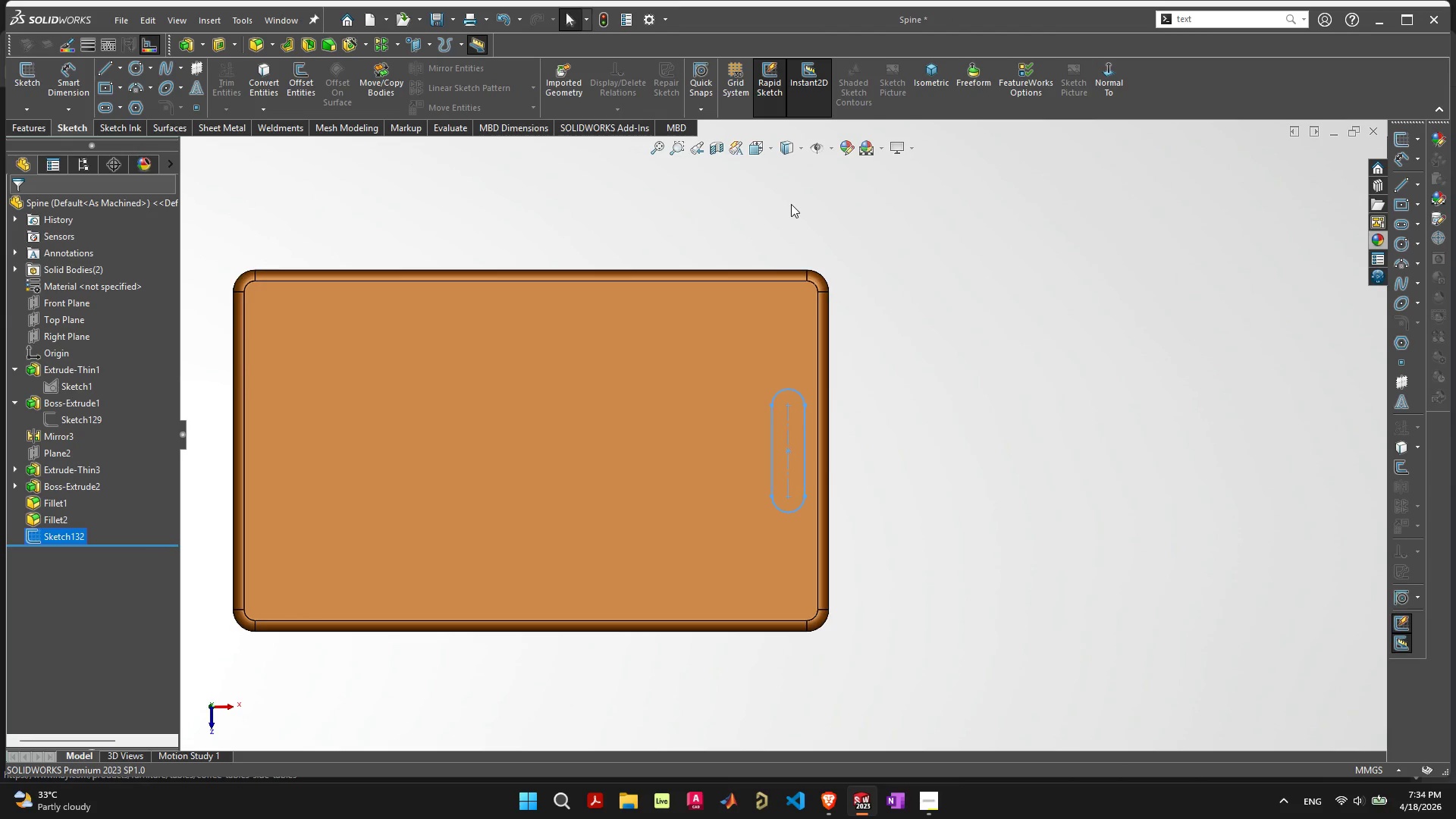 
wait(9.59)
 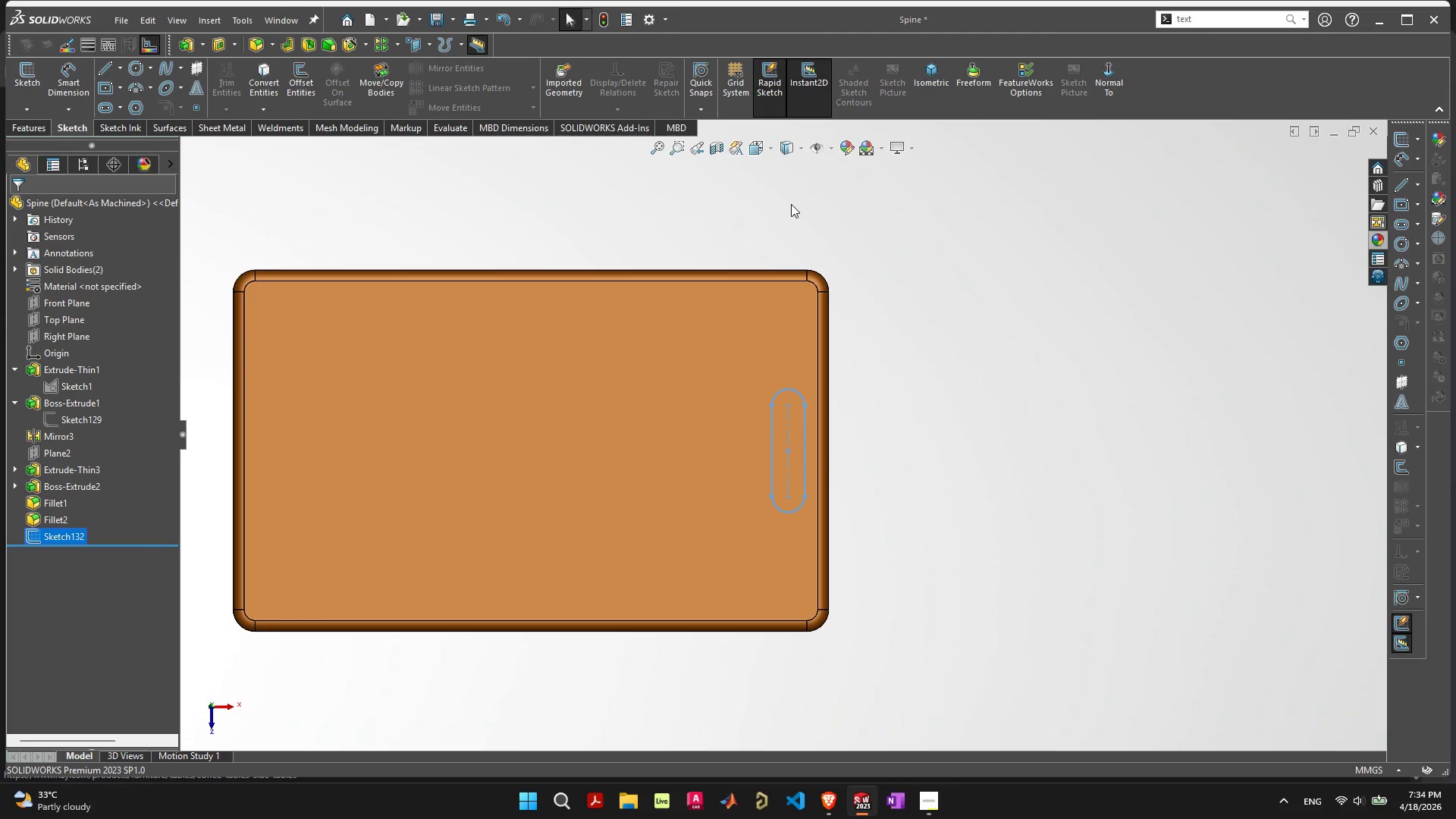 
left_click([1220, 19])
 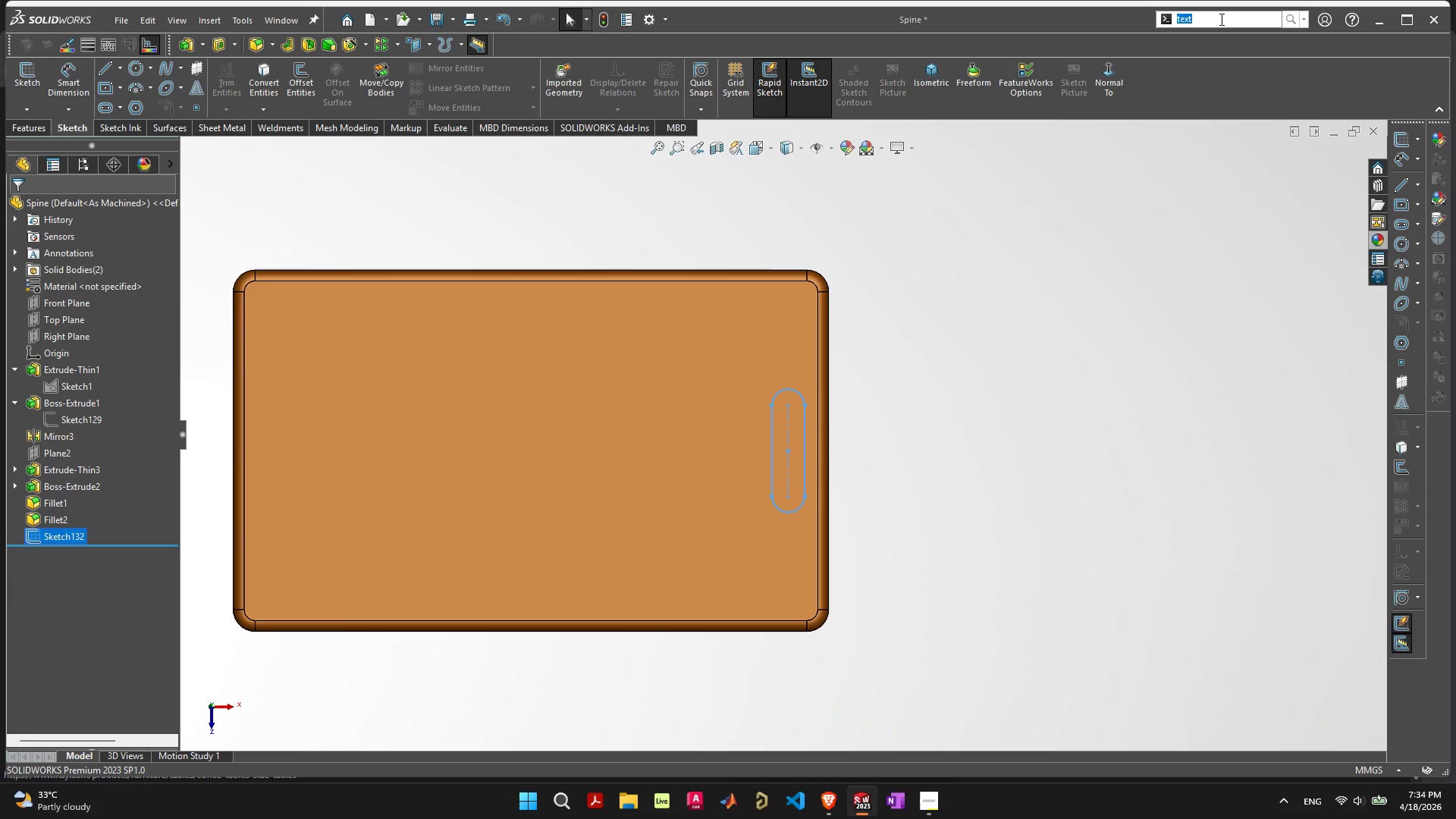 
type(con)
 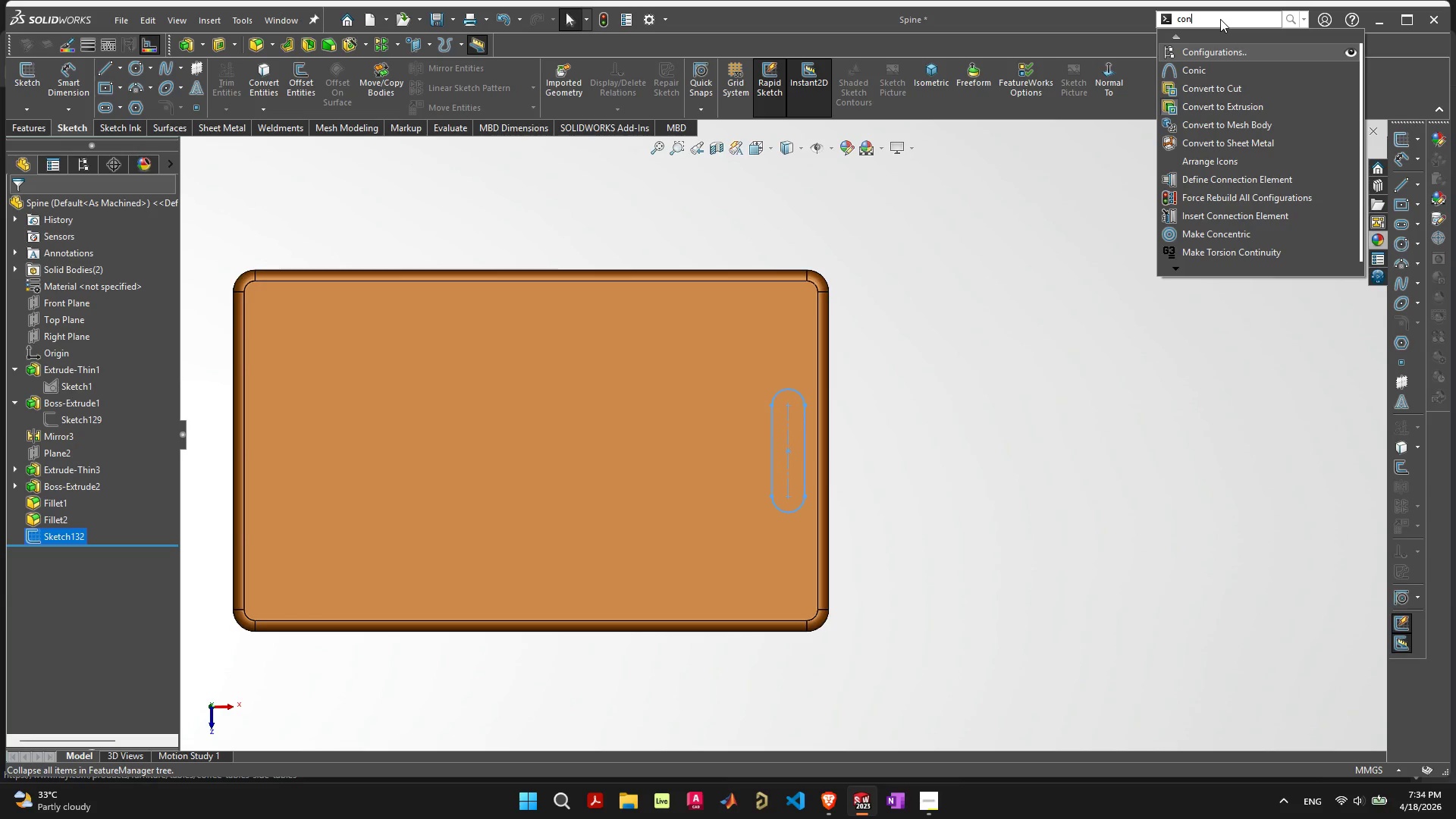 
right_click([1220, 19])
 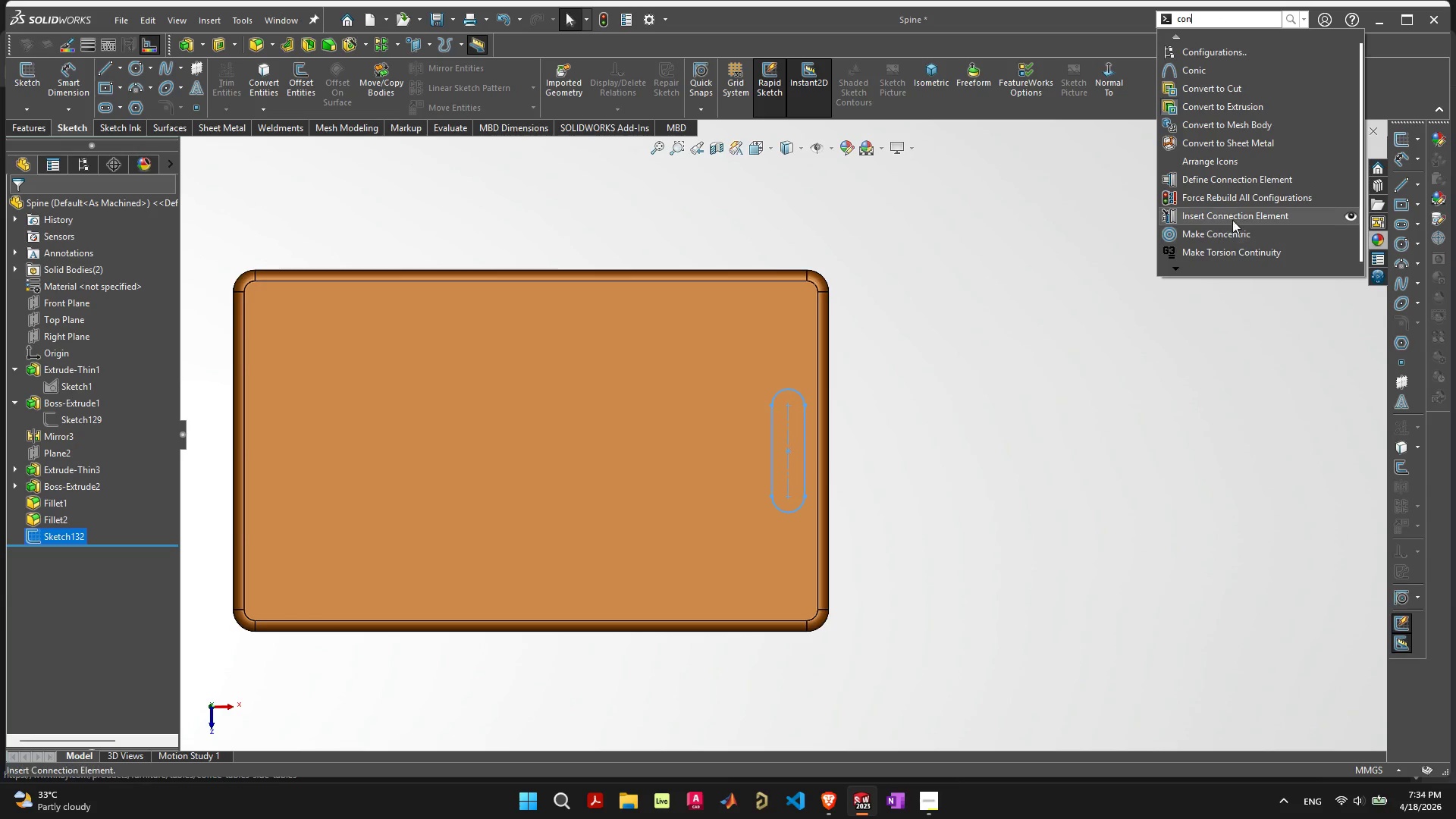 
scroll: coordinate [1249, 208], scroll_direction: down, amount: 9.0
 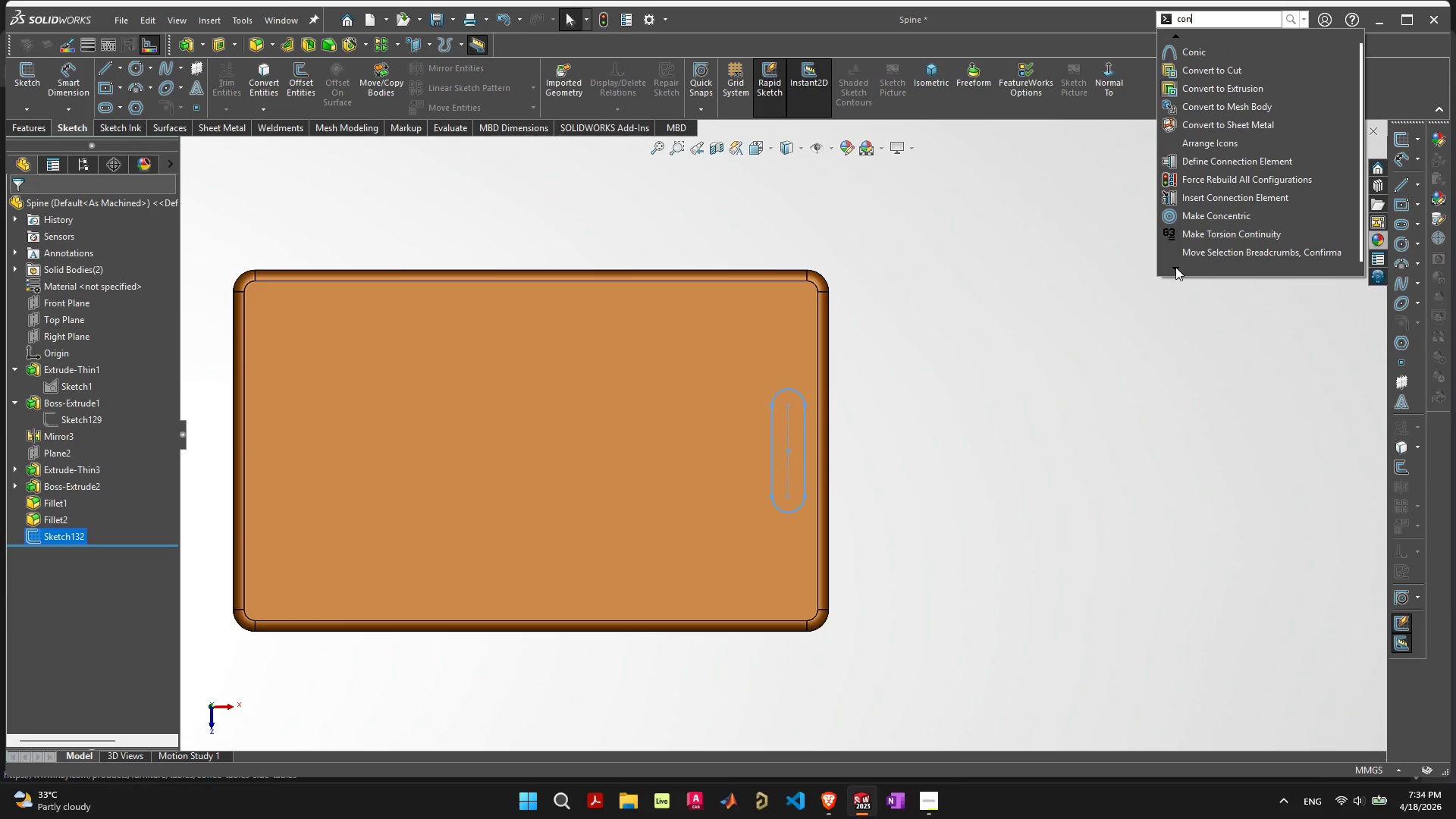 
double_click([1175, 267])
 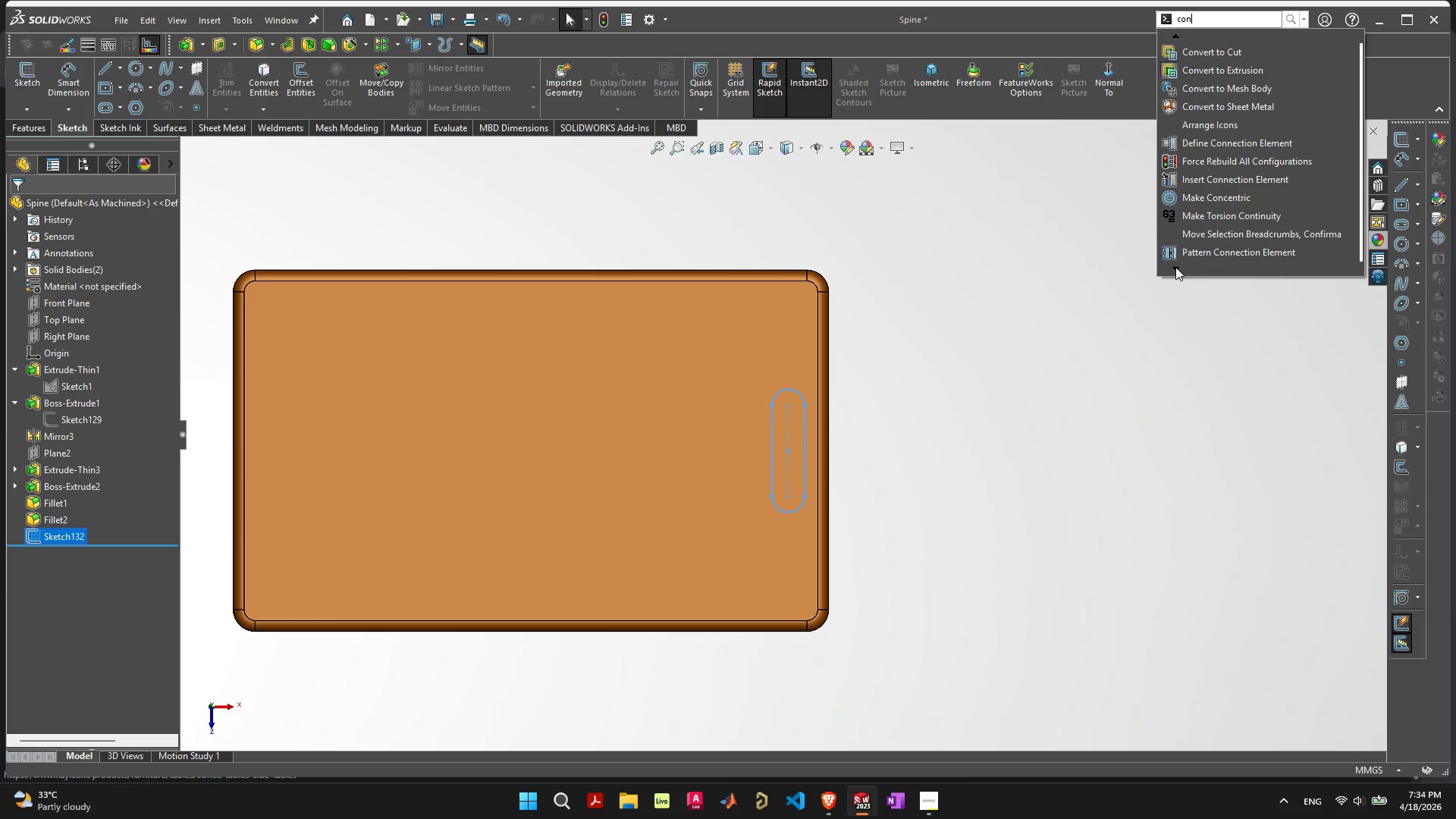 
triple_click([1175, 267])
 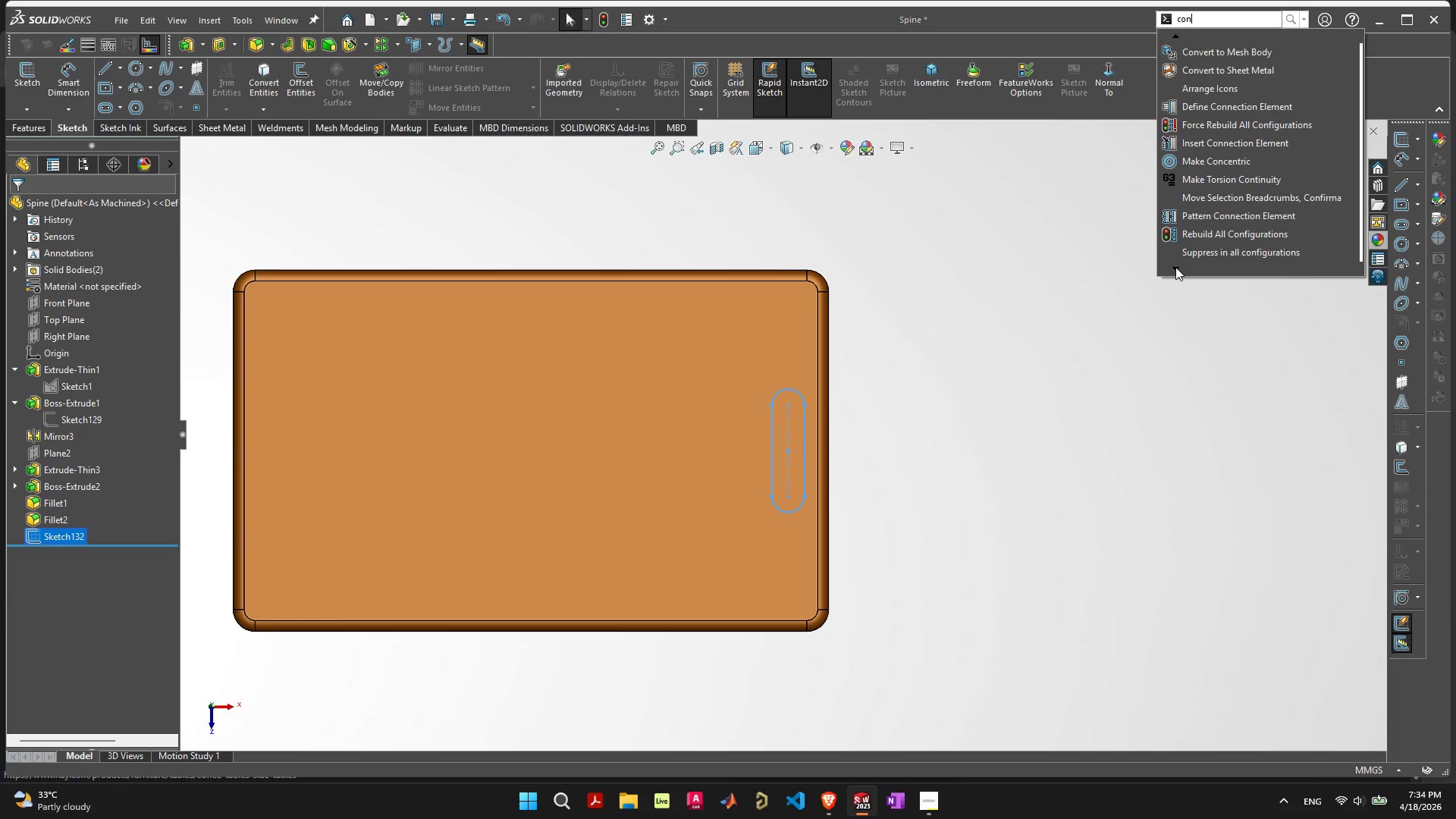 
triple_click([1175, 267])
 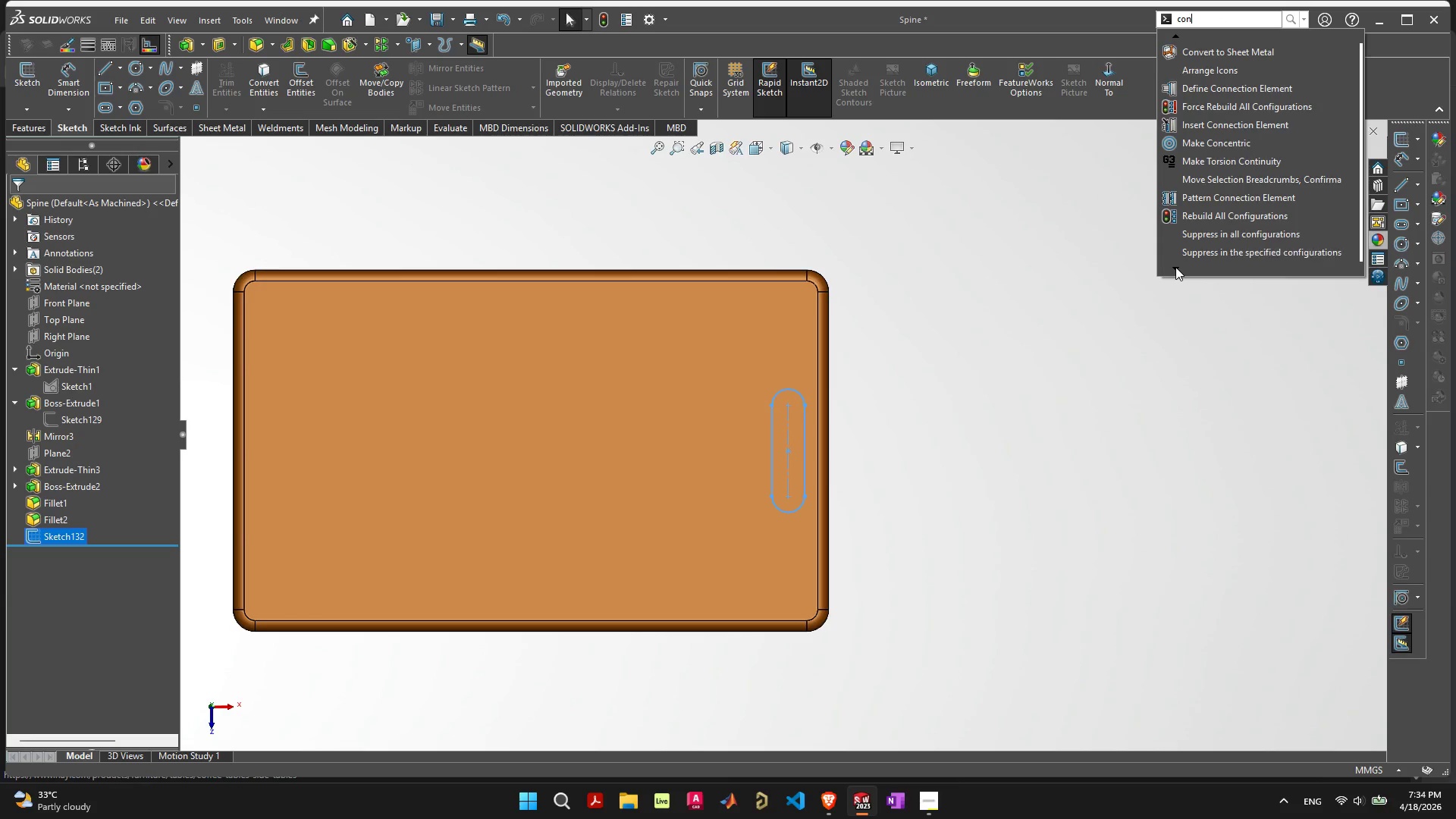 
triple_click([1175, 267])
 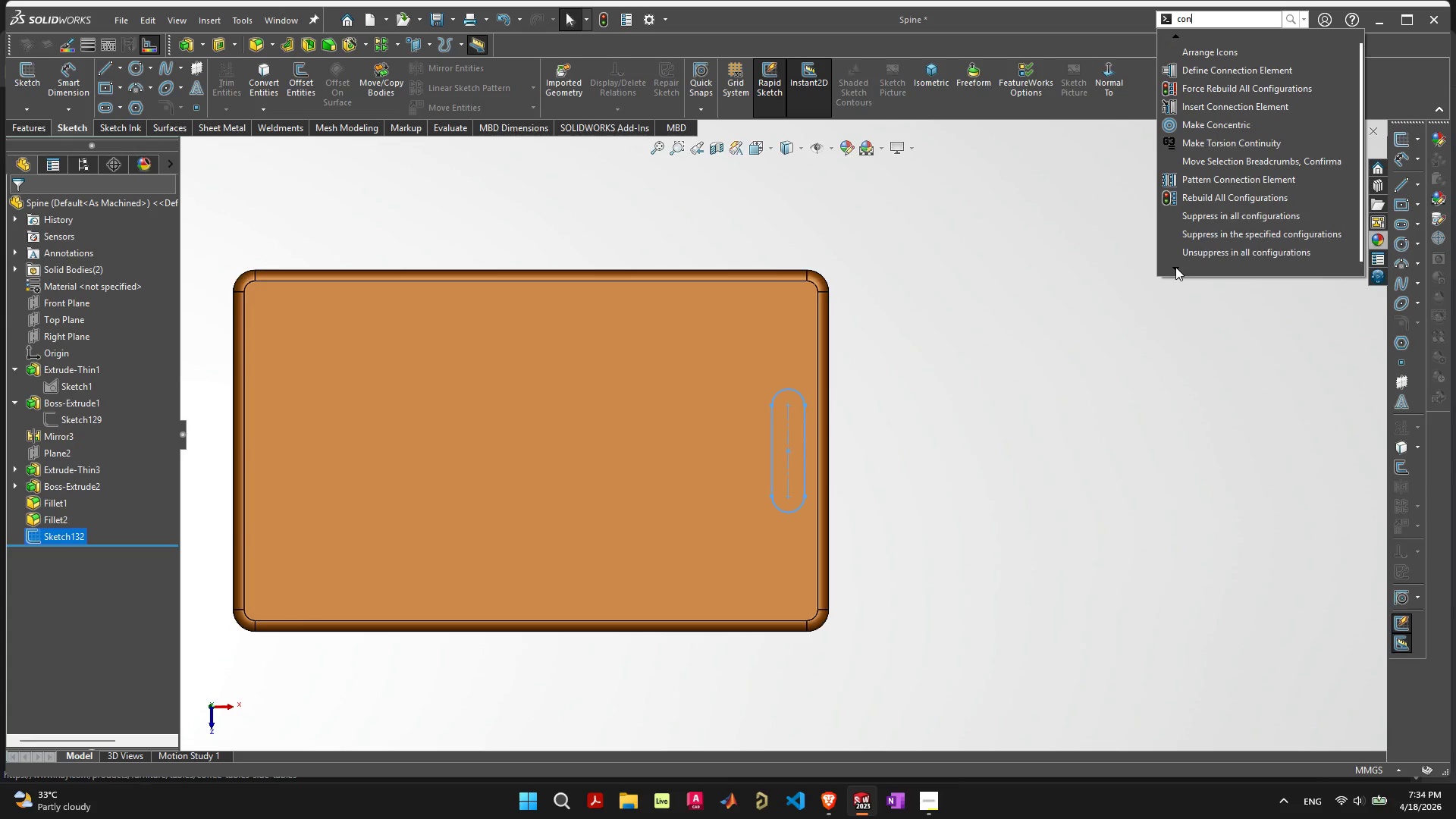 
triple_click([1175, 267])
 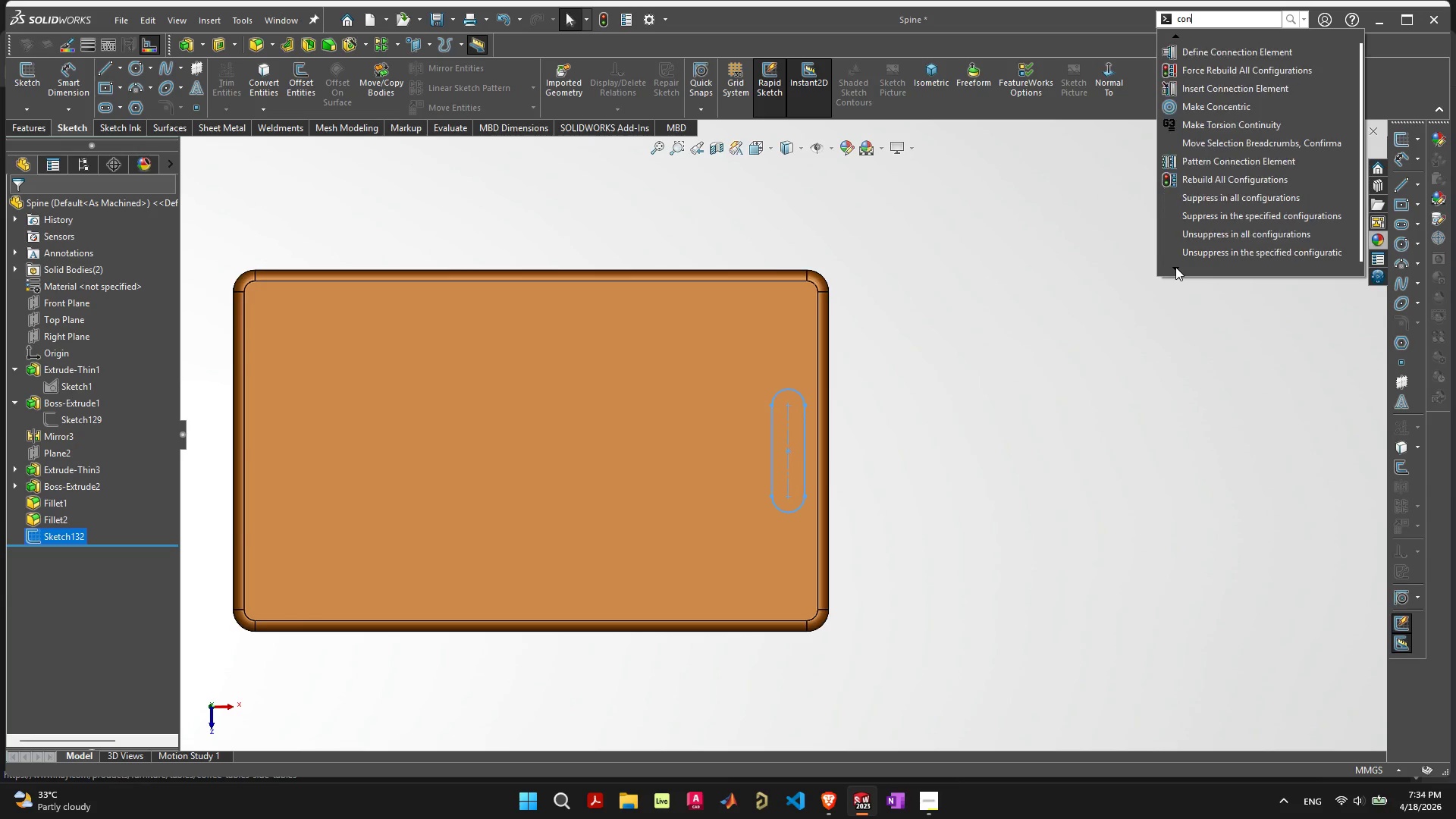 
triple_click([1175, 267])
 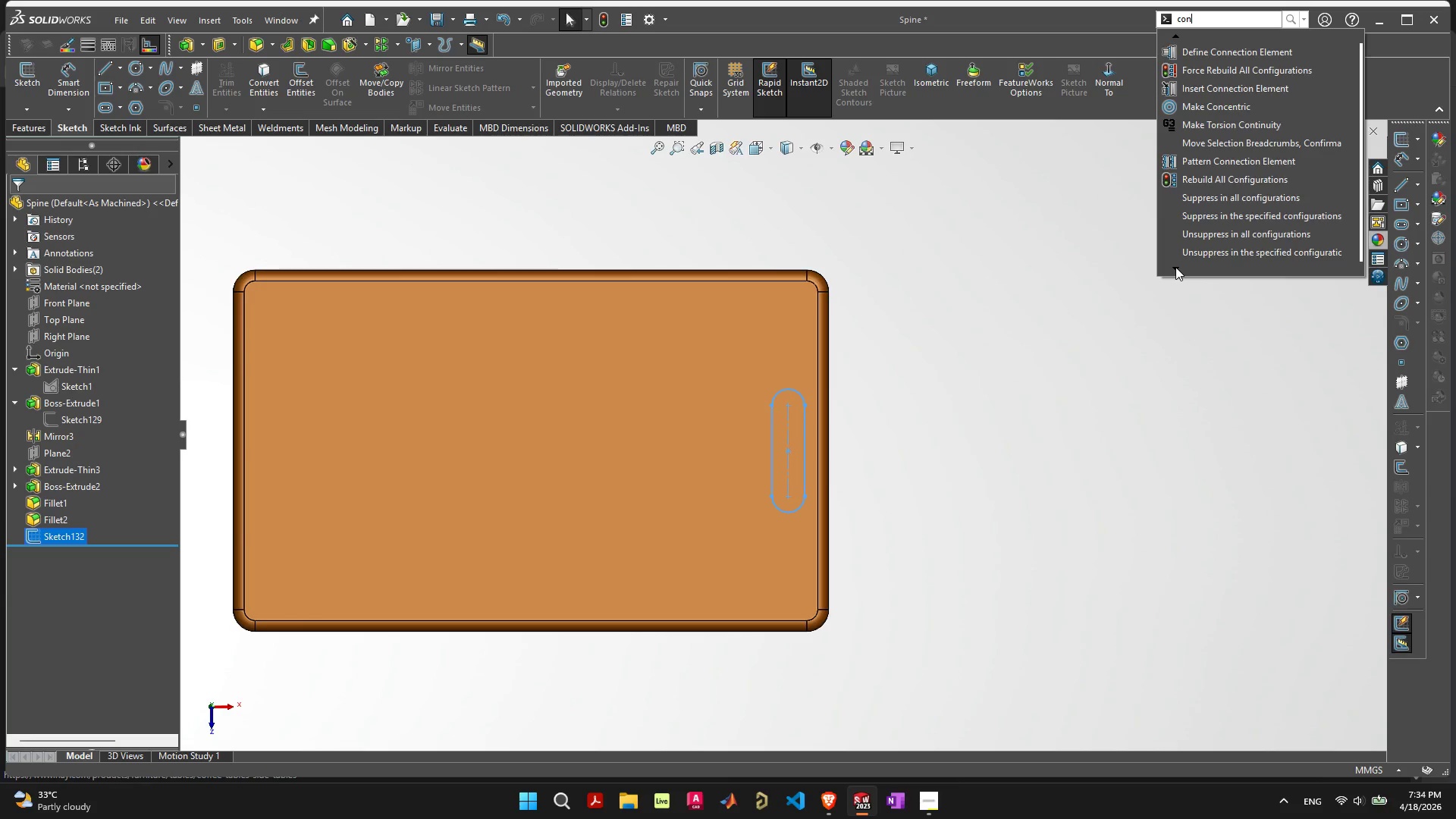 
triple_click([1175, 267])
 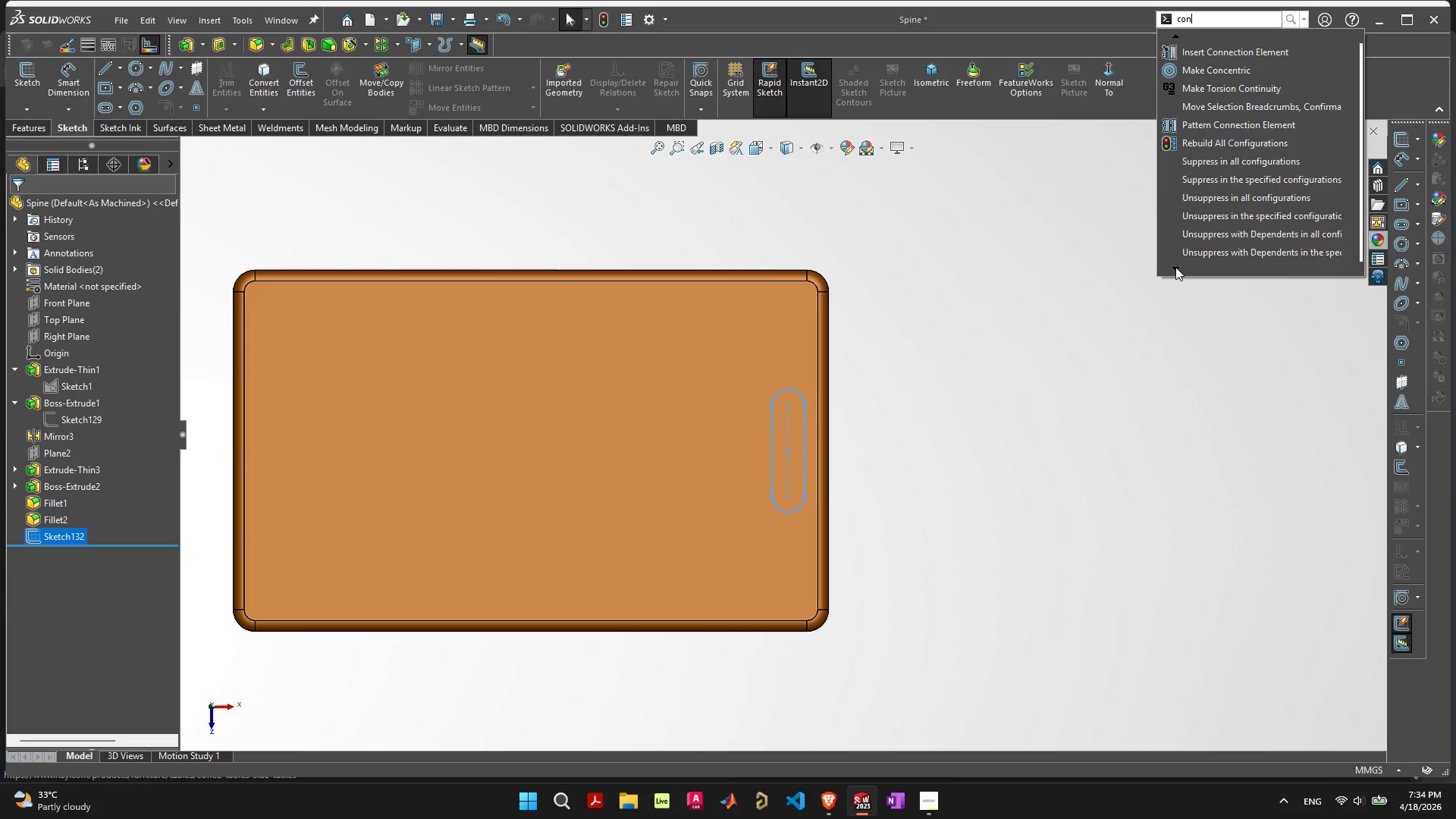 
triple_click([1175, 267])
 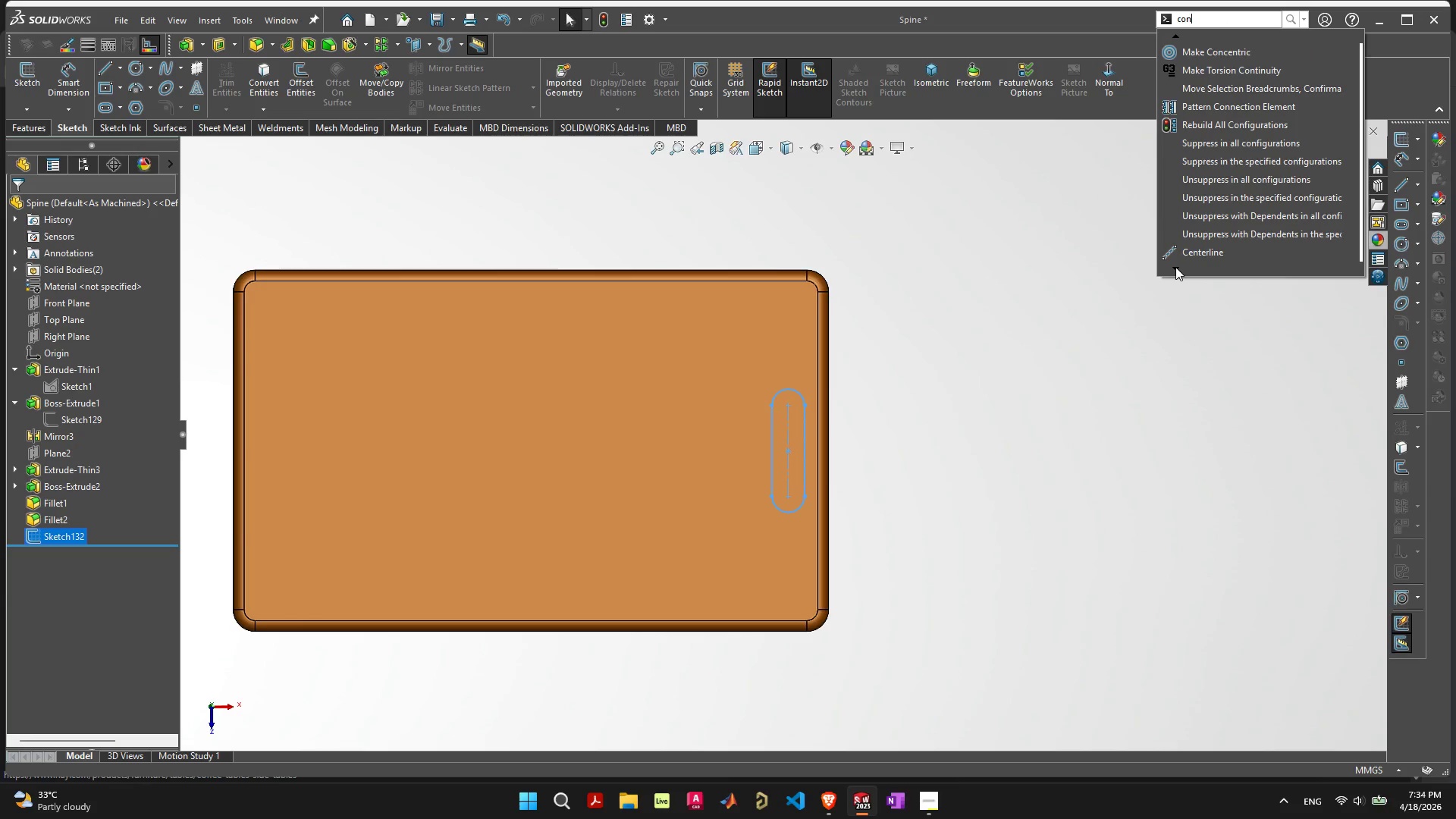 
triple_click([1175, 267])
 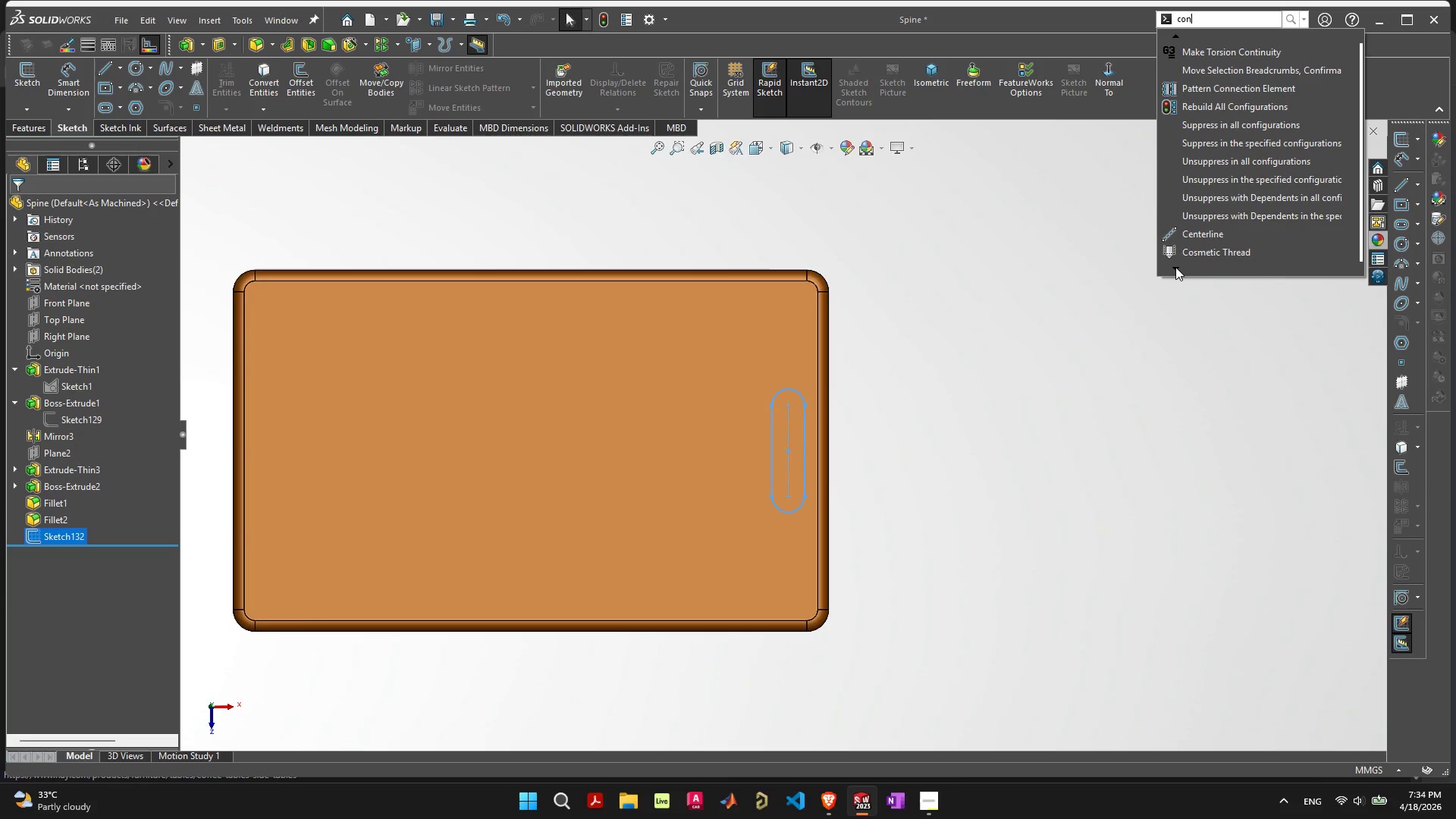 
triple_click([1175, 267])
 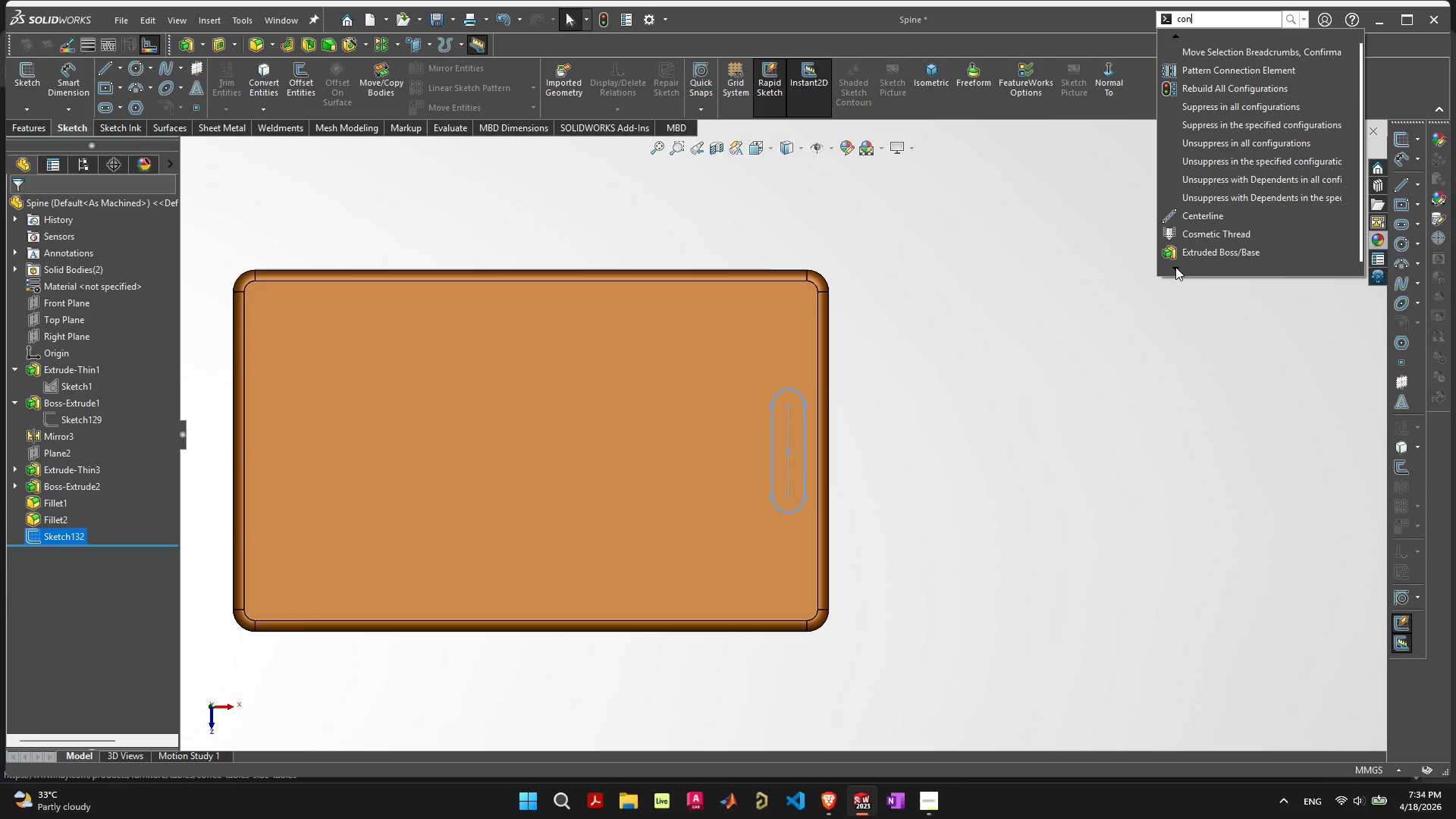 
triple_click([1175, 267])
 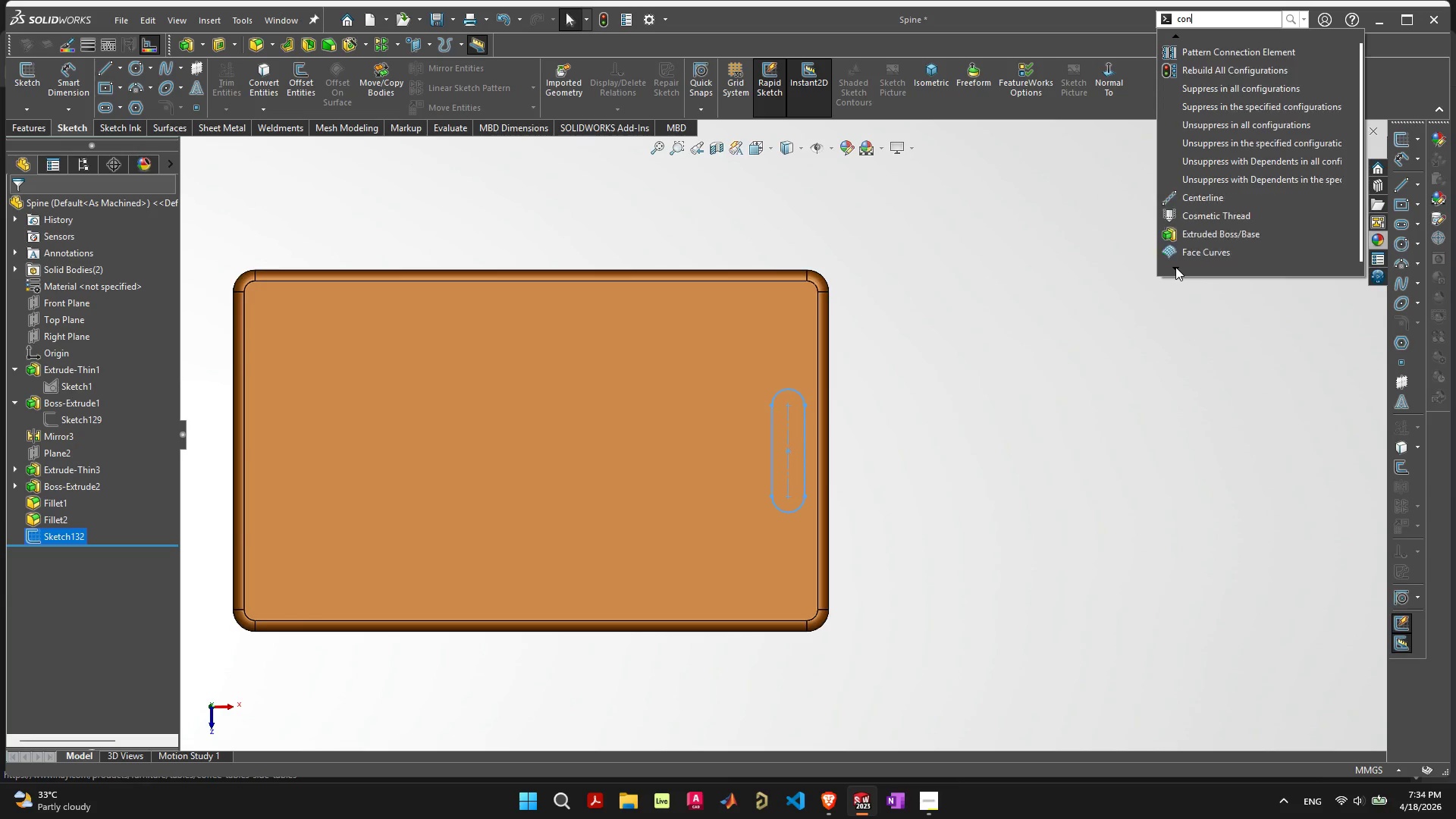 
triple_click([1175, 267])
 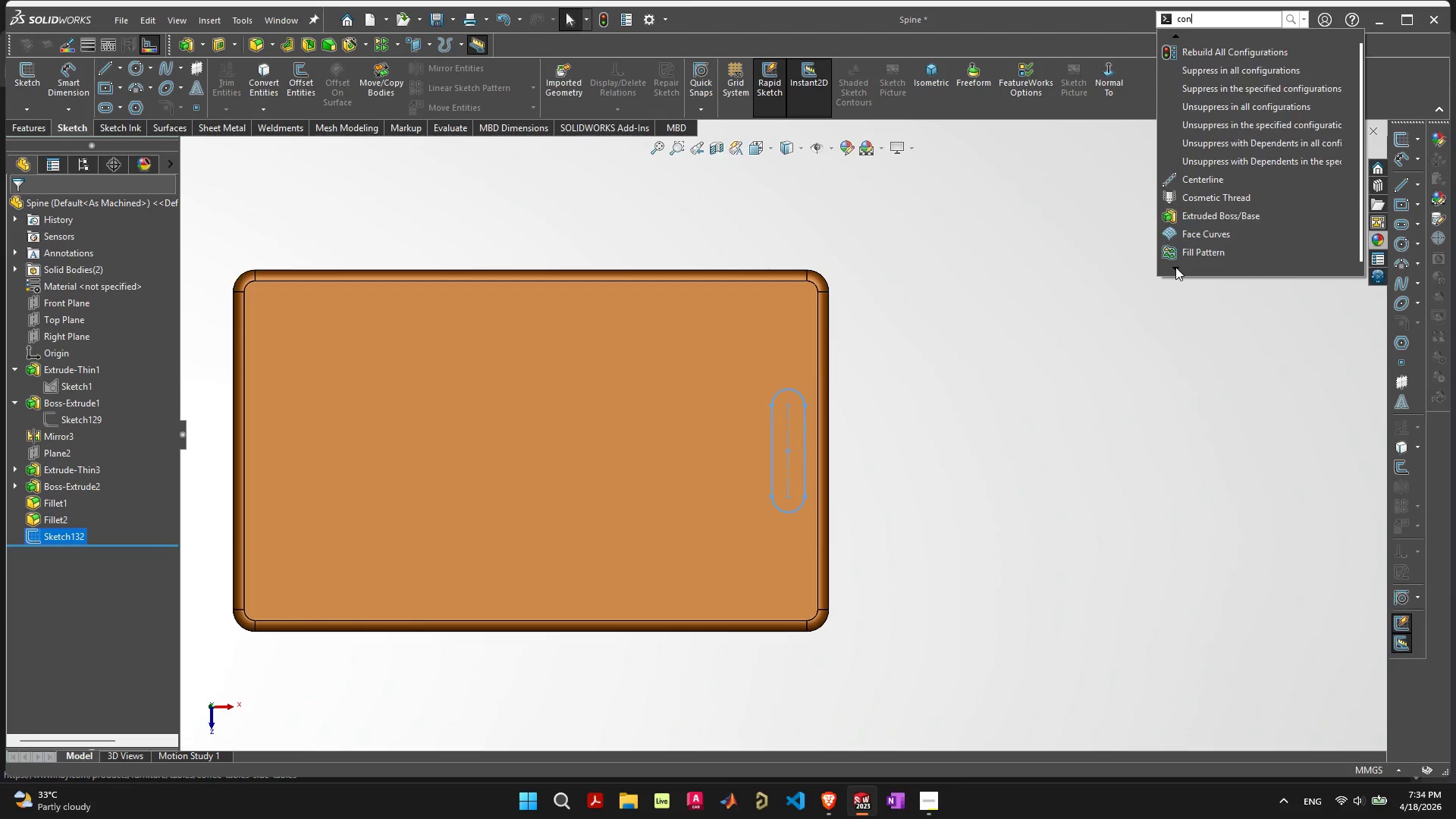 
triple_click([1175, 267])
 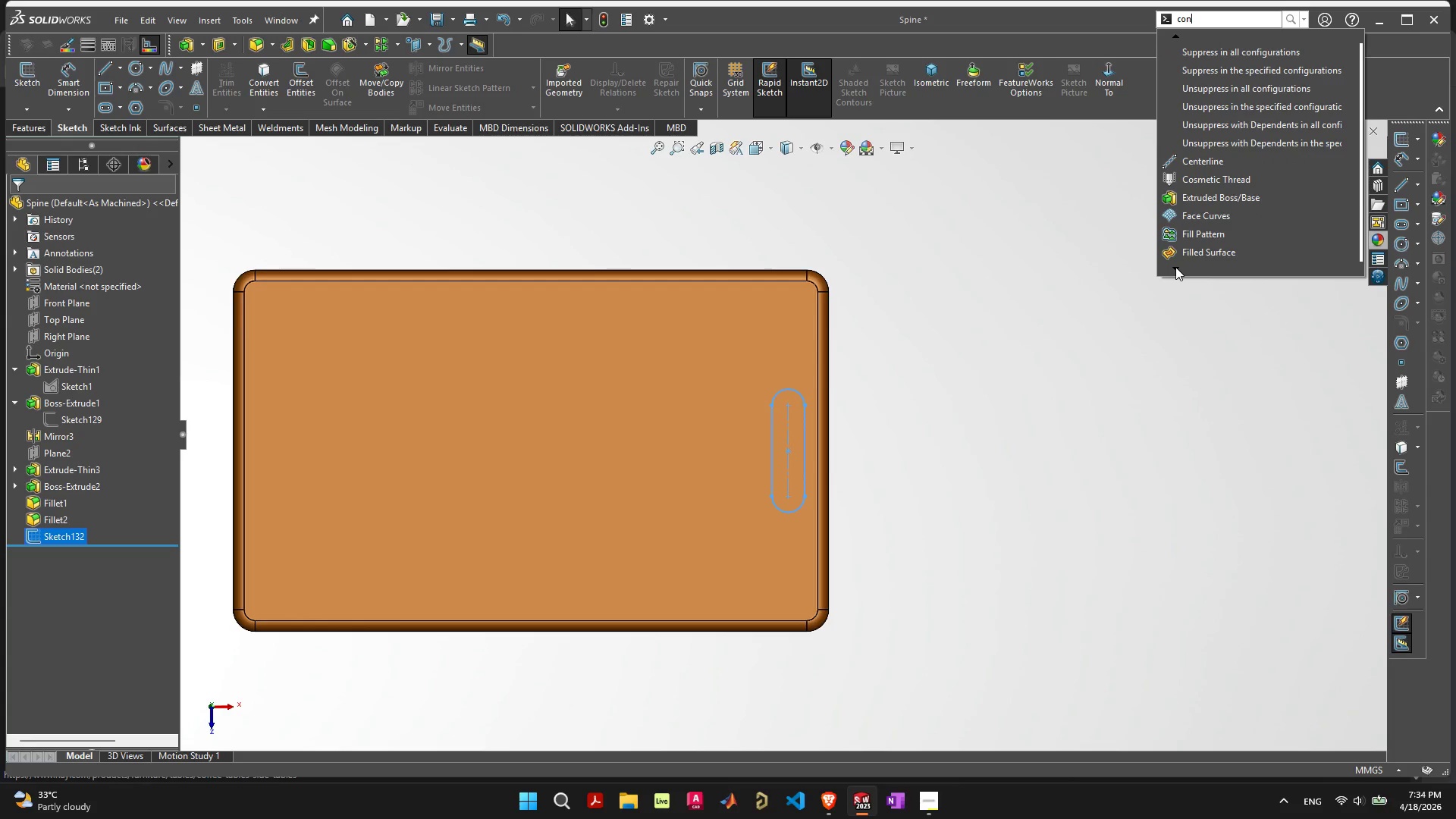 
triple_click([1175, 267])
 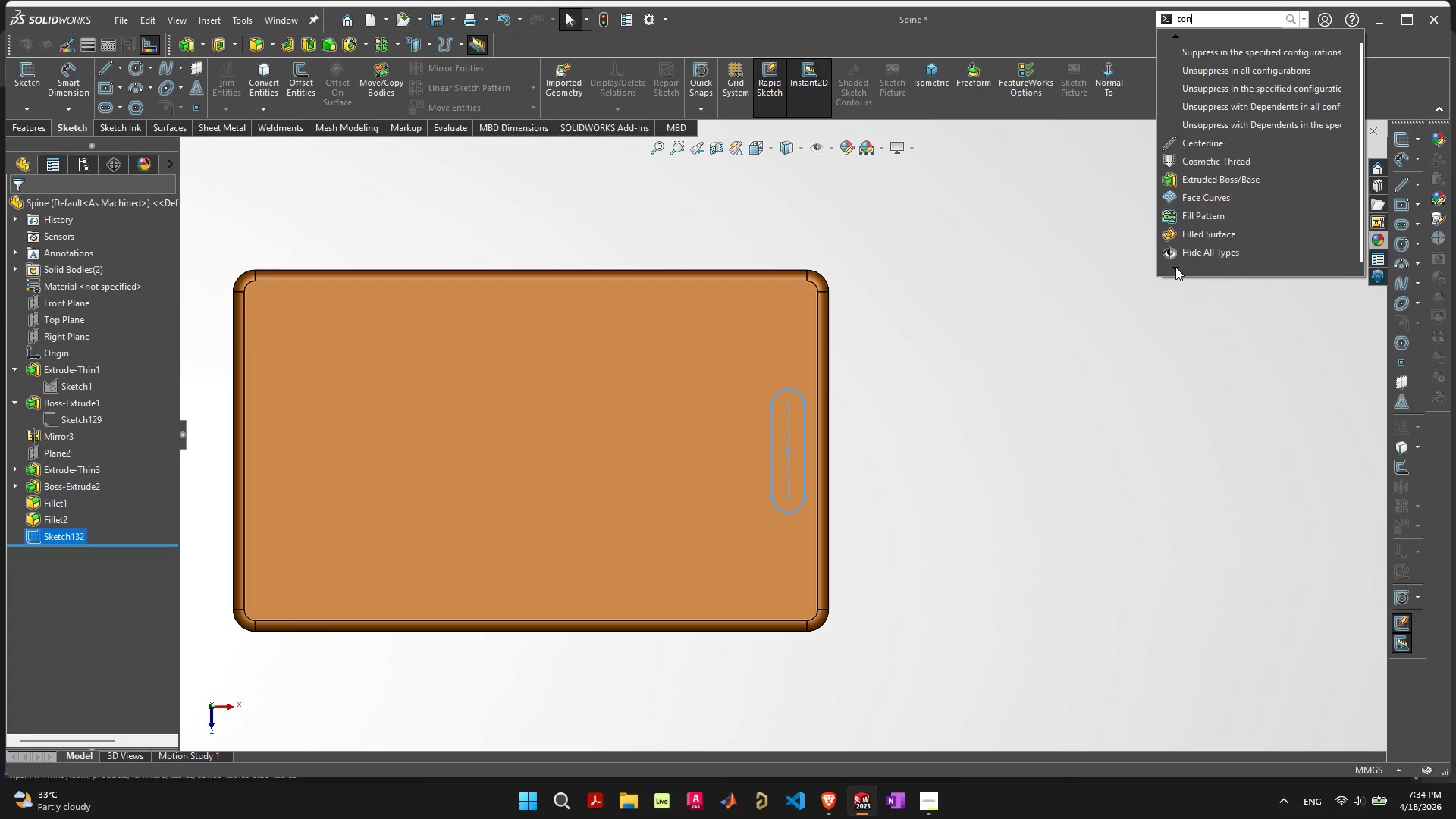 
triple_click([1175, 267])
 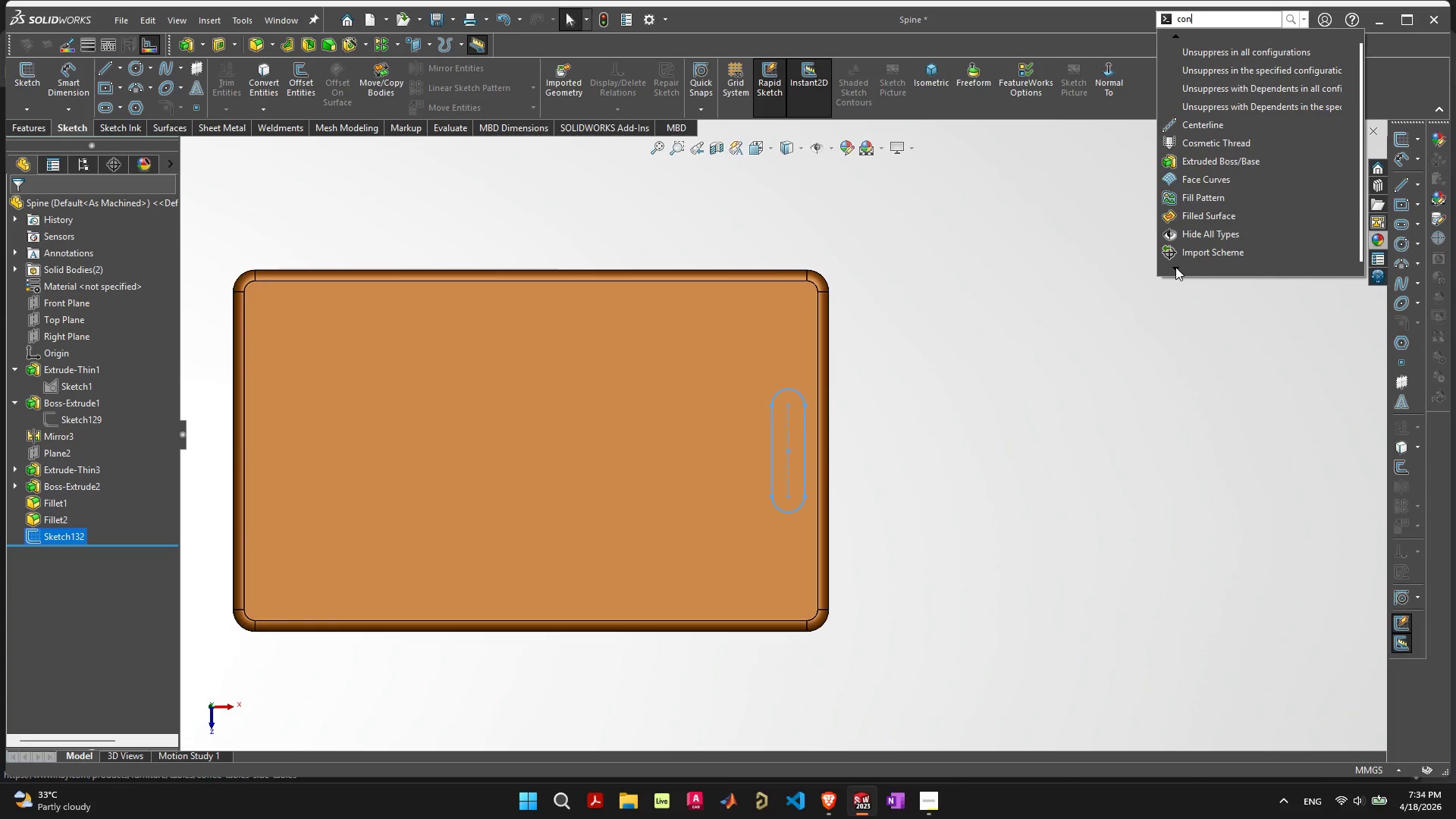 
double_click([1175, 267])
 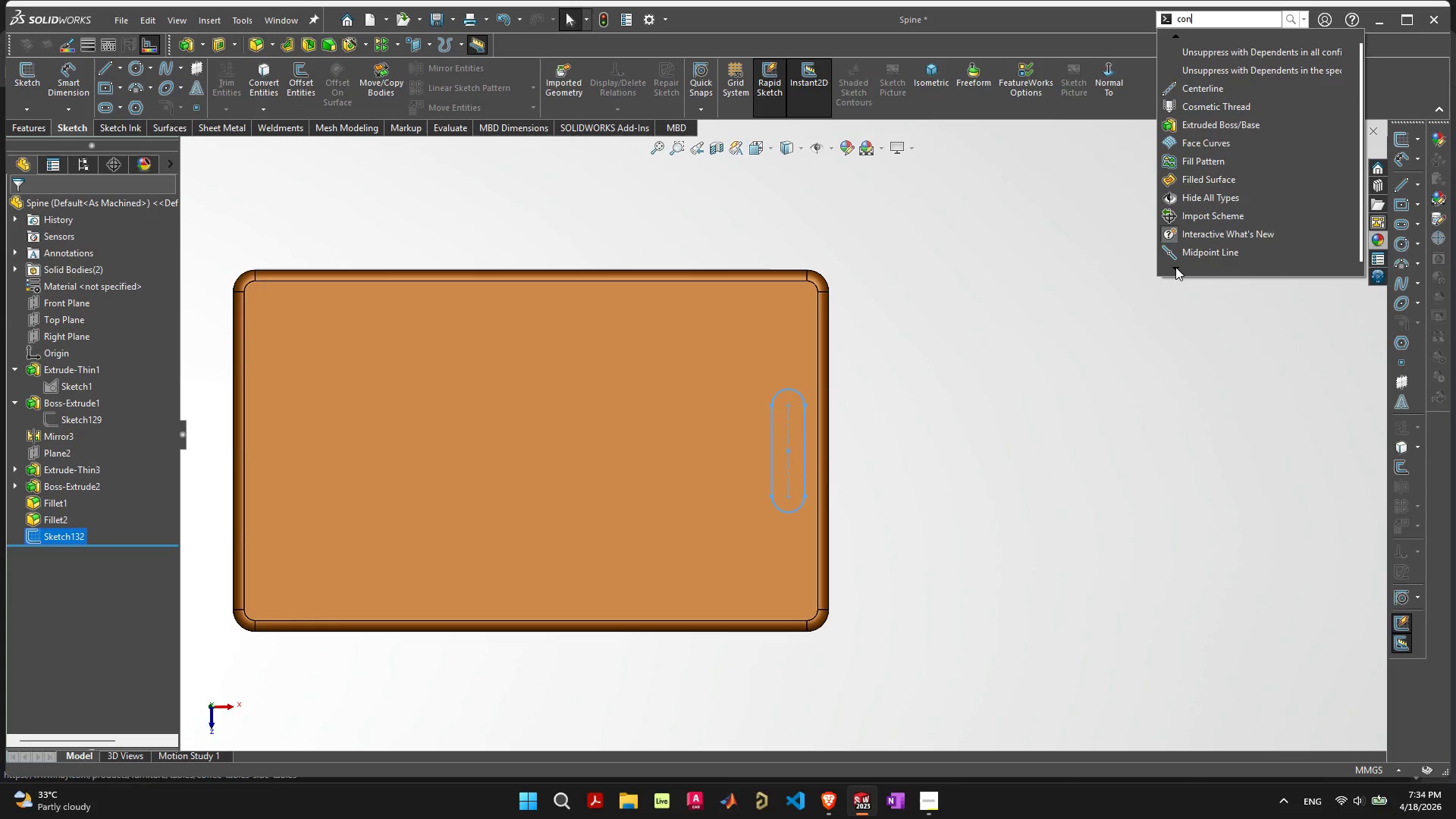 
triple_click([1175, 267])
 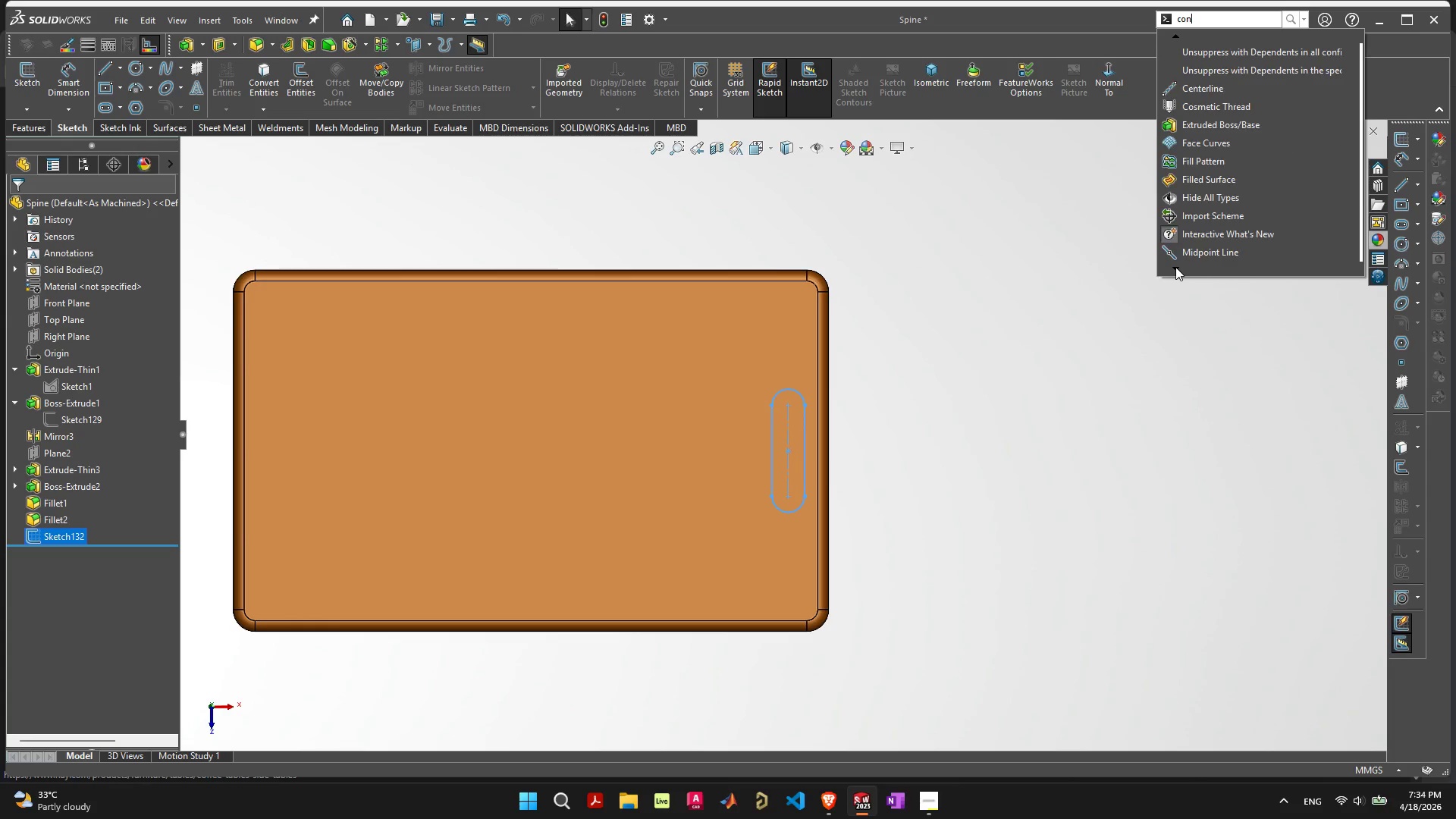 
triple_click([1175, 267])
 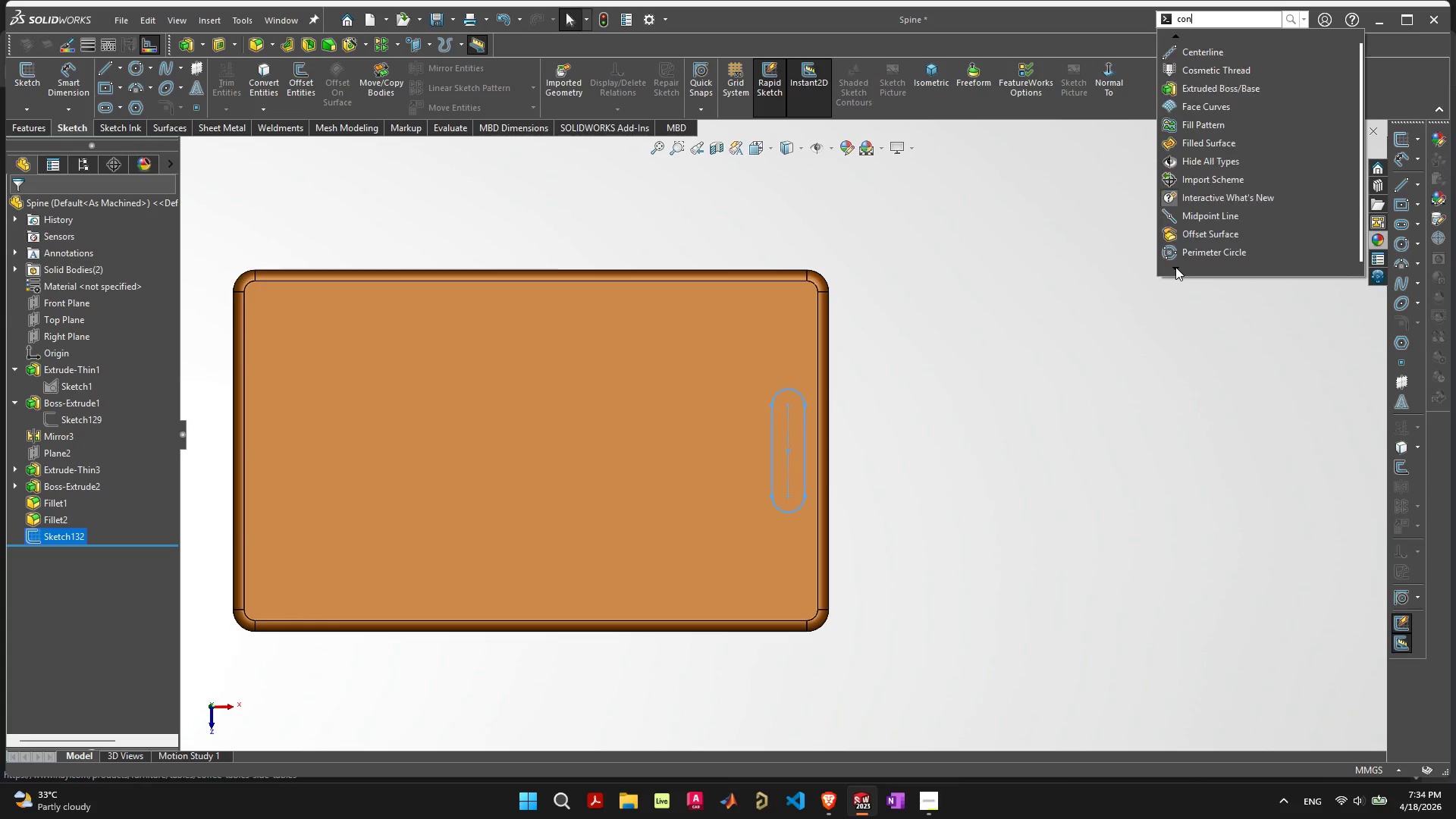 
triple_click([1175, 267])
 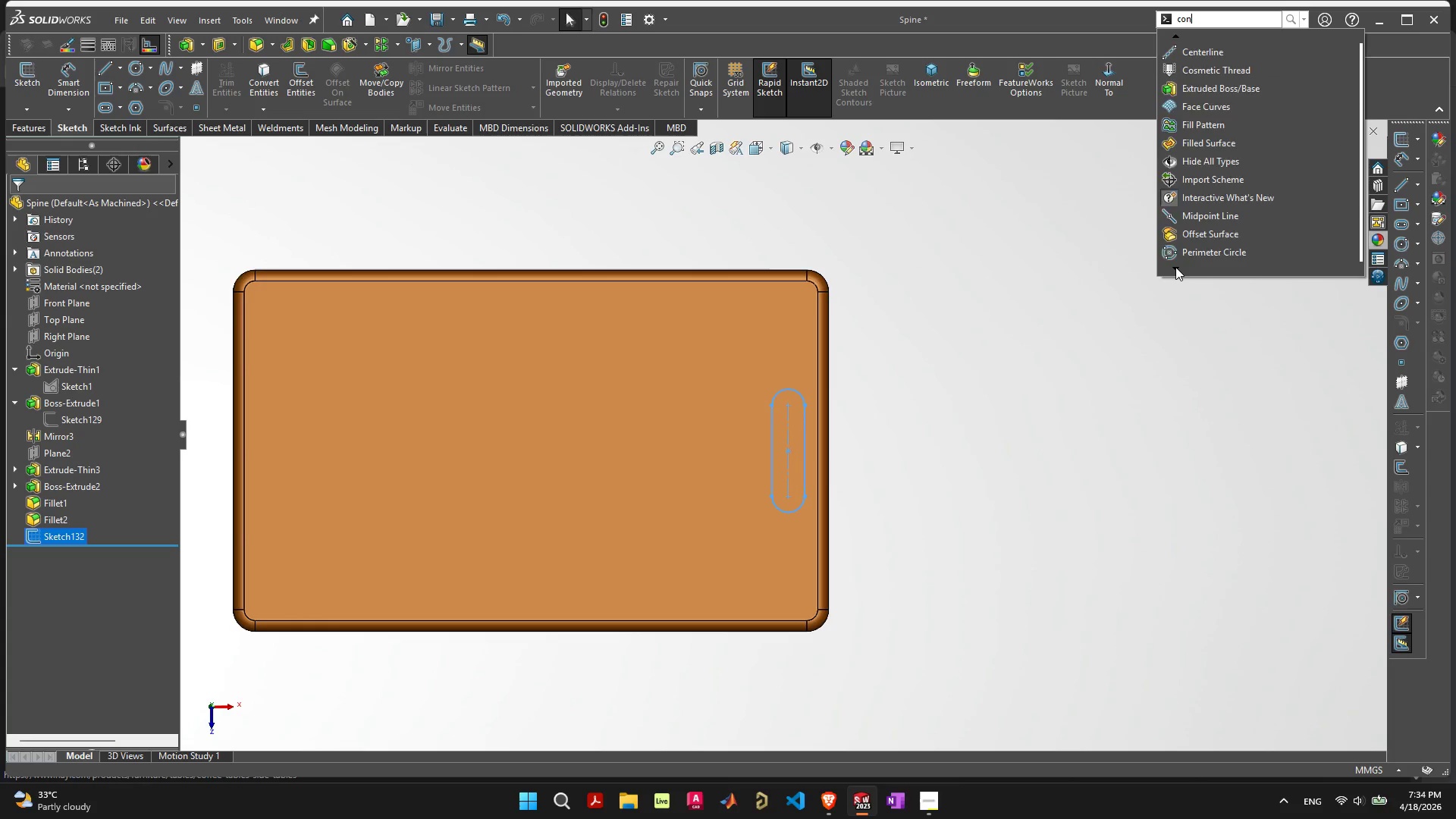 
triple_click([1175, 267])
 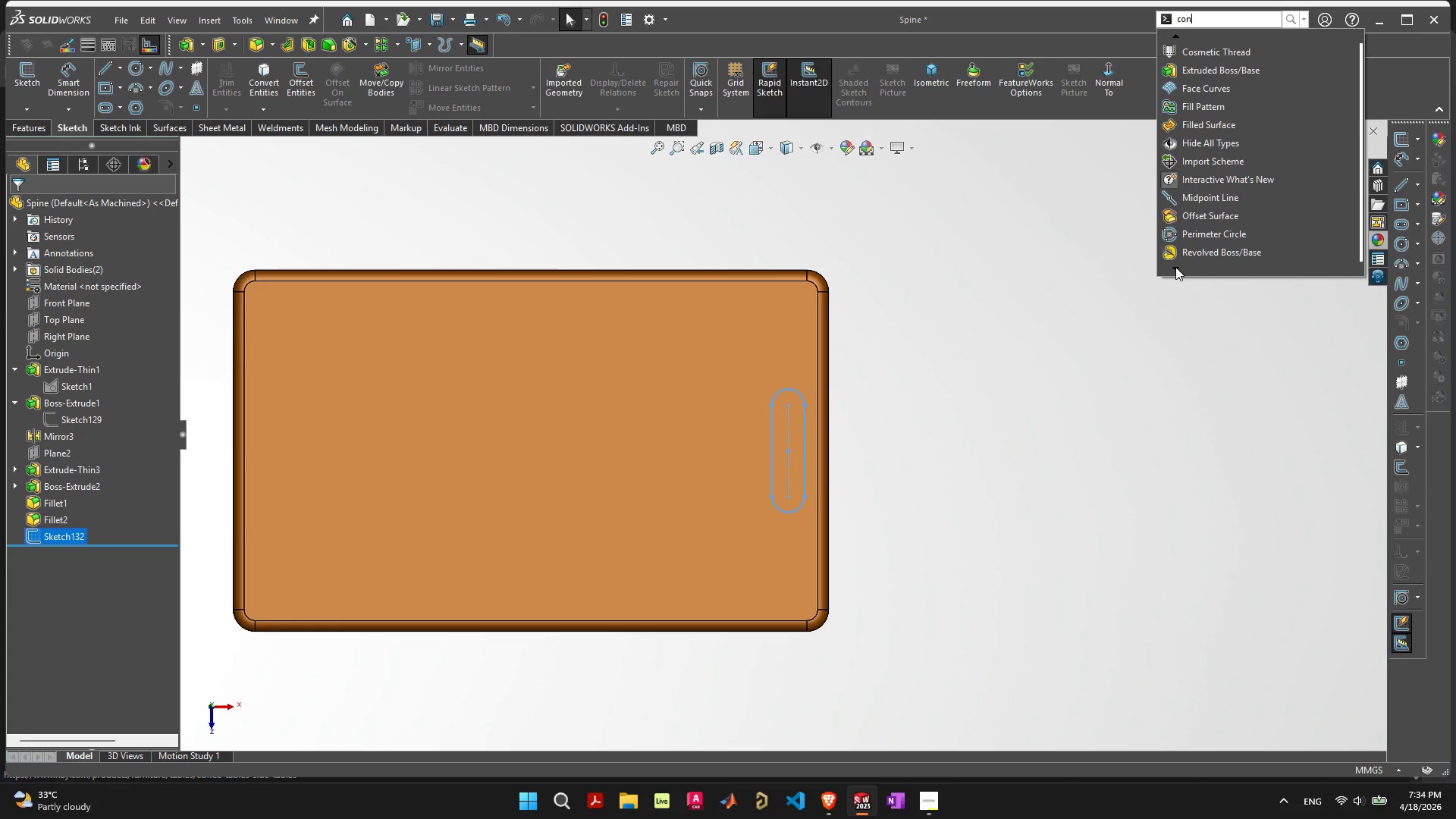 
double_click([1175, 267])
 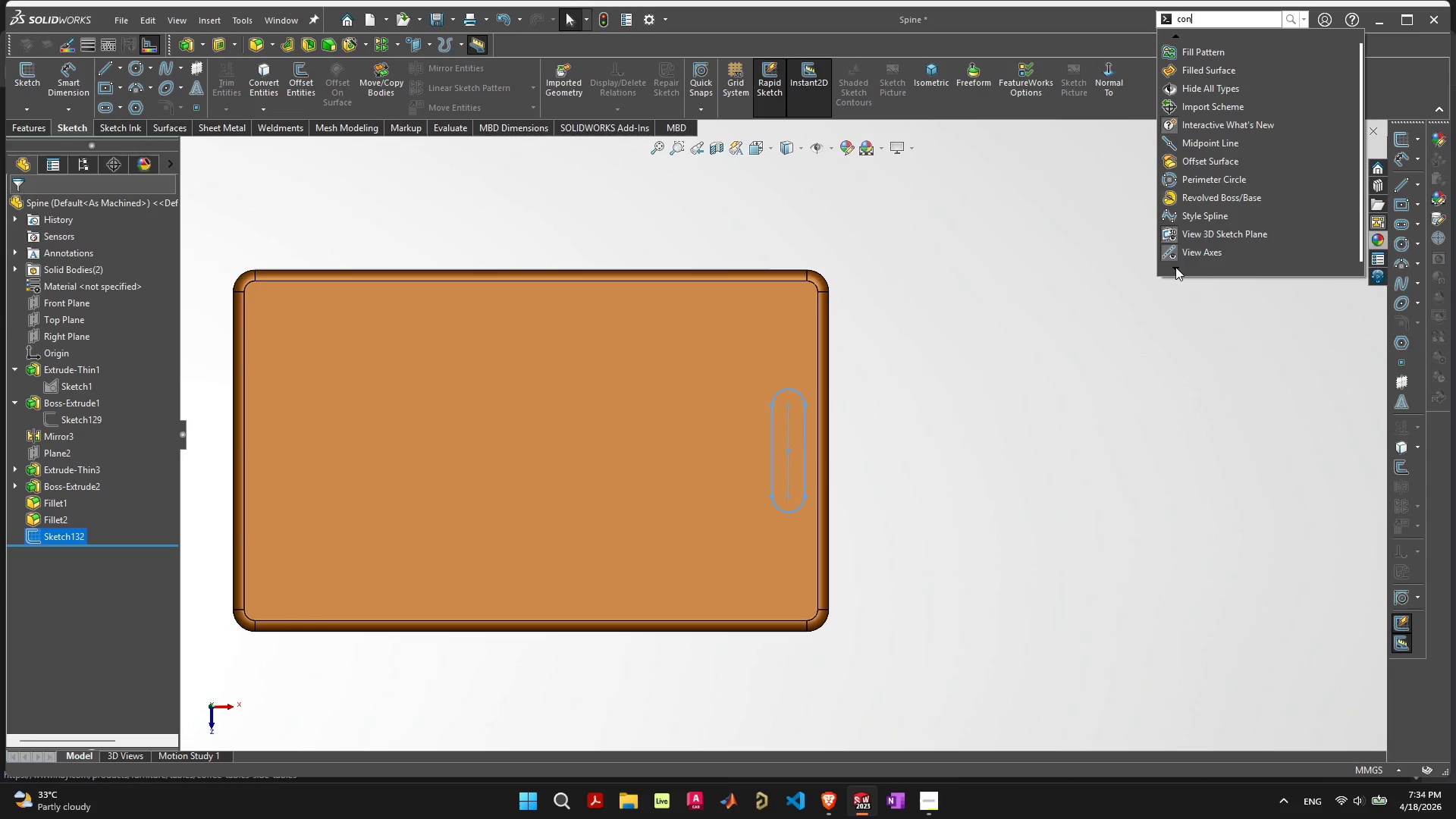 
triple_click([1175, 267])
 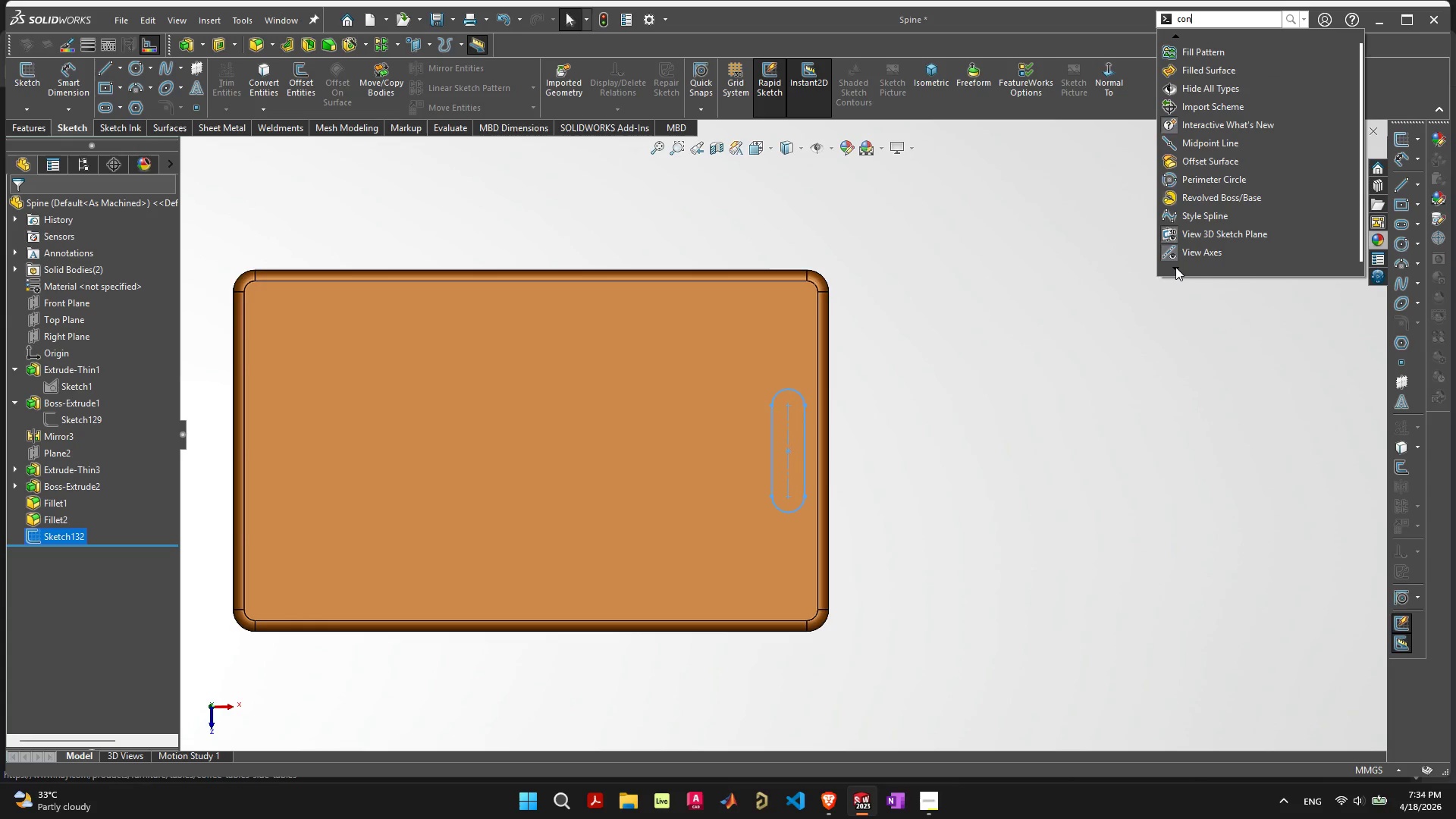 
double_click([1175, 267])
 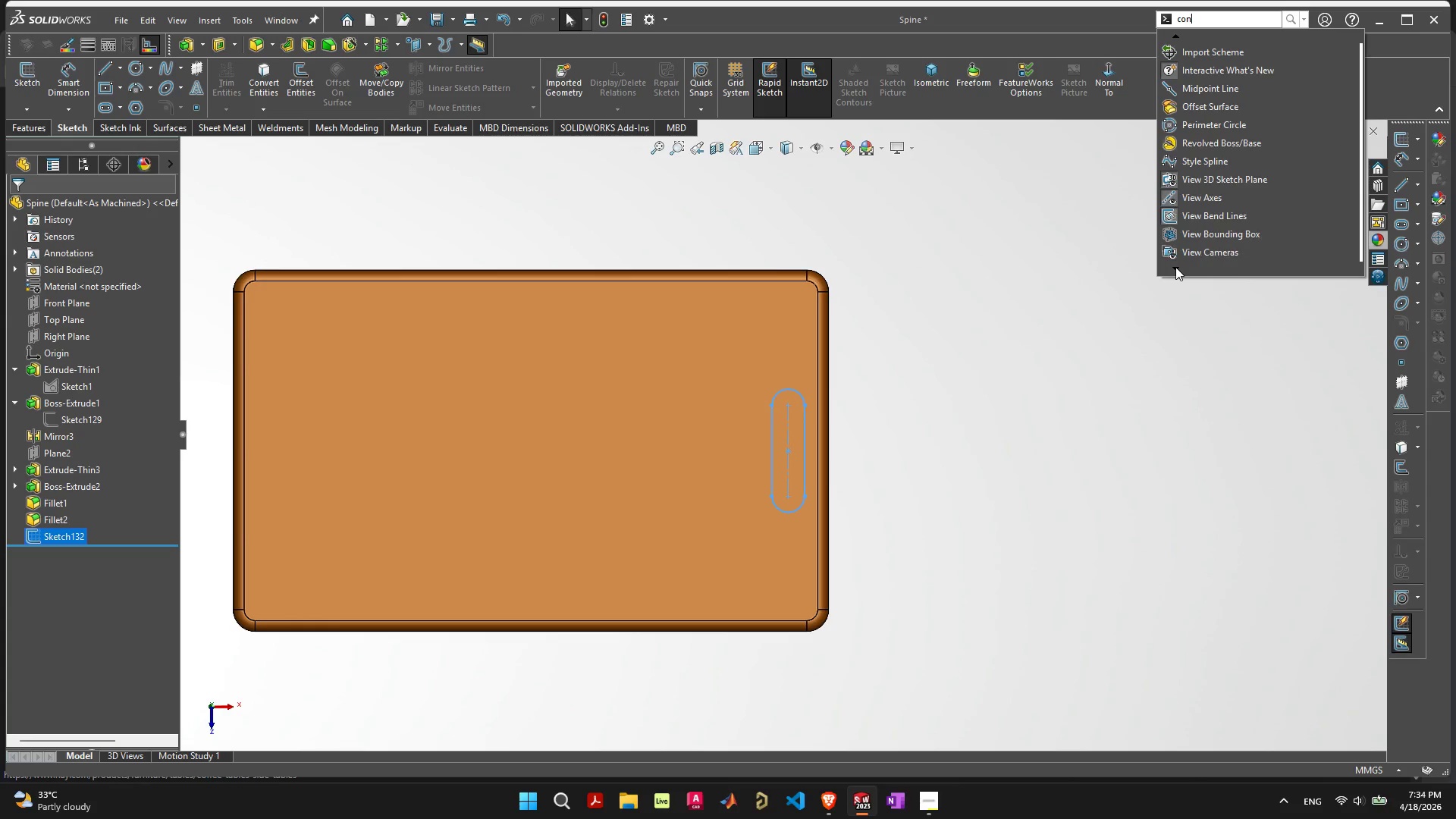 
triple_click([1175, 267])
 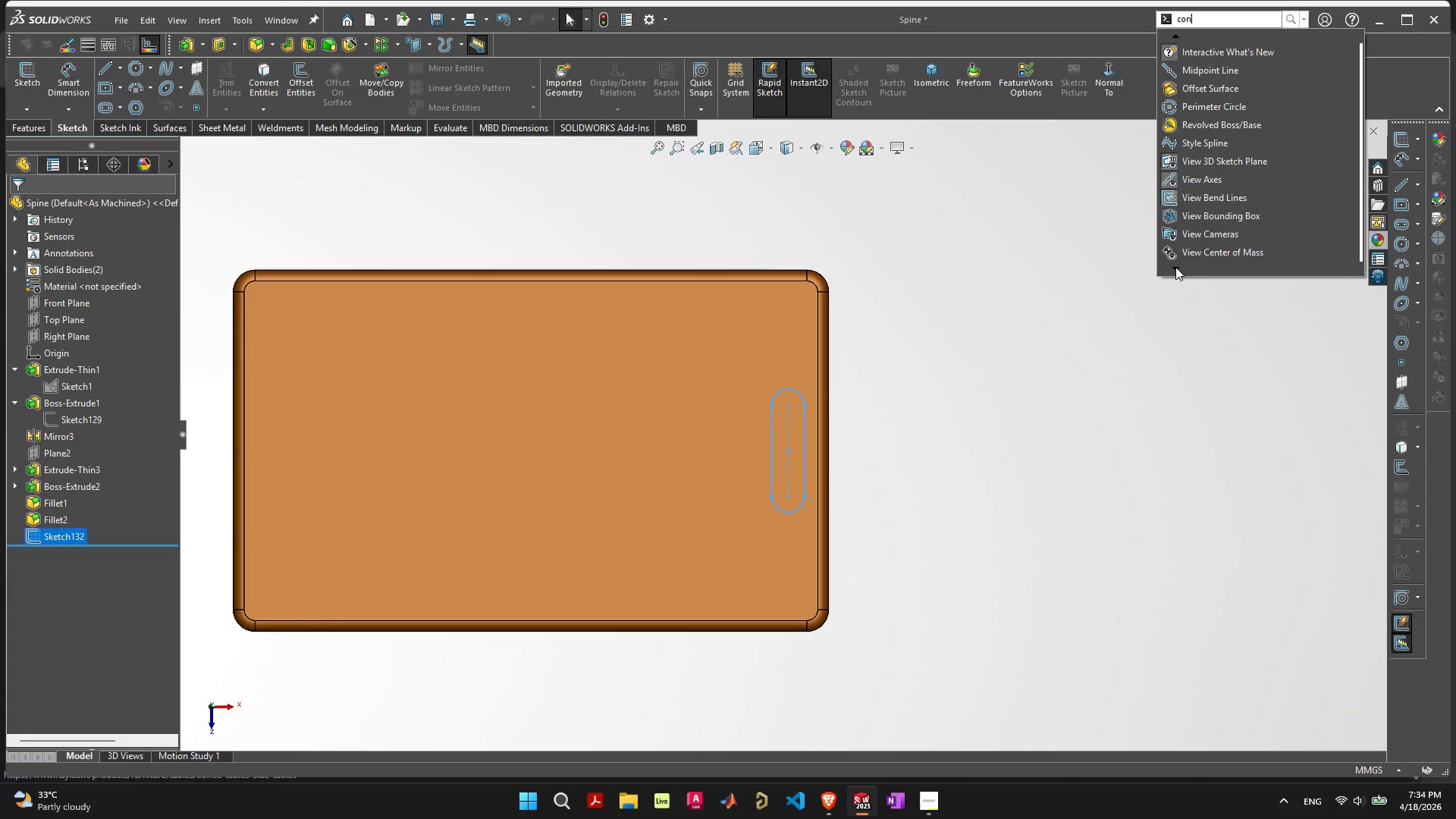 
double_click([1175, 267])
 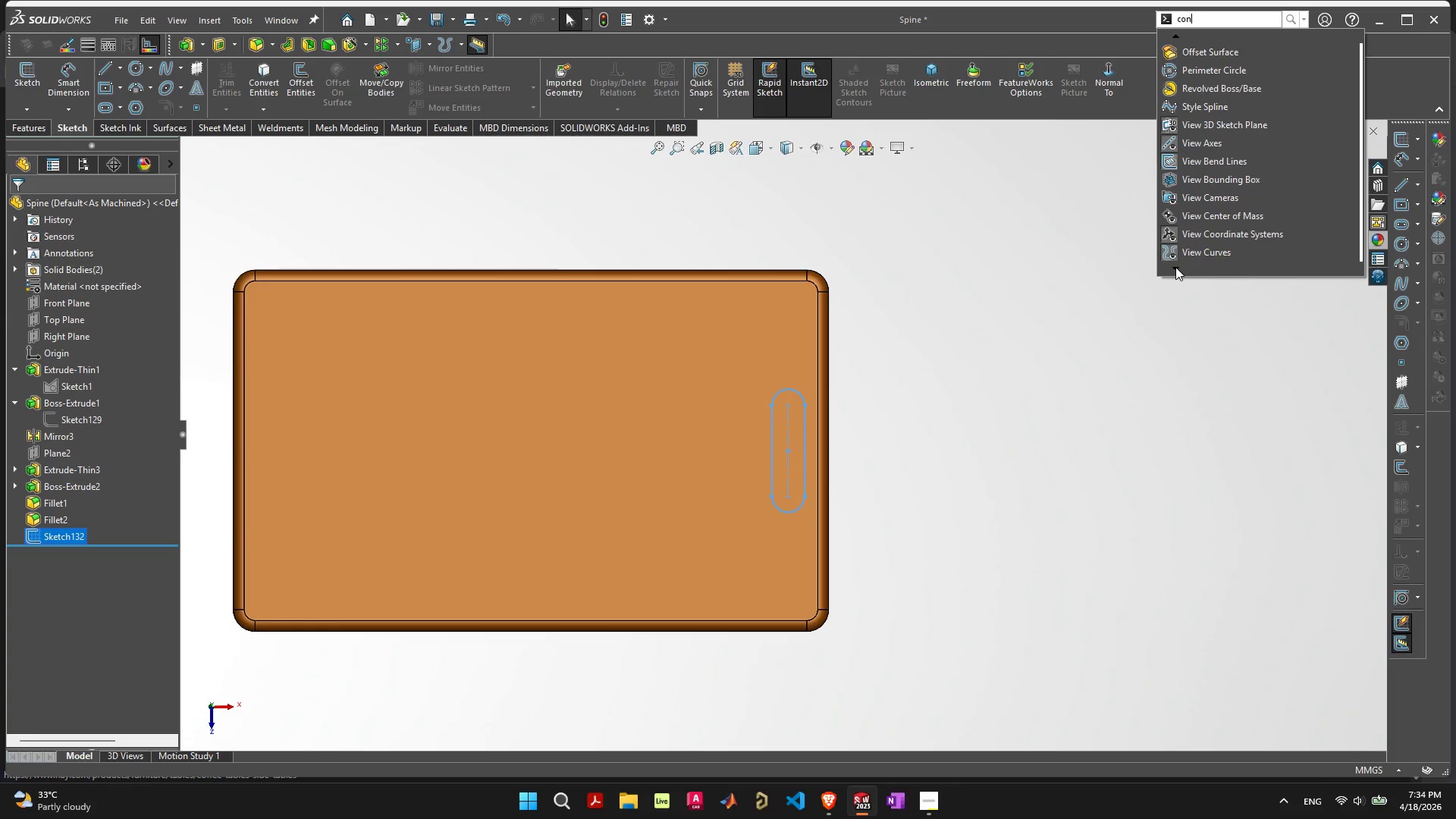 
triple_click([1175, 267])
 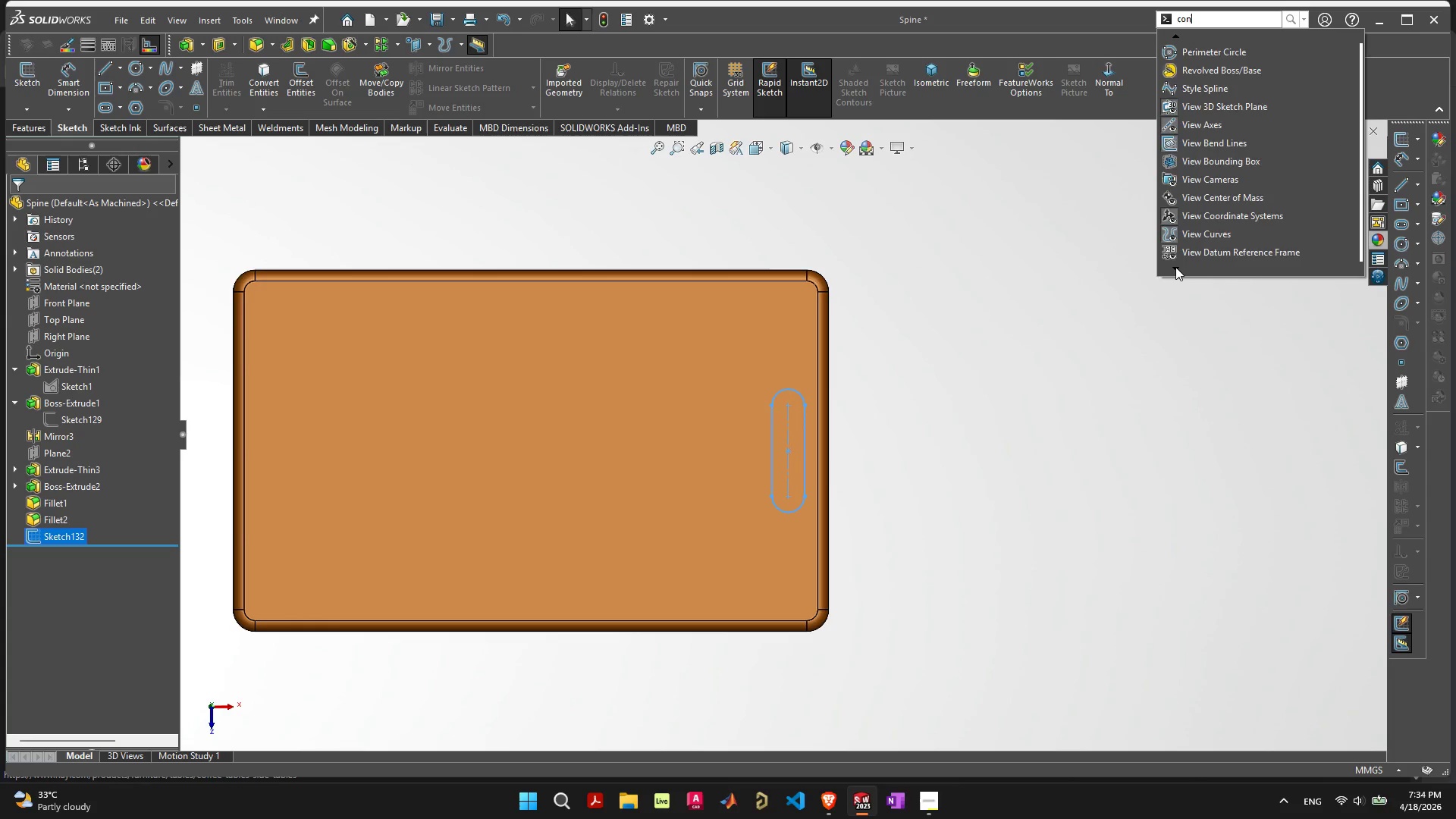 
triple_click([1175, 267])
 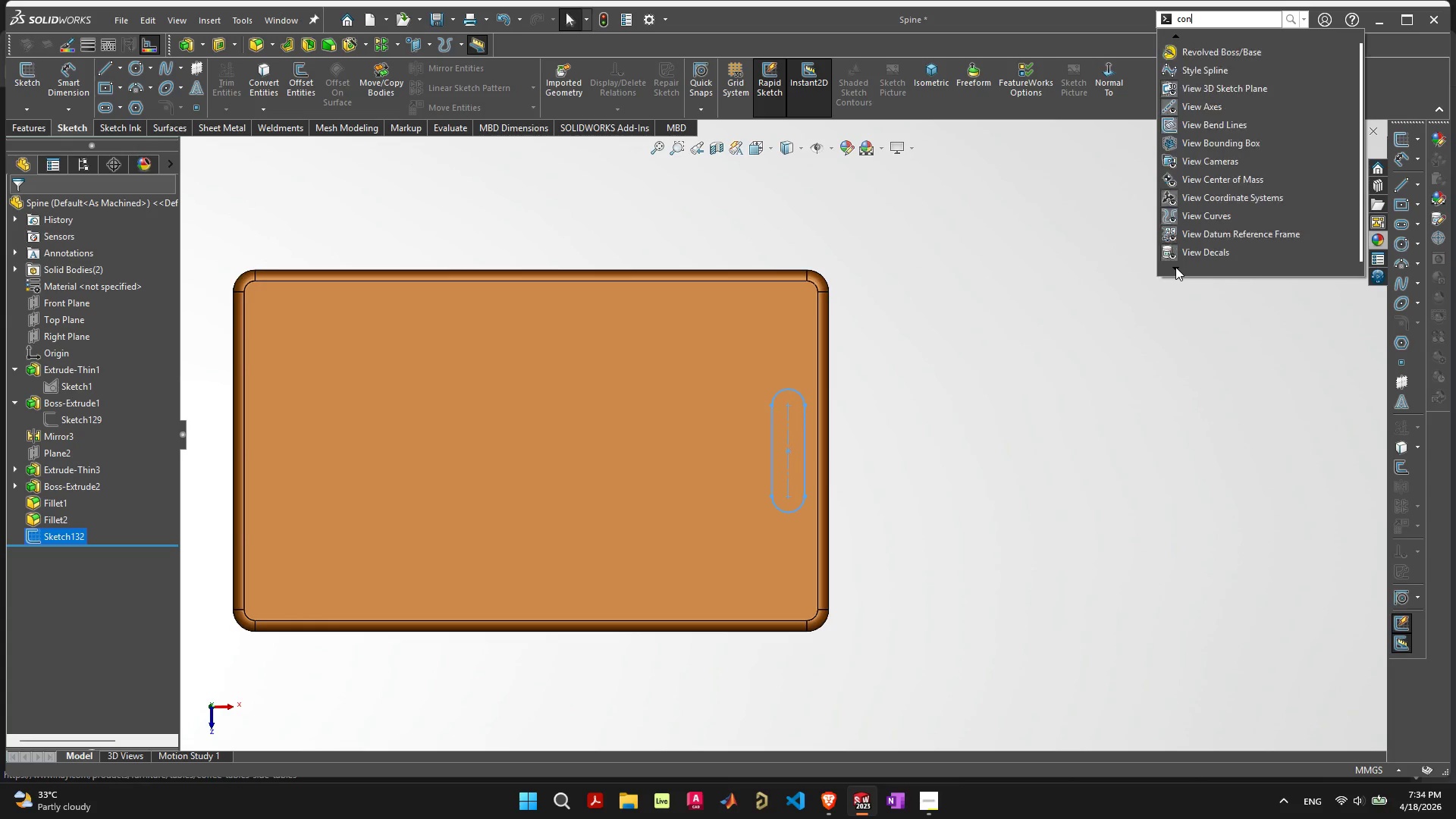 
triple_click([1175, 267])
 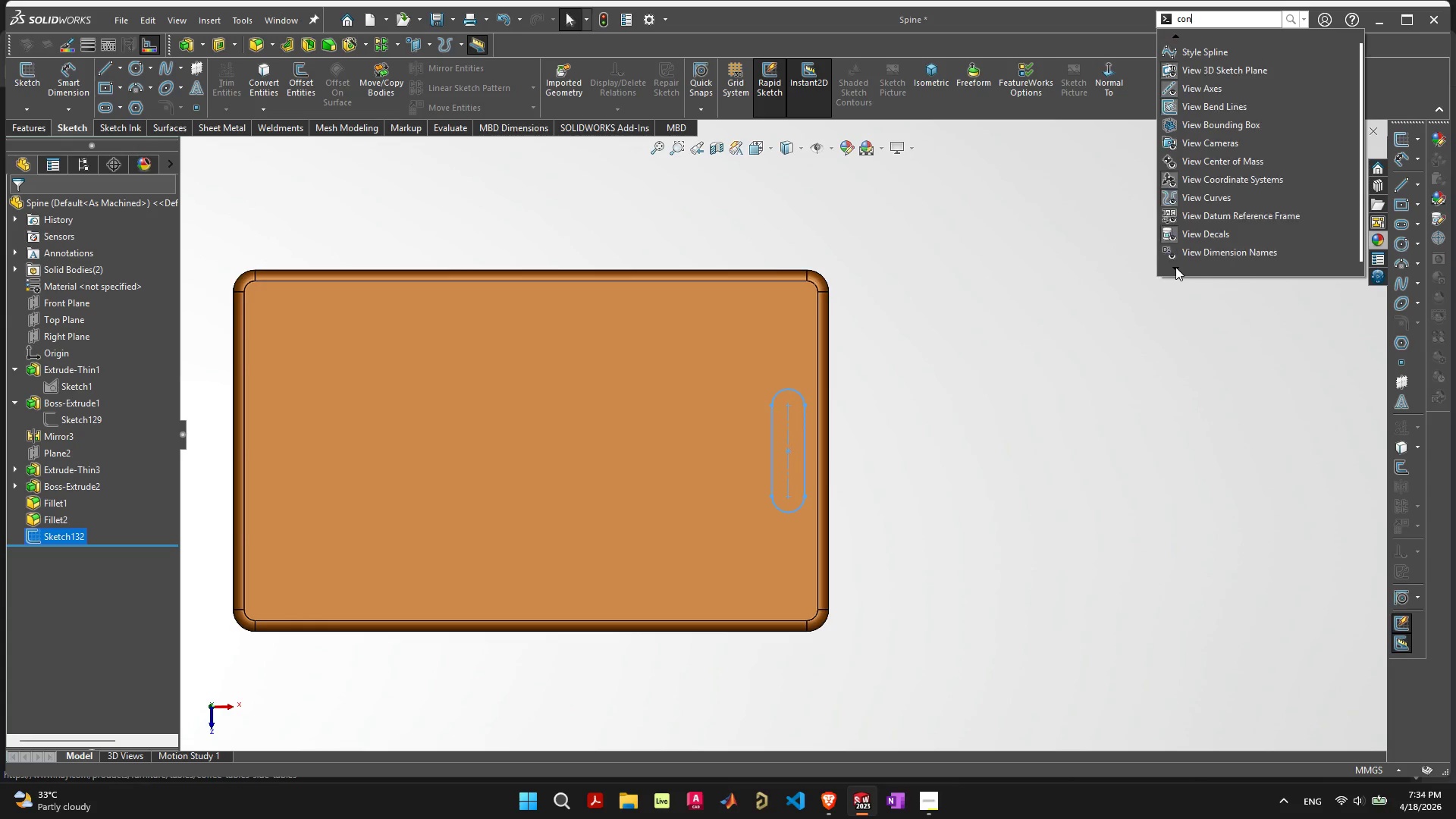 
triple_click([1175, 267])
 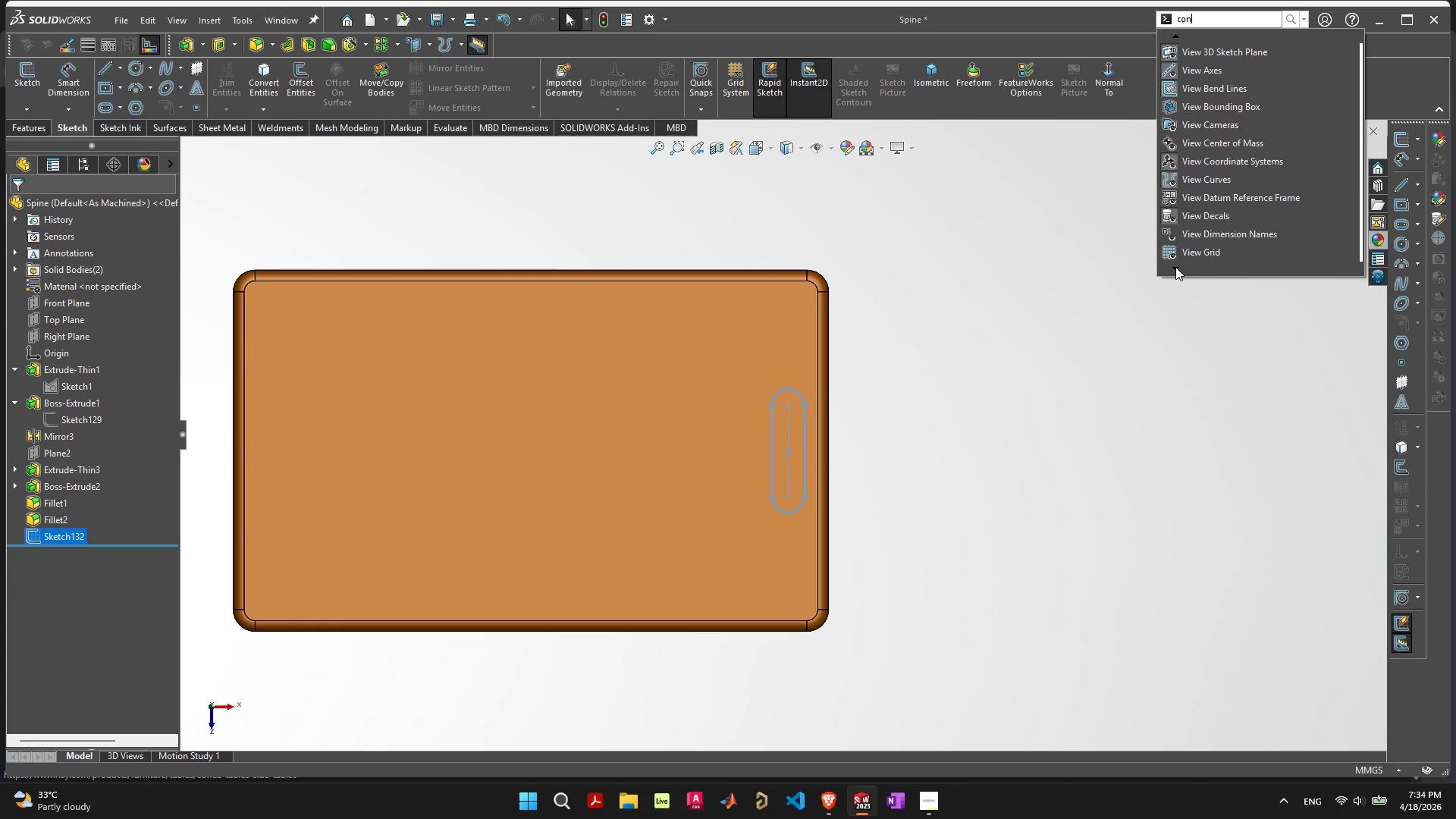 
triple_click([1175, 267])
 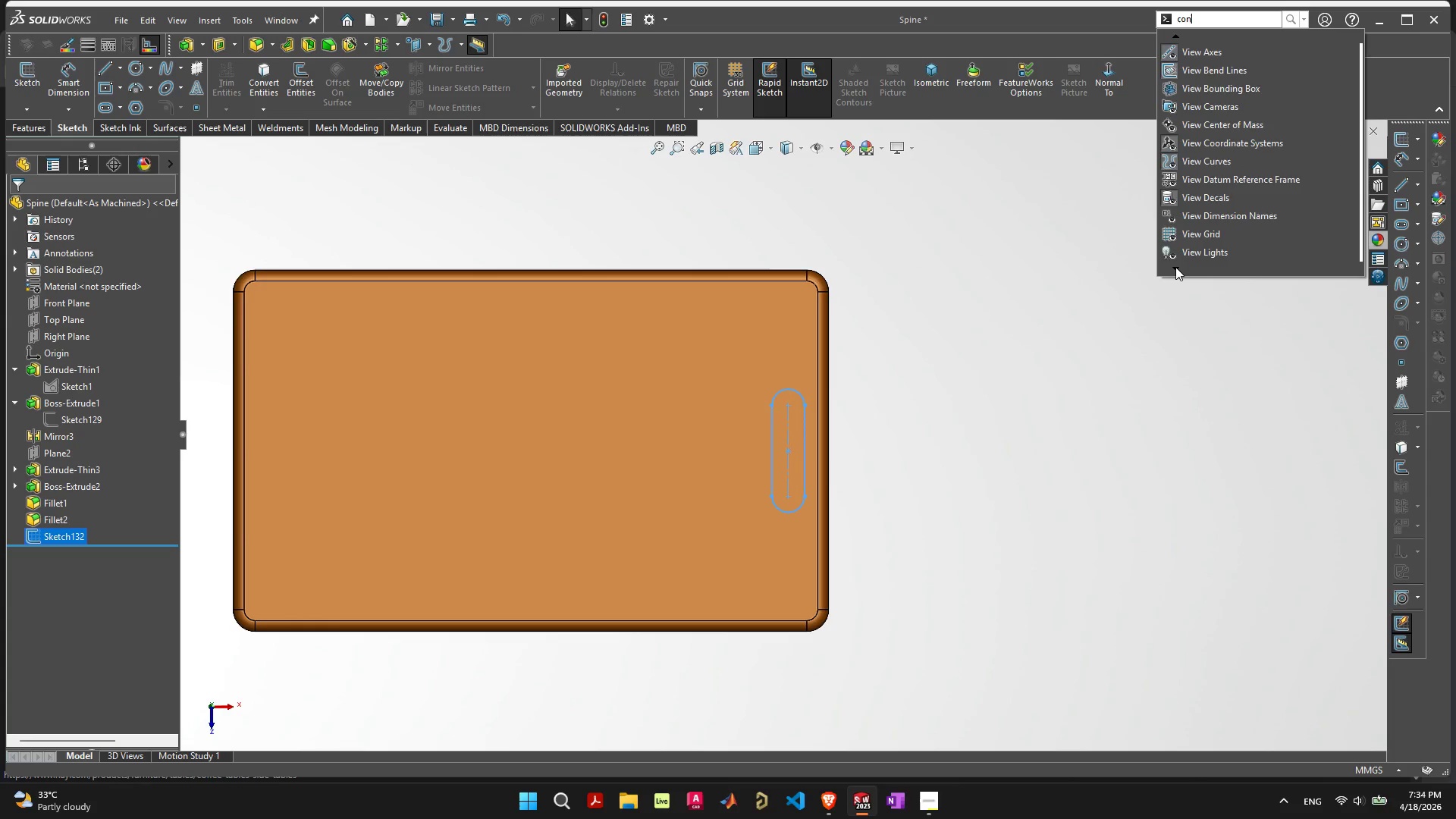 
triple_click([1175, 267])
 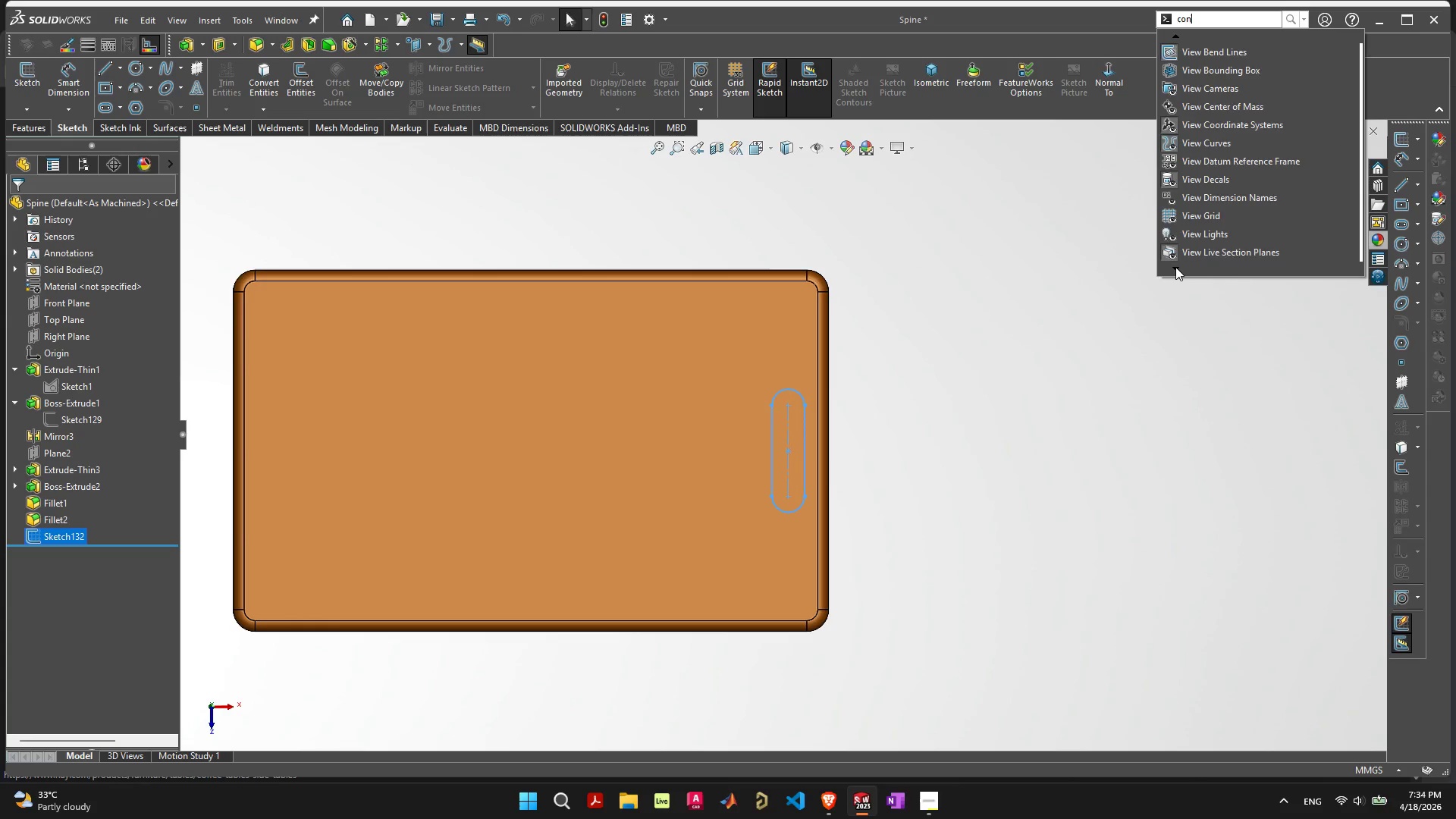 
triple_click([1175, 267])
 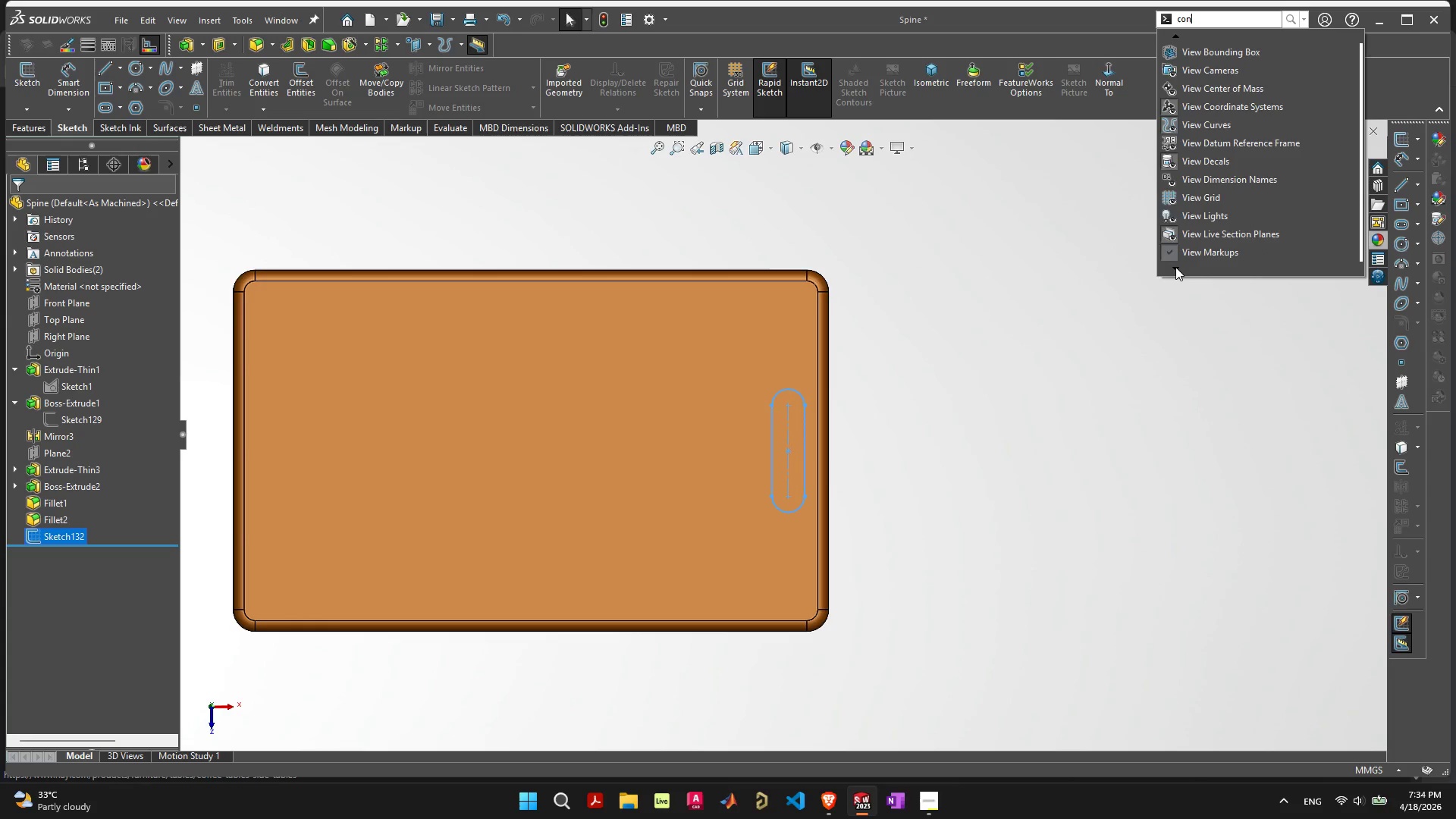 
triple_click([1175, 267])
 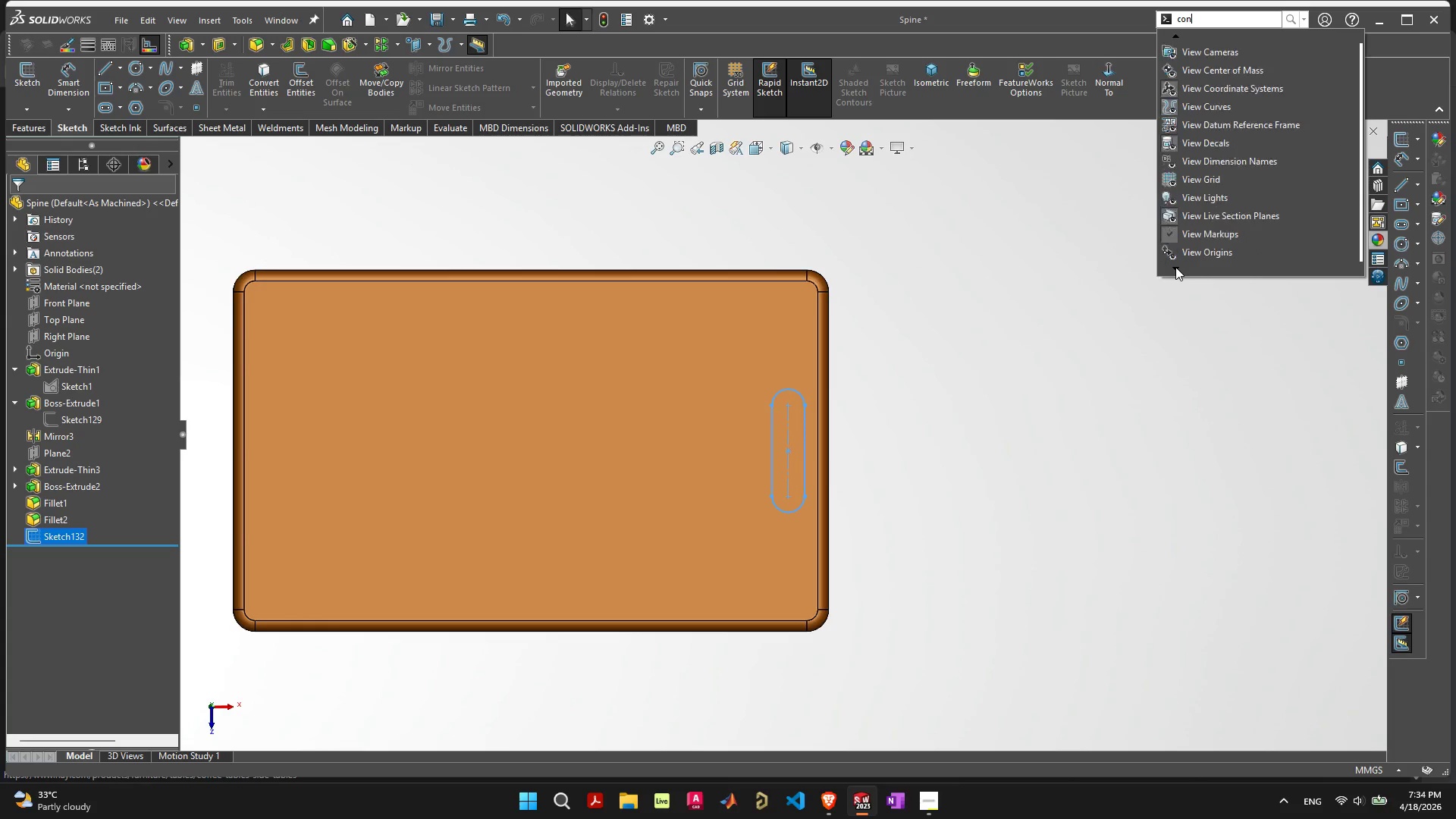 
triple_click([1175, 267])
 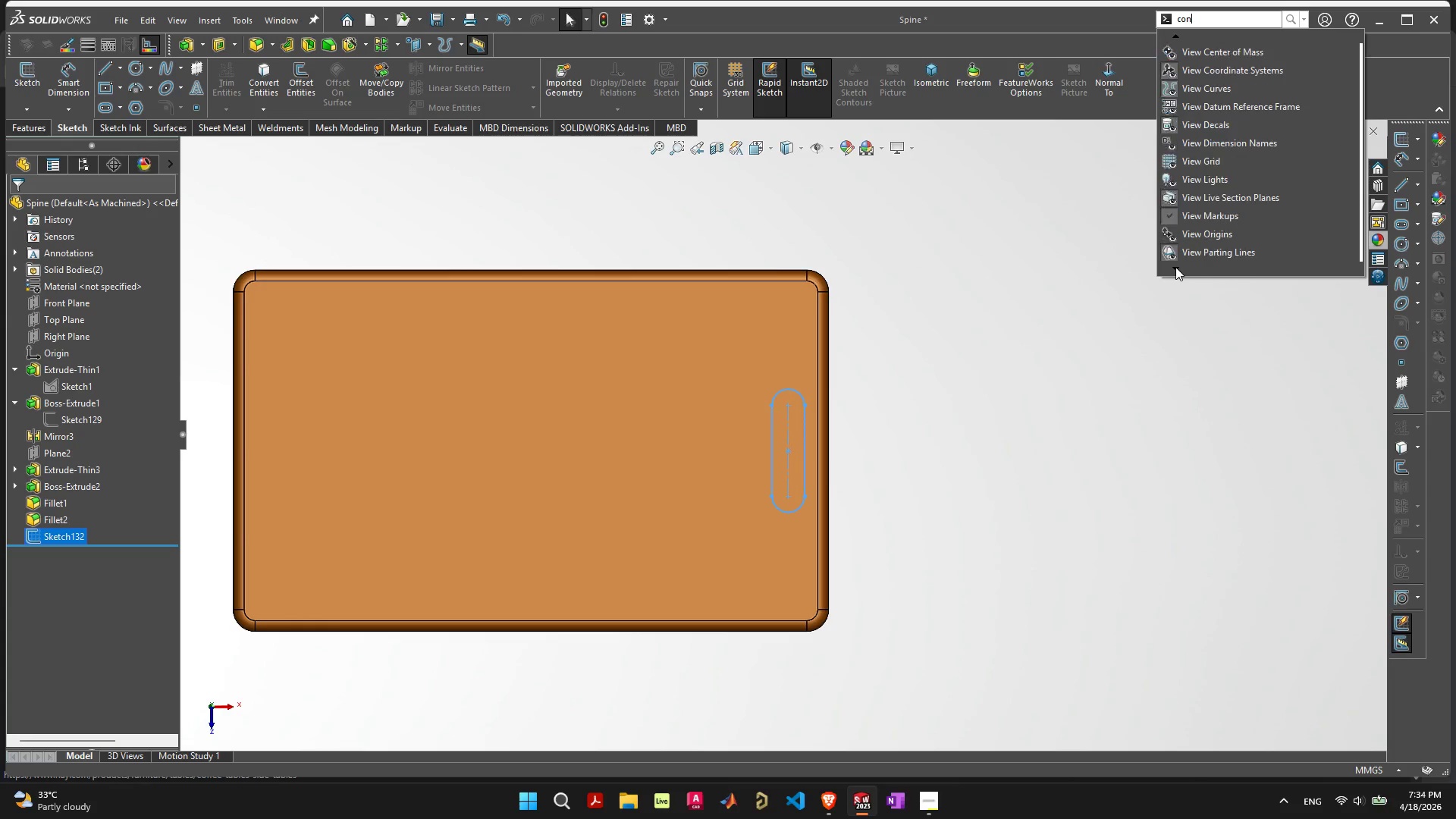 
triple_click([1175, 267])
 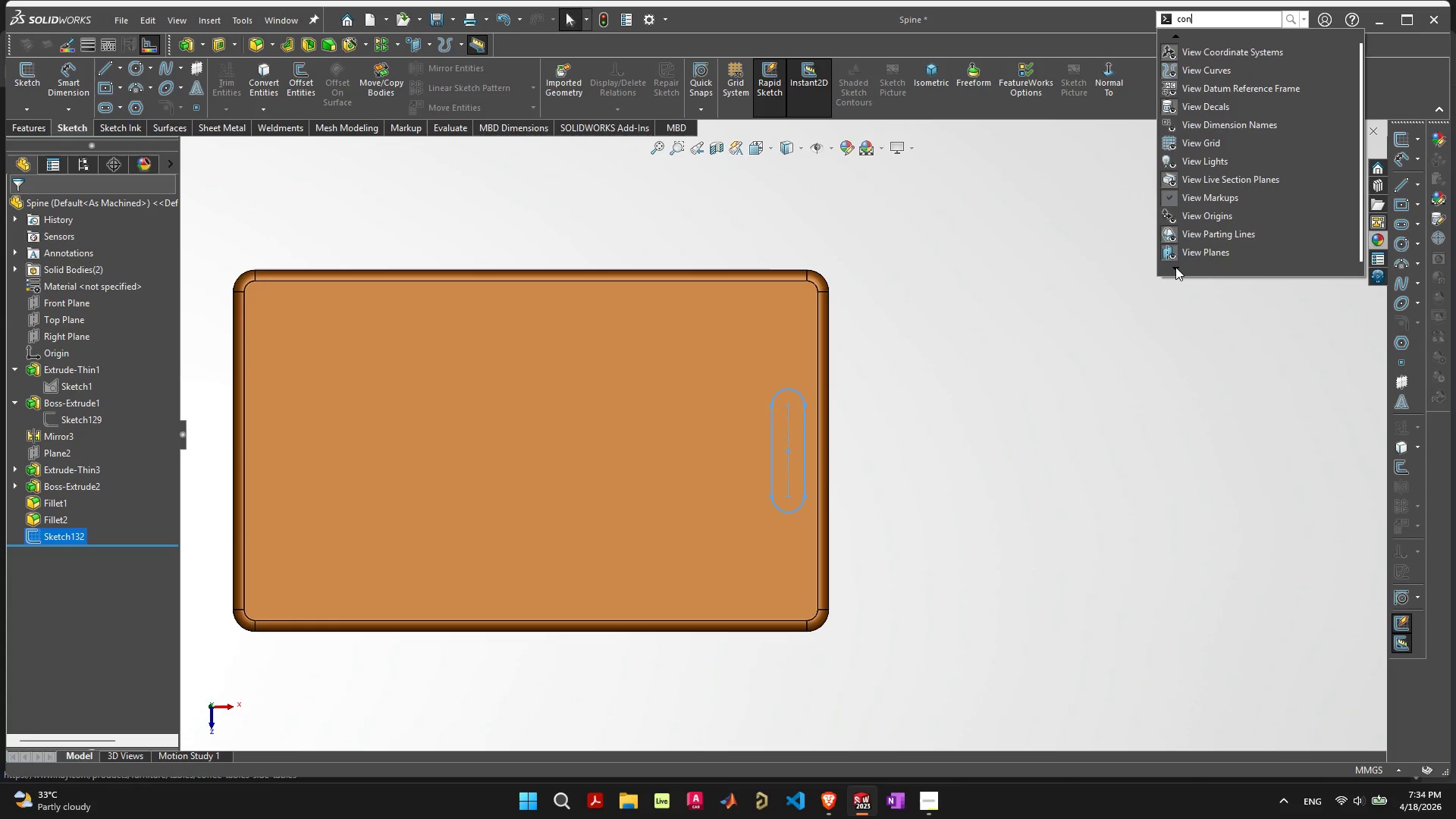 
triple_click([1175, 267])
 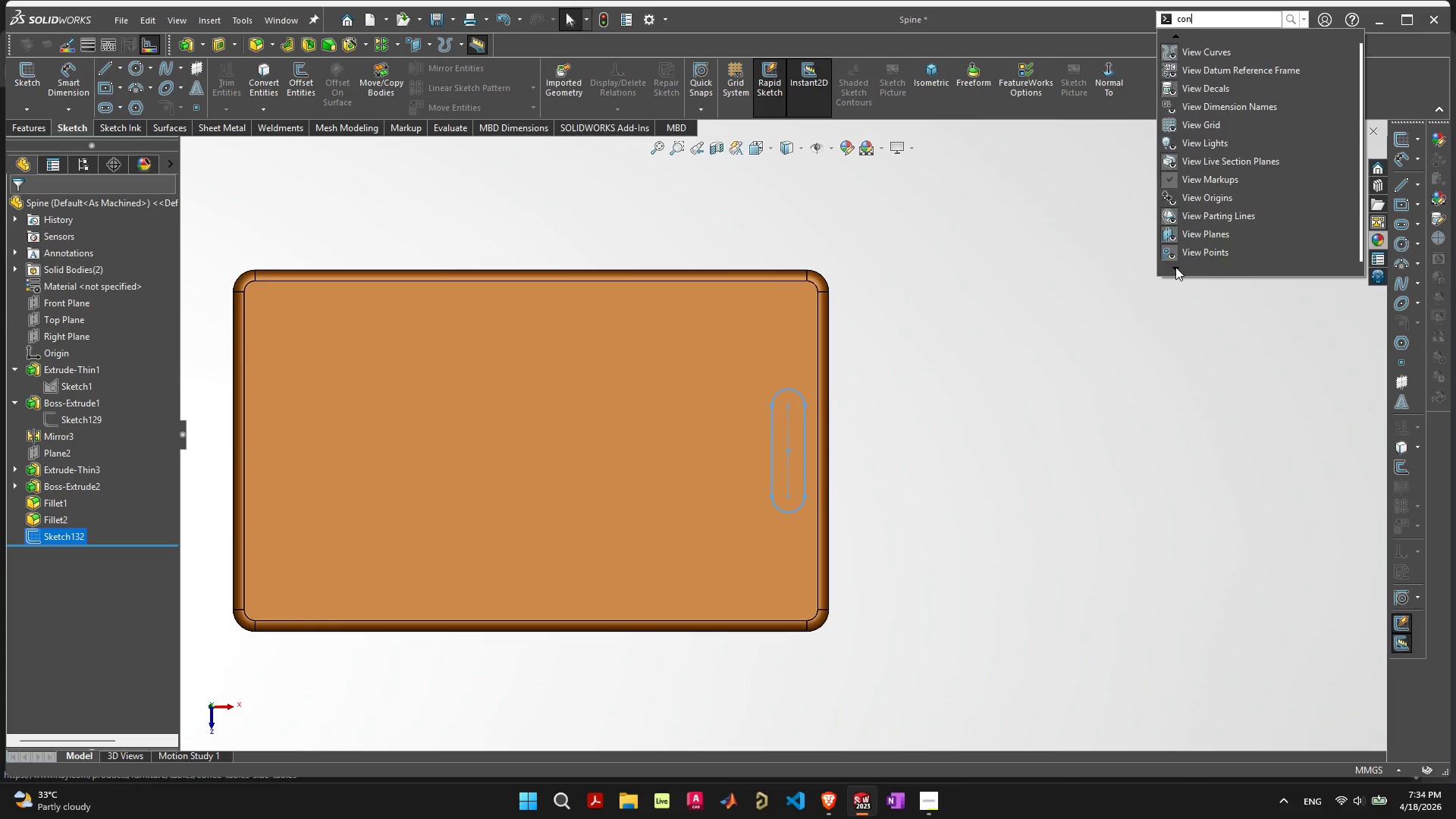 
triple_click([1175, 267])
 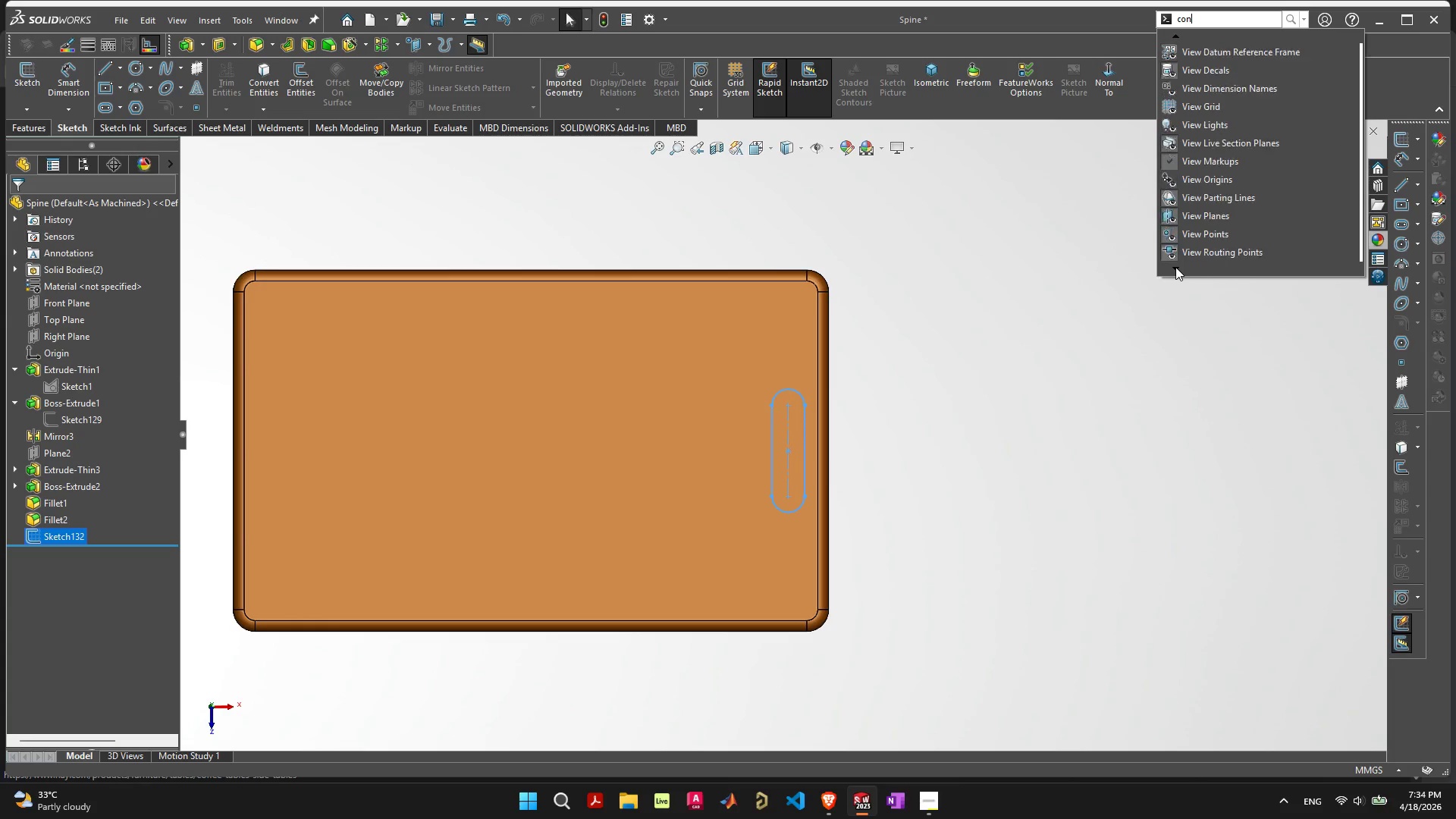 
triple_click([1175, 267])
 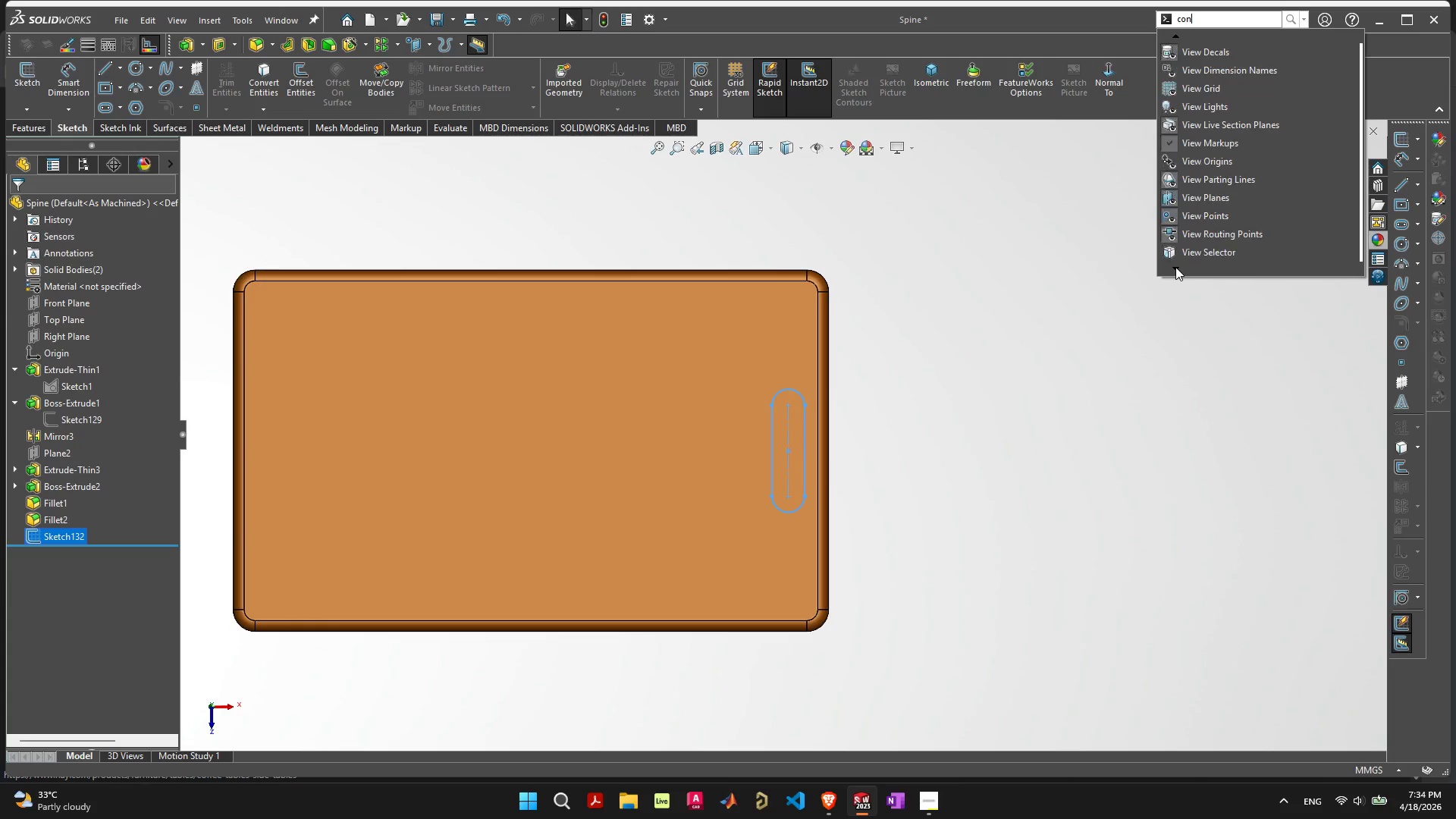 
triple_click([1175, 267])
 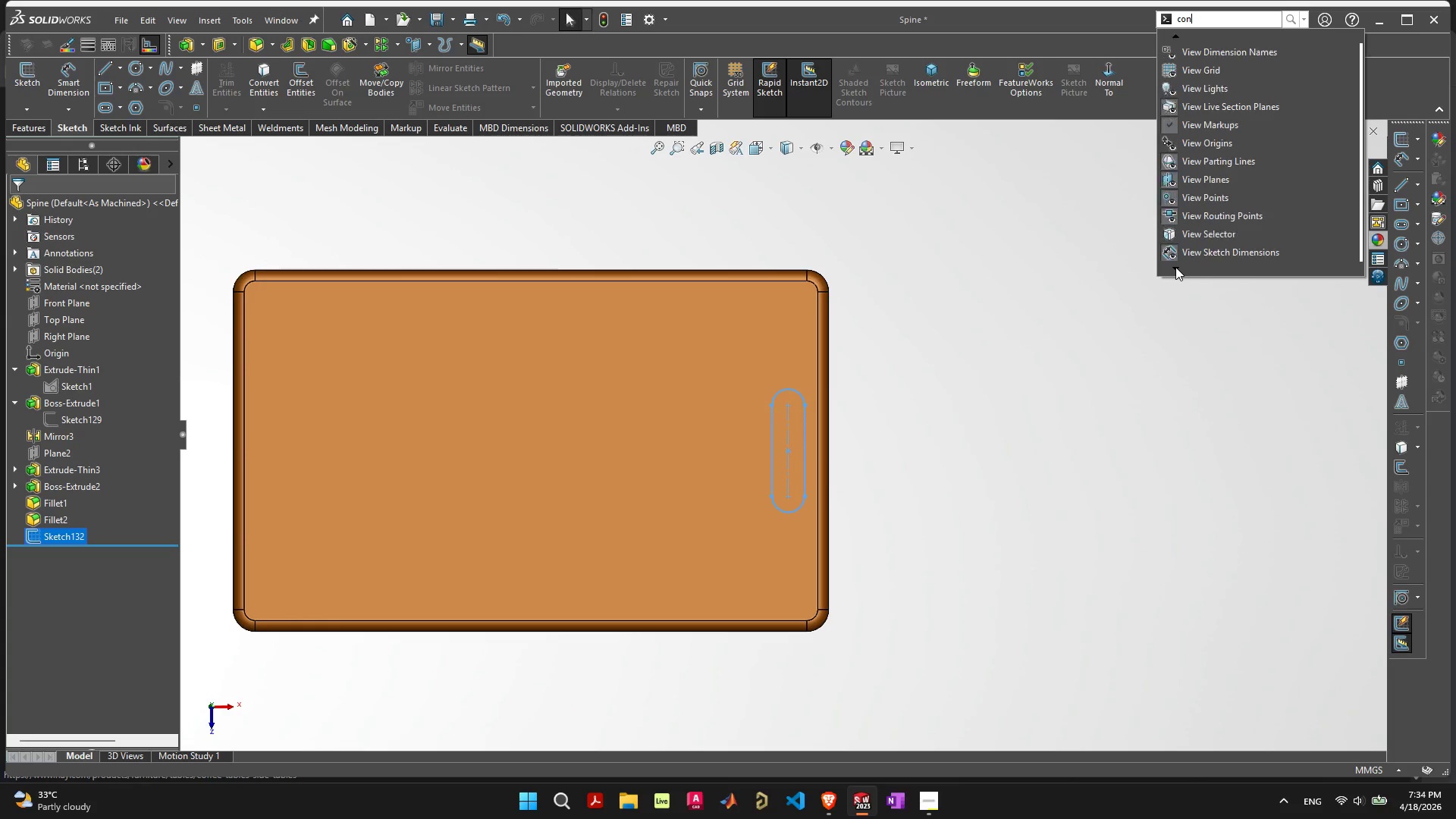 
triple_click([1175, 267])
 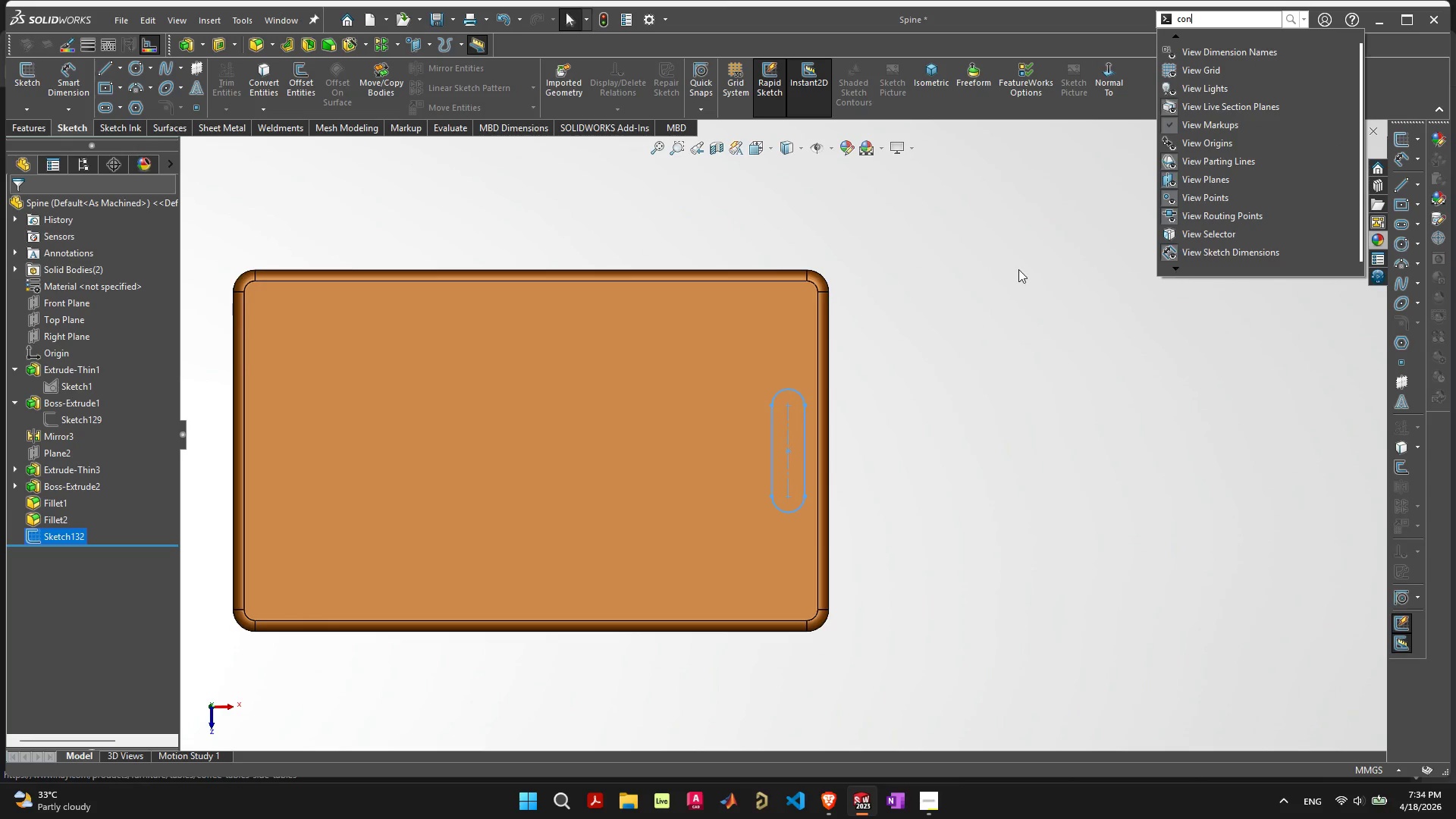 
left_click([1018, 269])
 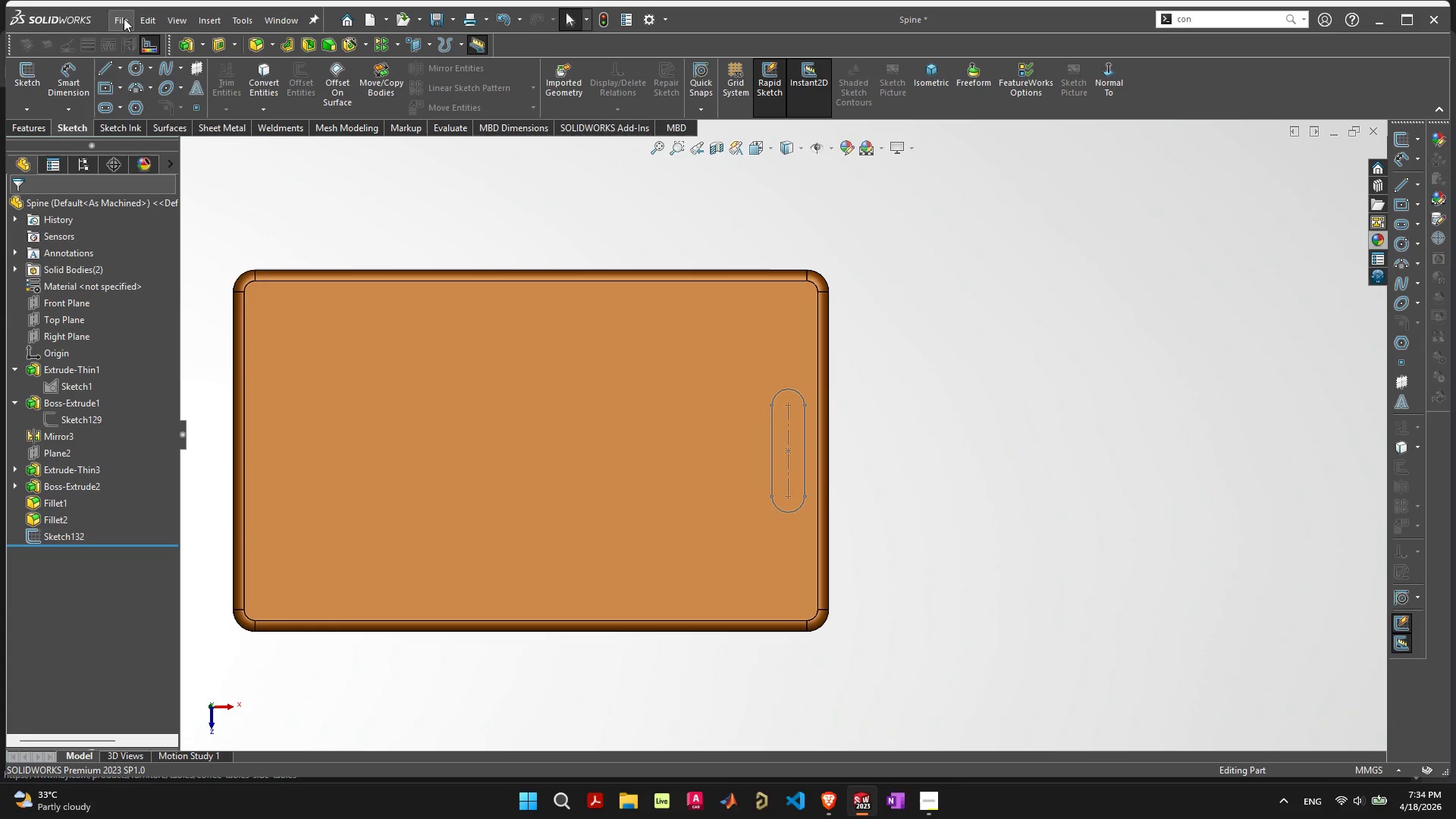 
left_click([155, 19])
 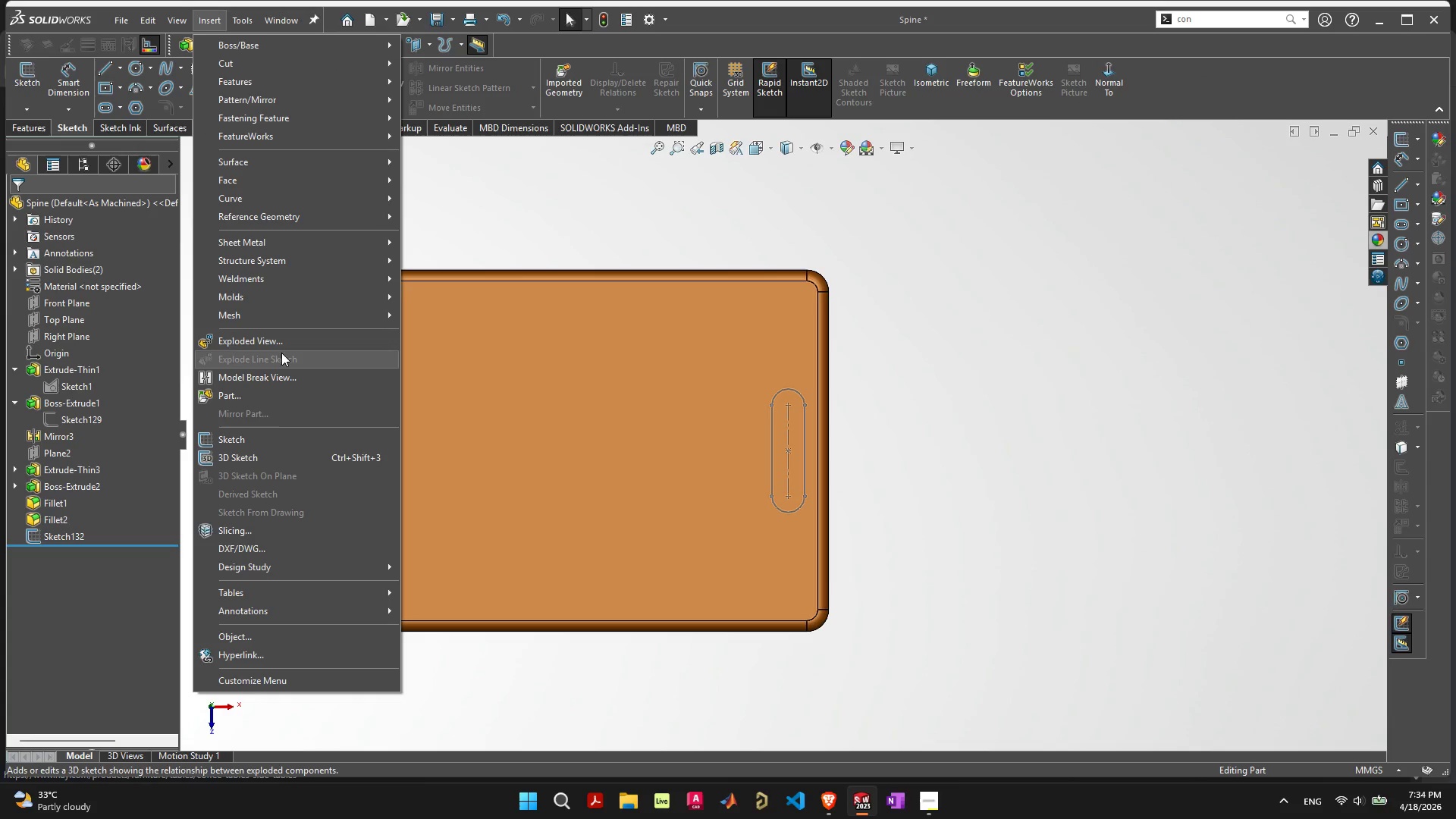 
mouse_move([331, 125])
 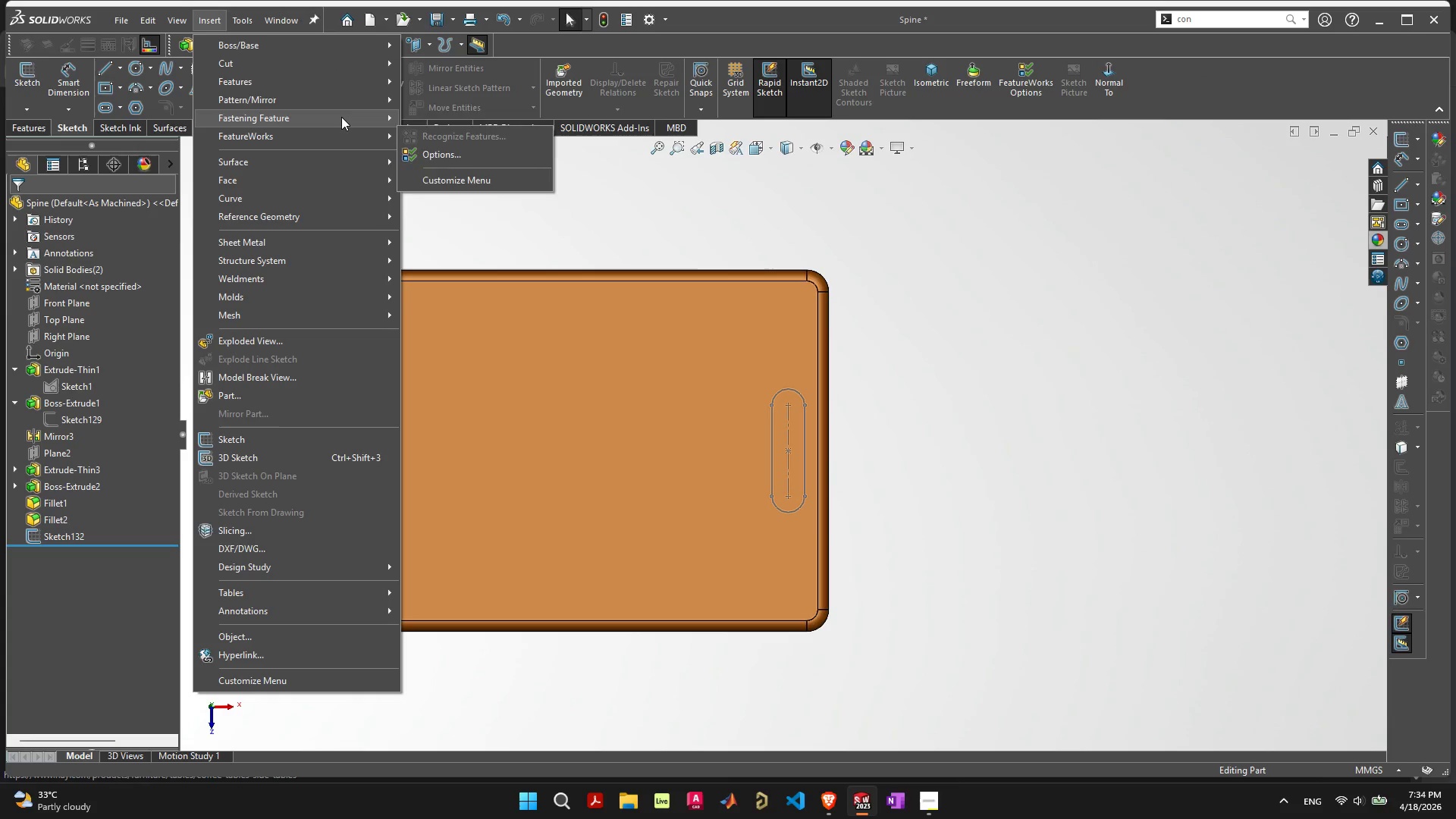 
left_click([341, 117])
 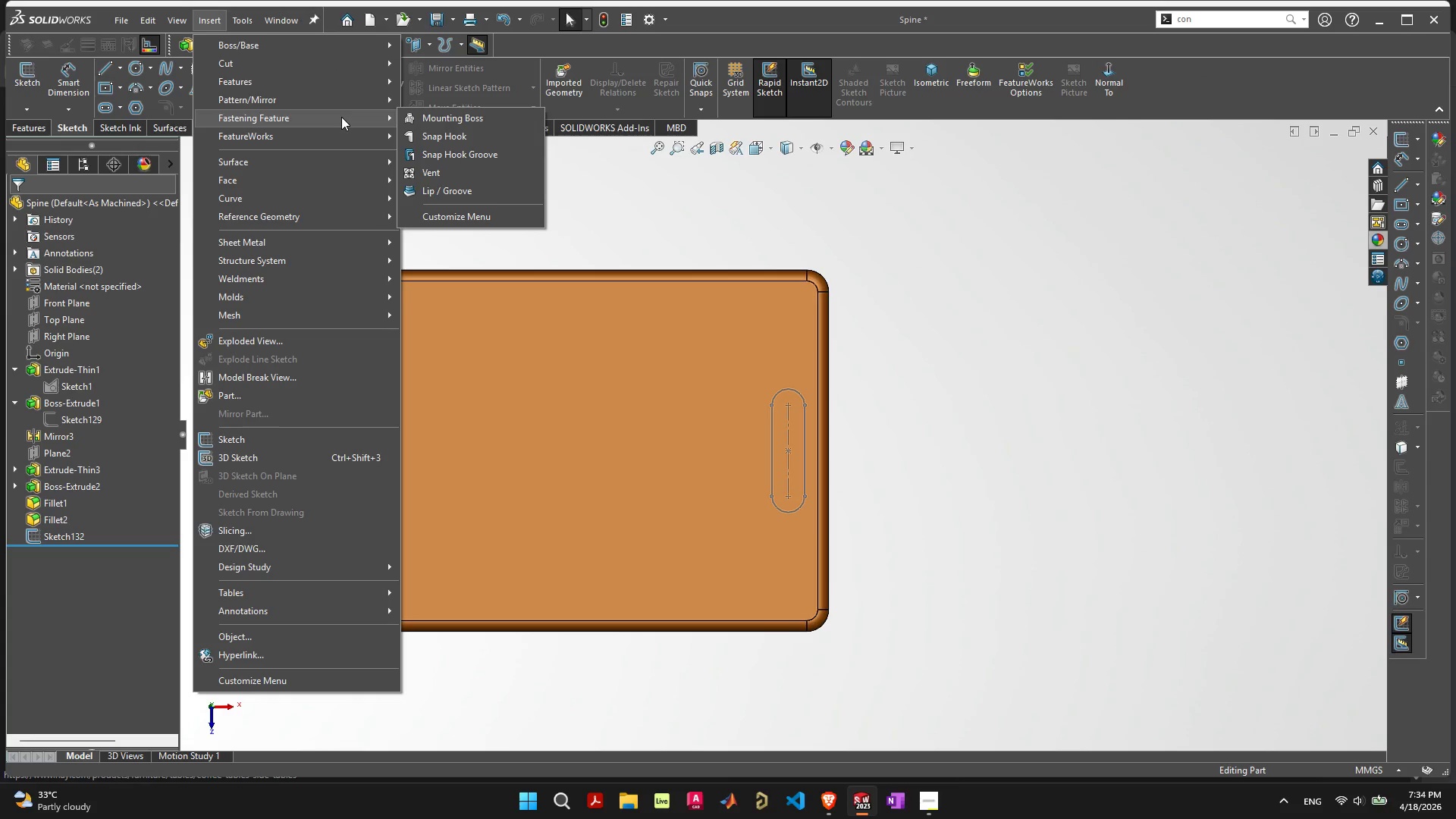 
mouse_move([359, 93])
 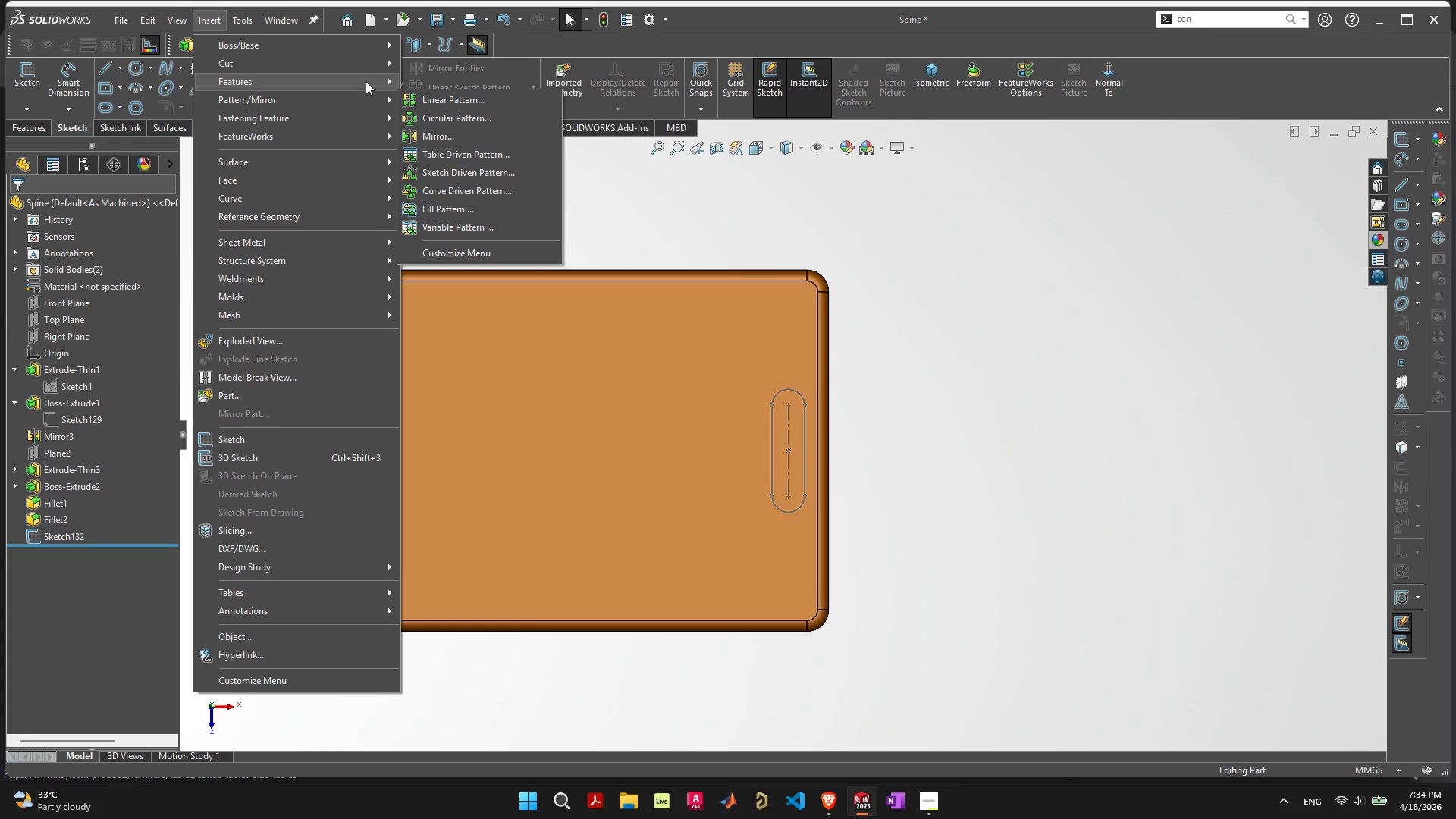 
left_click([366, 81])
 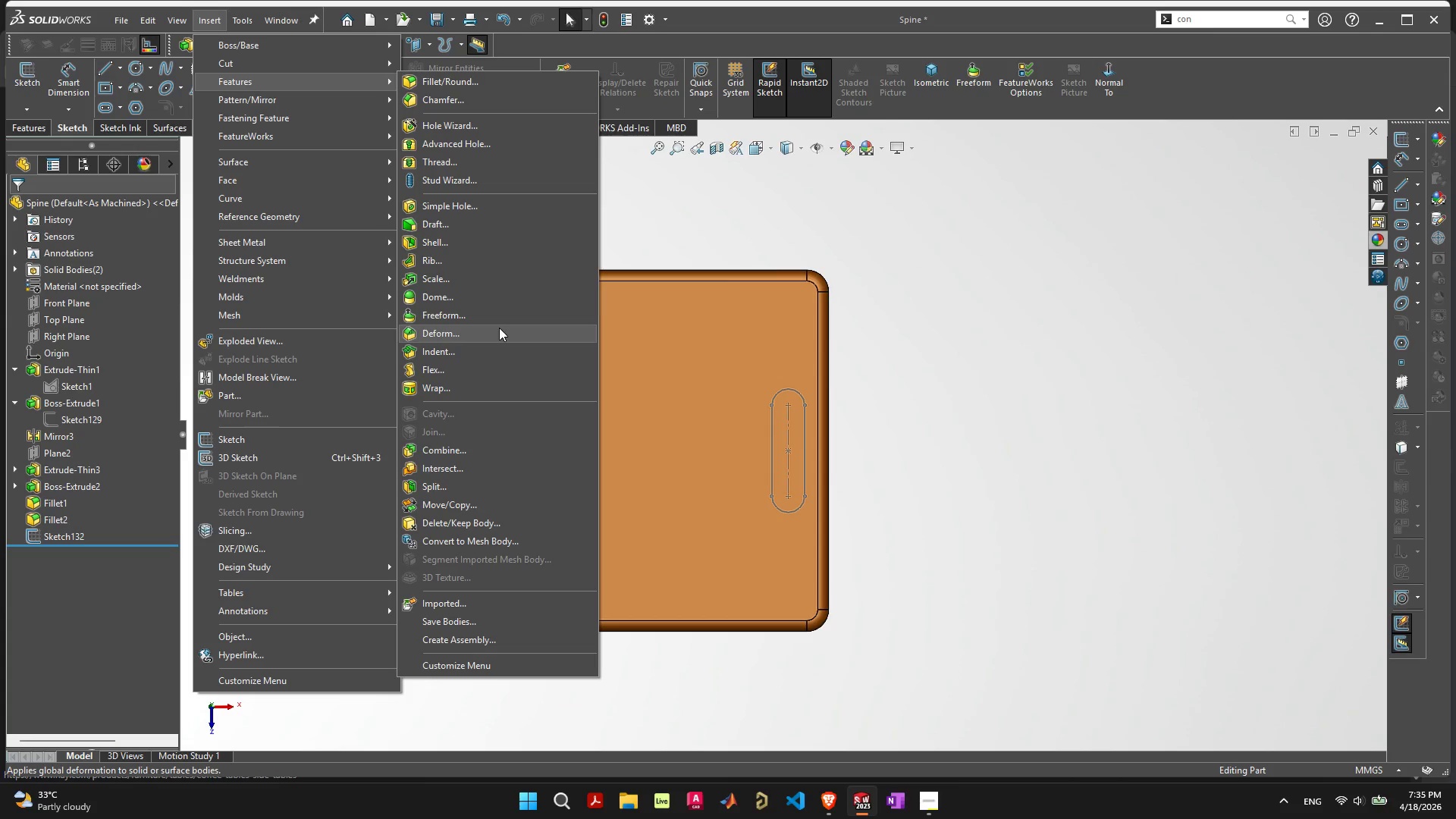 
wait(18.81)
 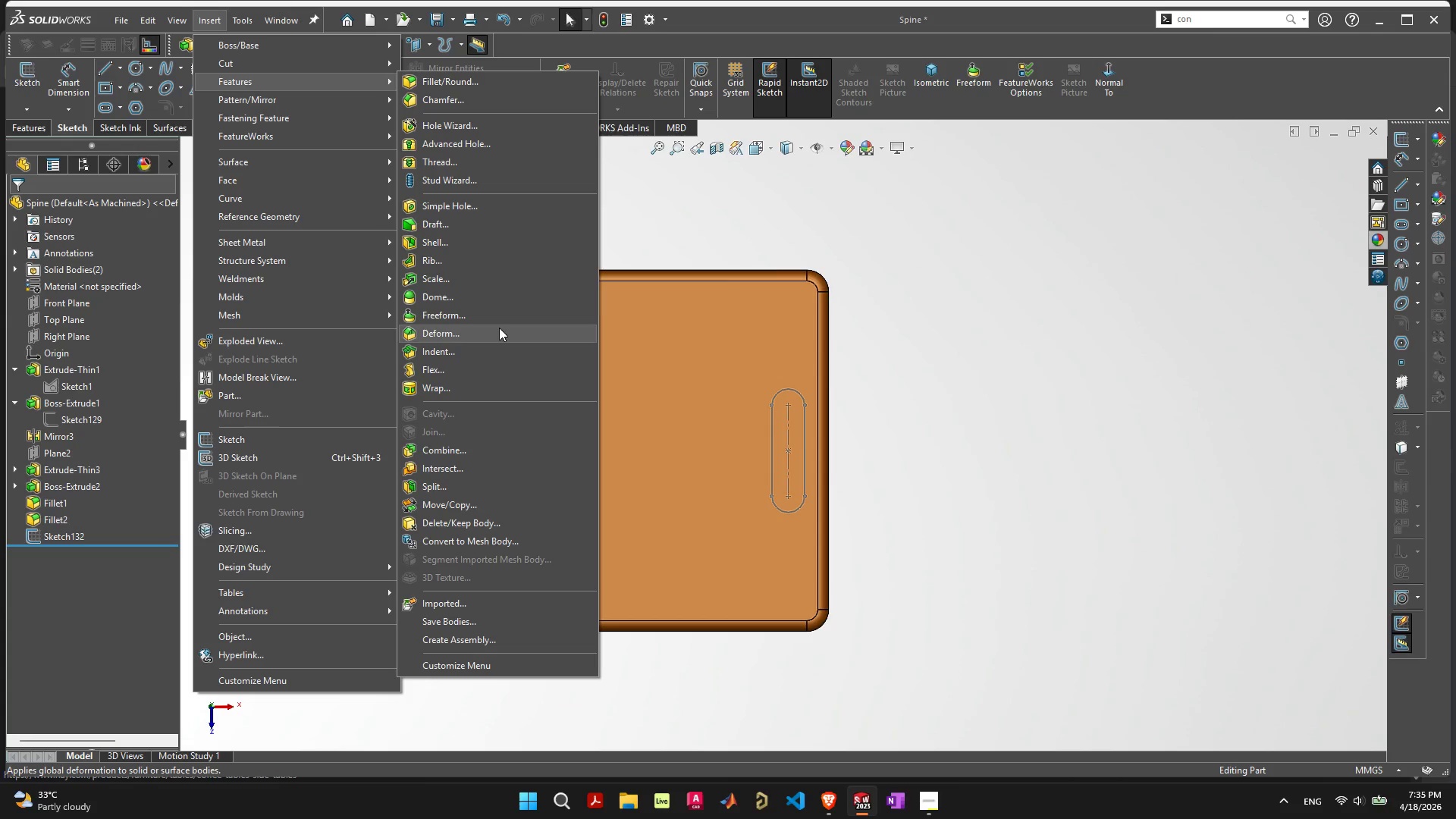 
left_click([501, 334])
 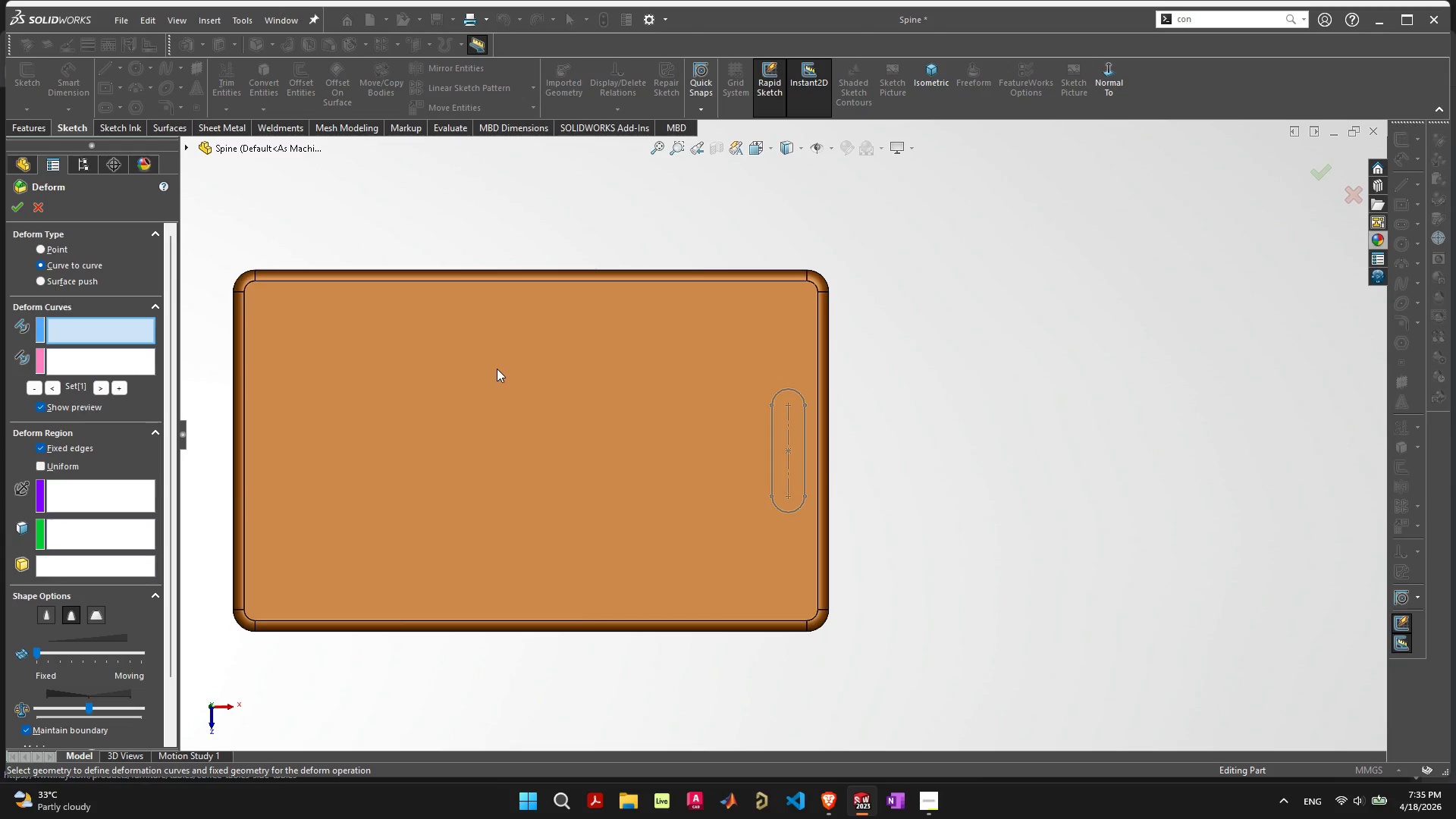 
wait(9.25)
 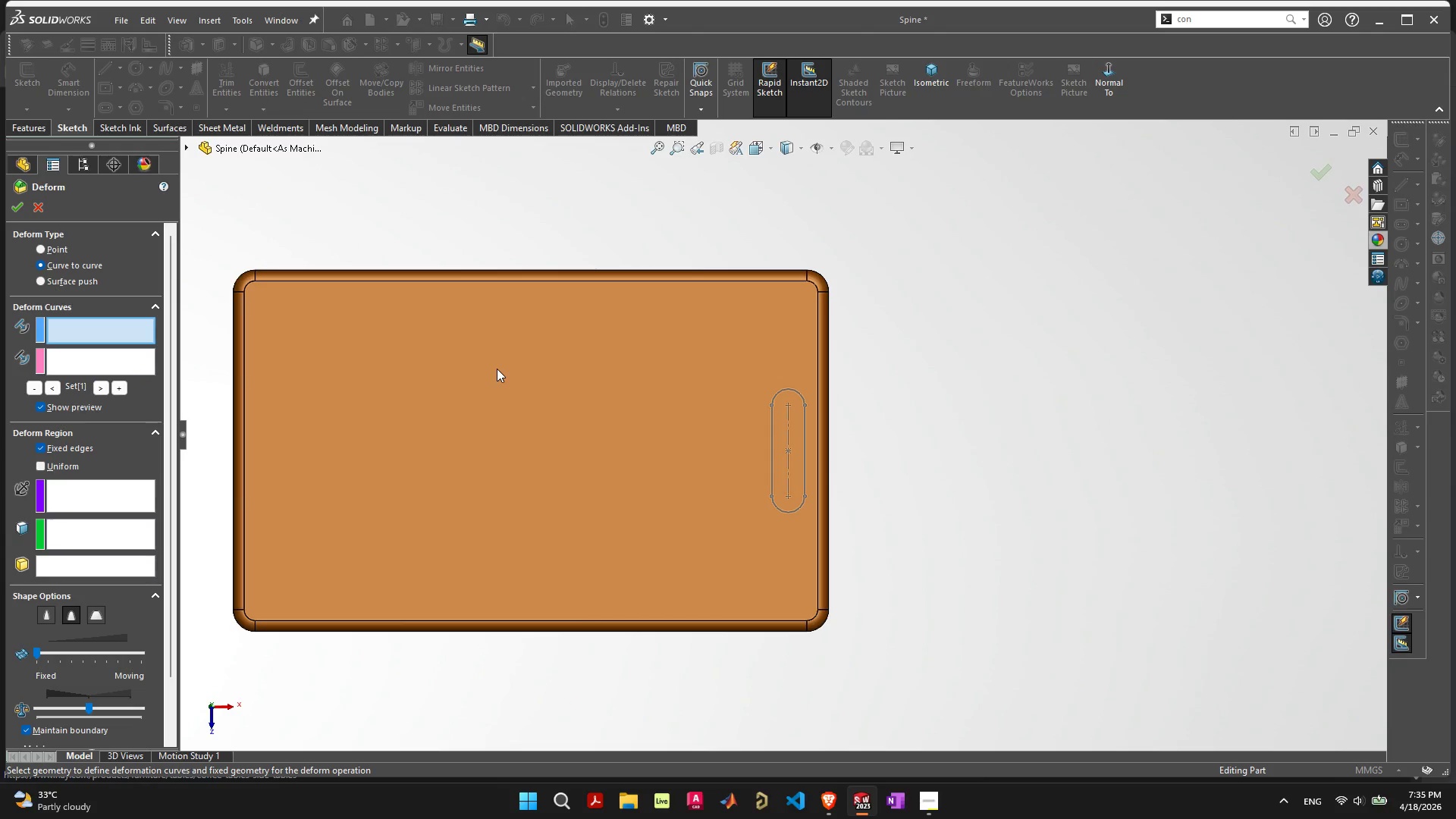 
left_click([33, 204])
 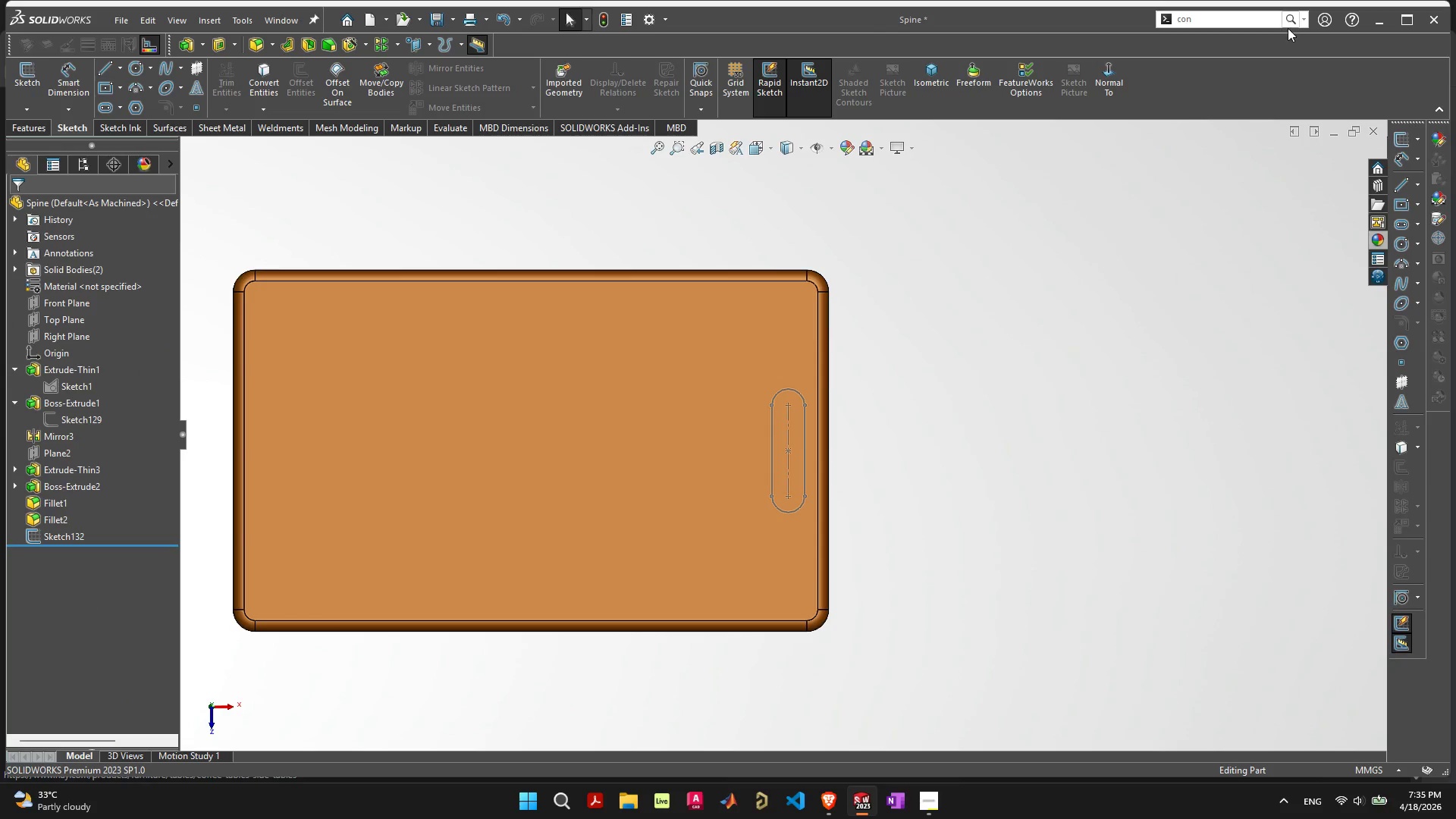 
left_click([1235, 24])
 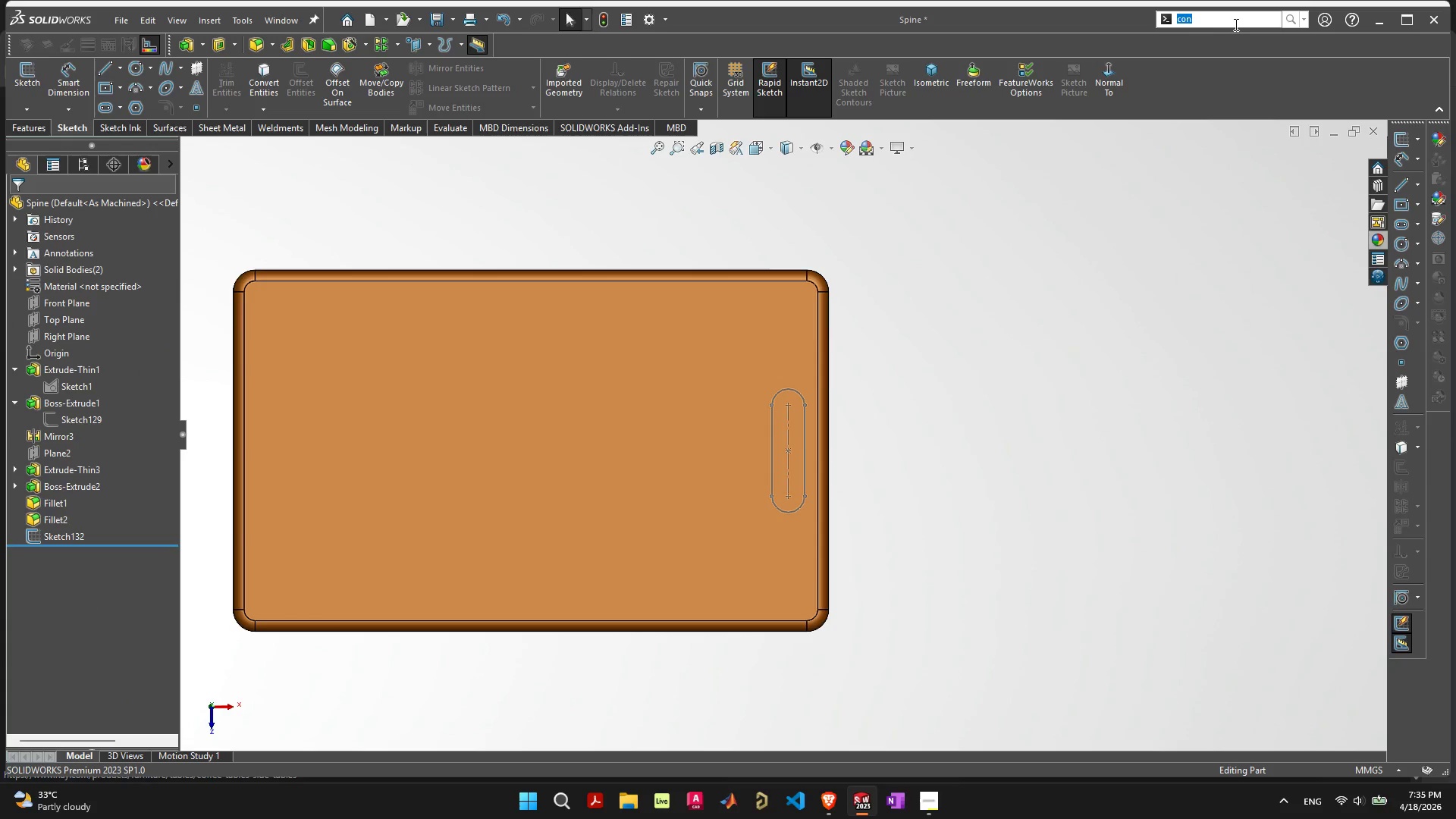 
type(tex)
 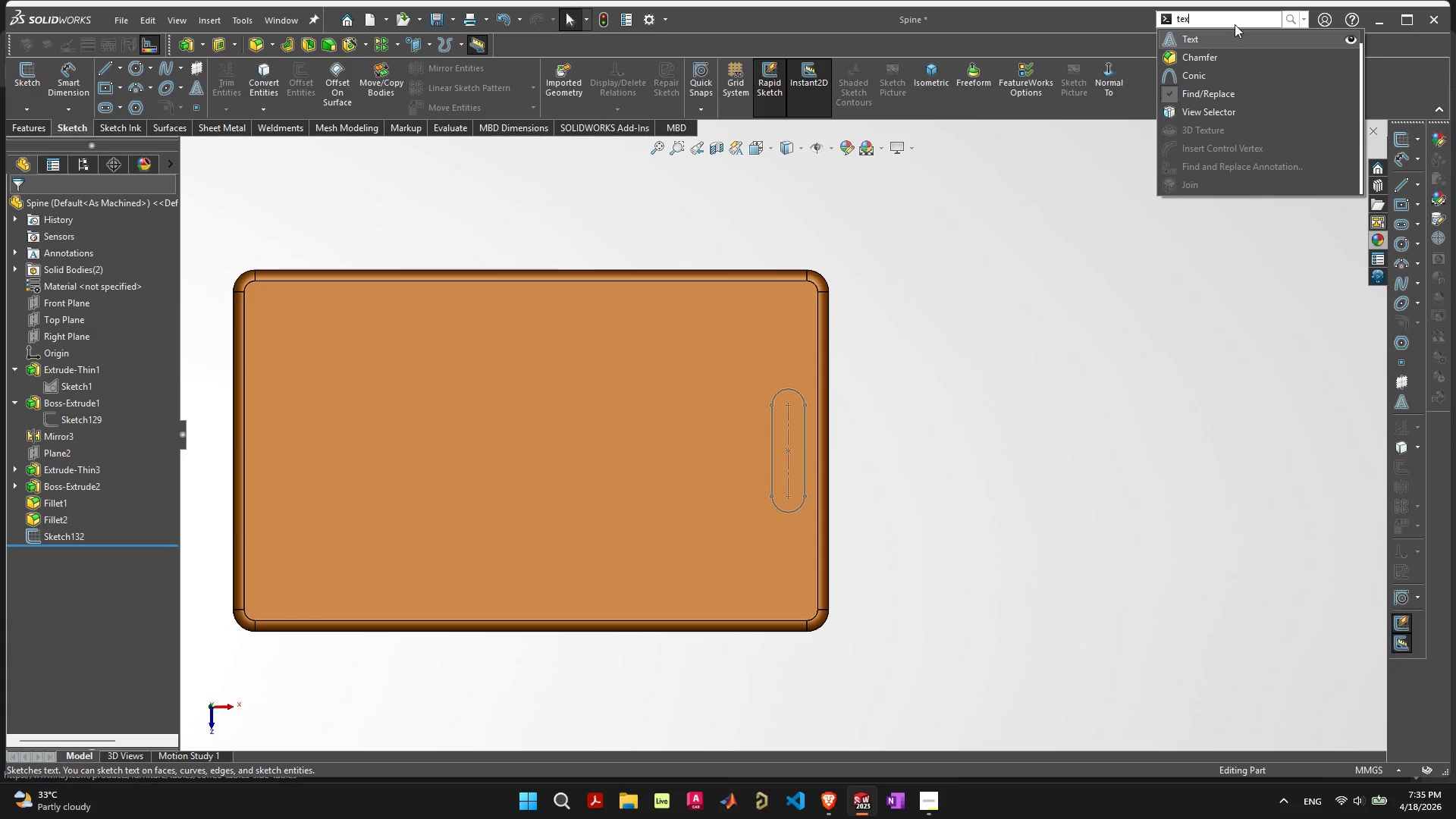 
left_click([1065, 341])
 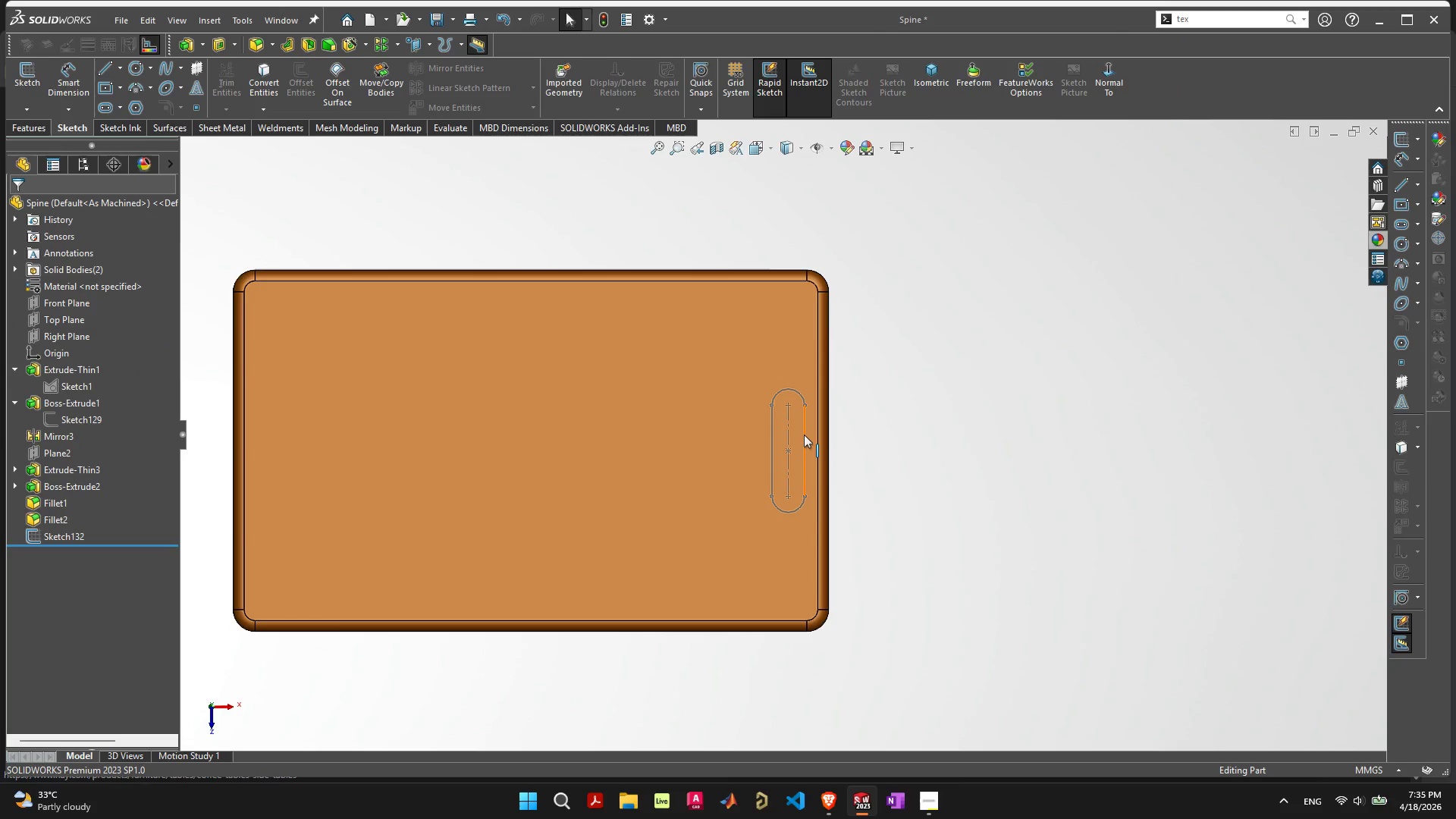 
left_click([804, 435])
 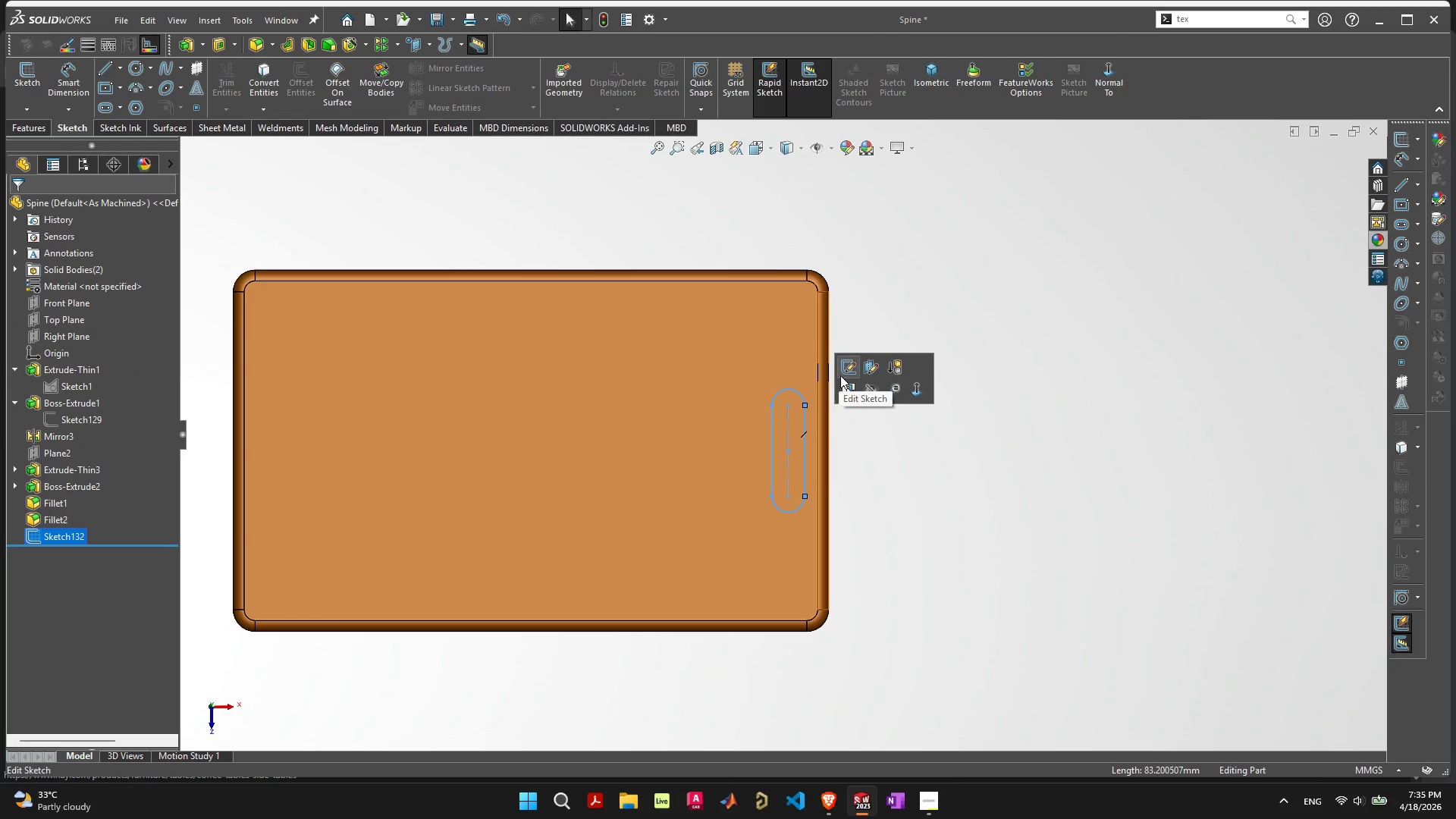 
left_click([852, 367])
 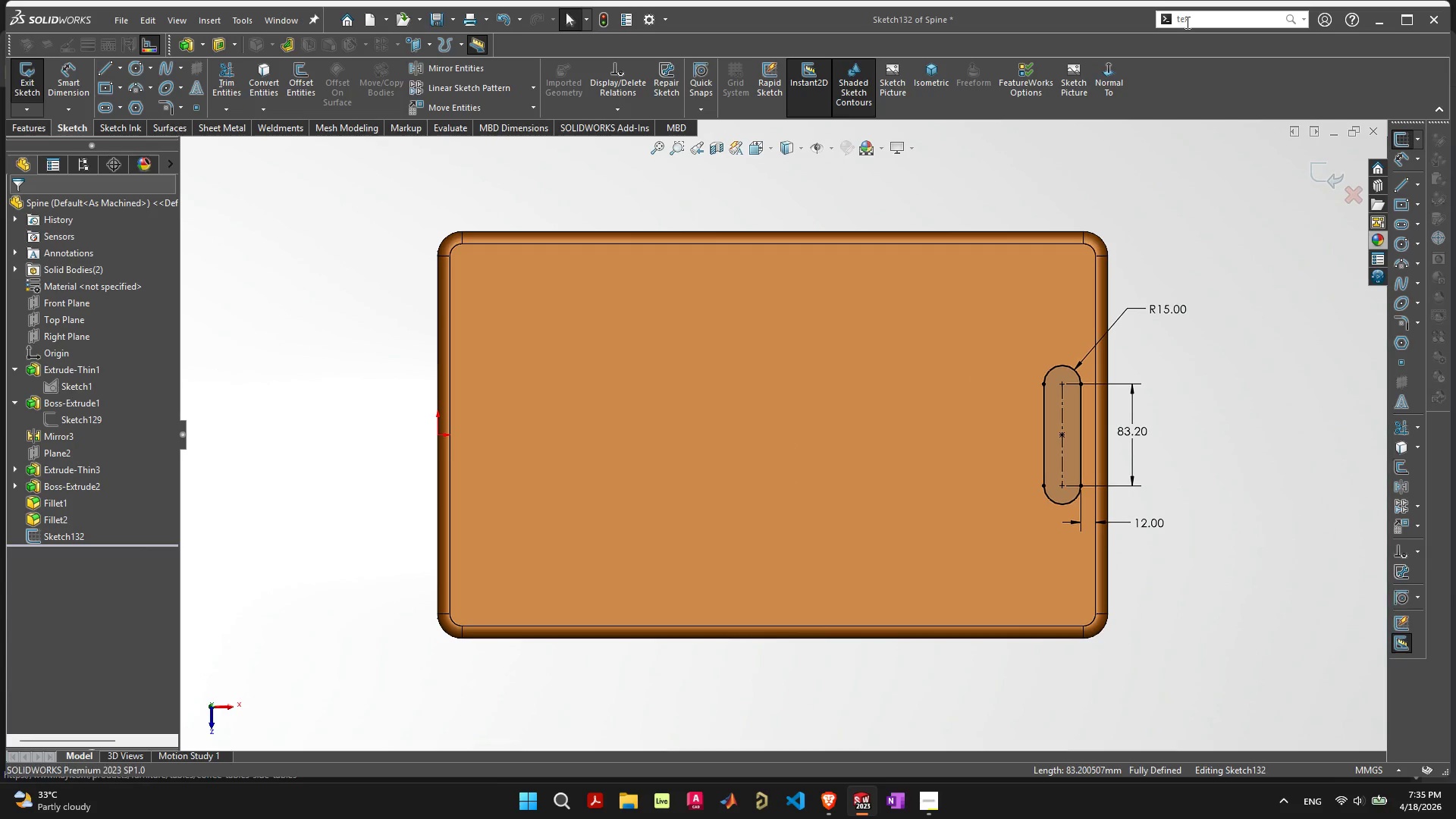 
left_click([1196, 17])
 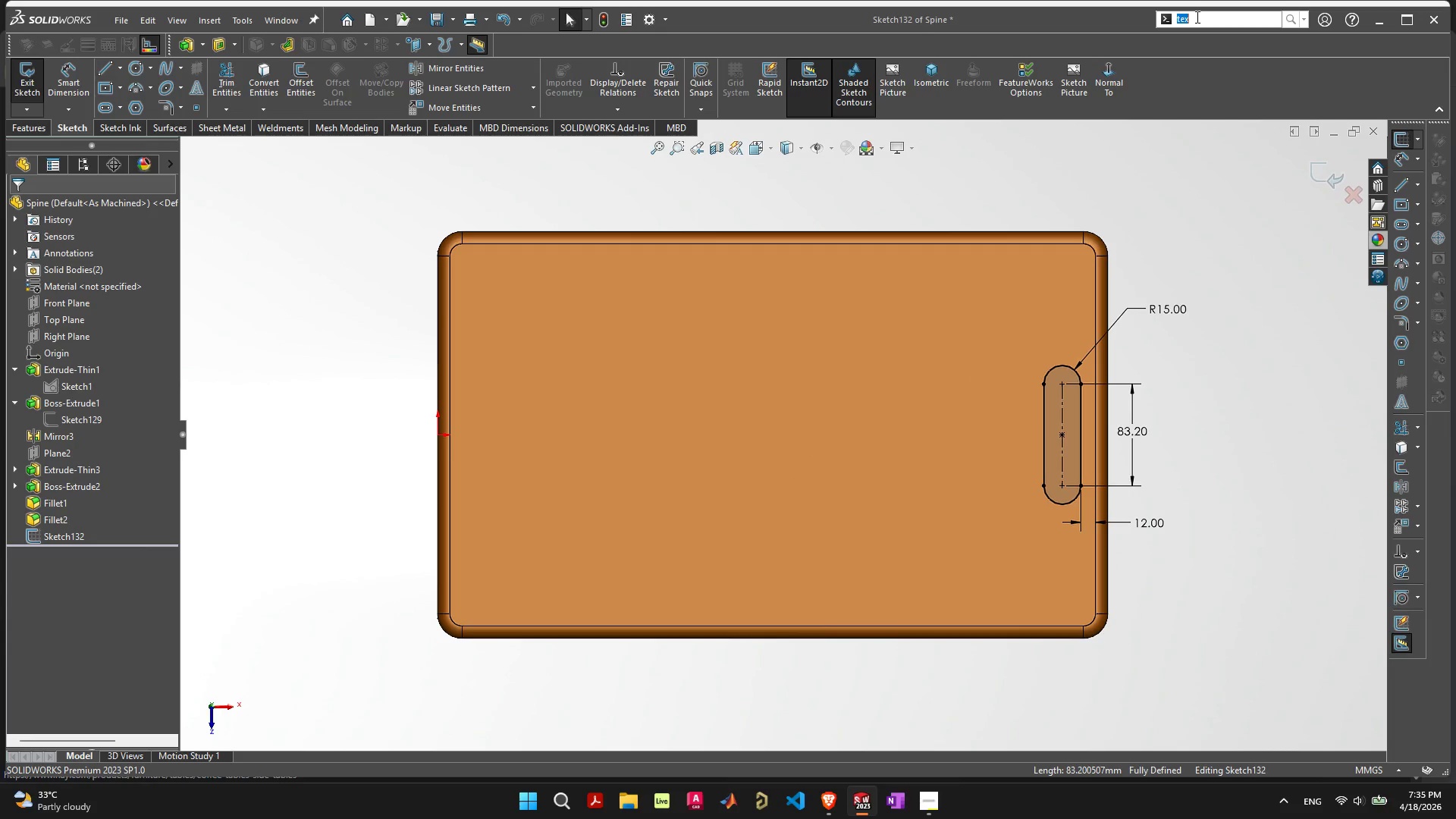 
type(text)
 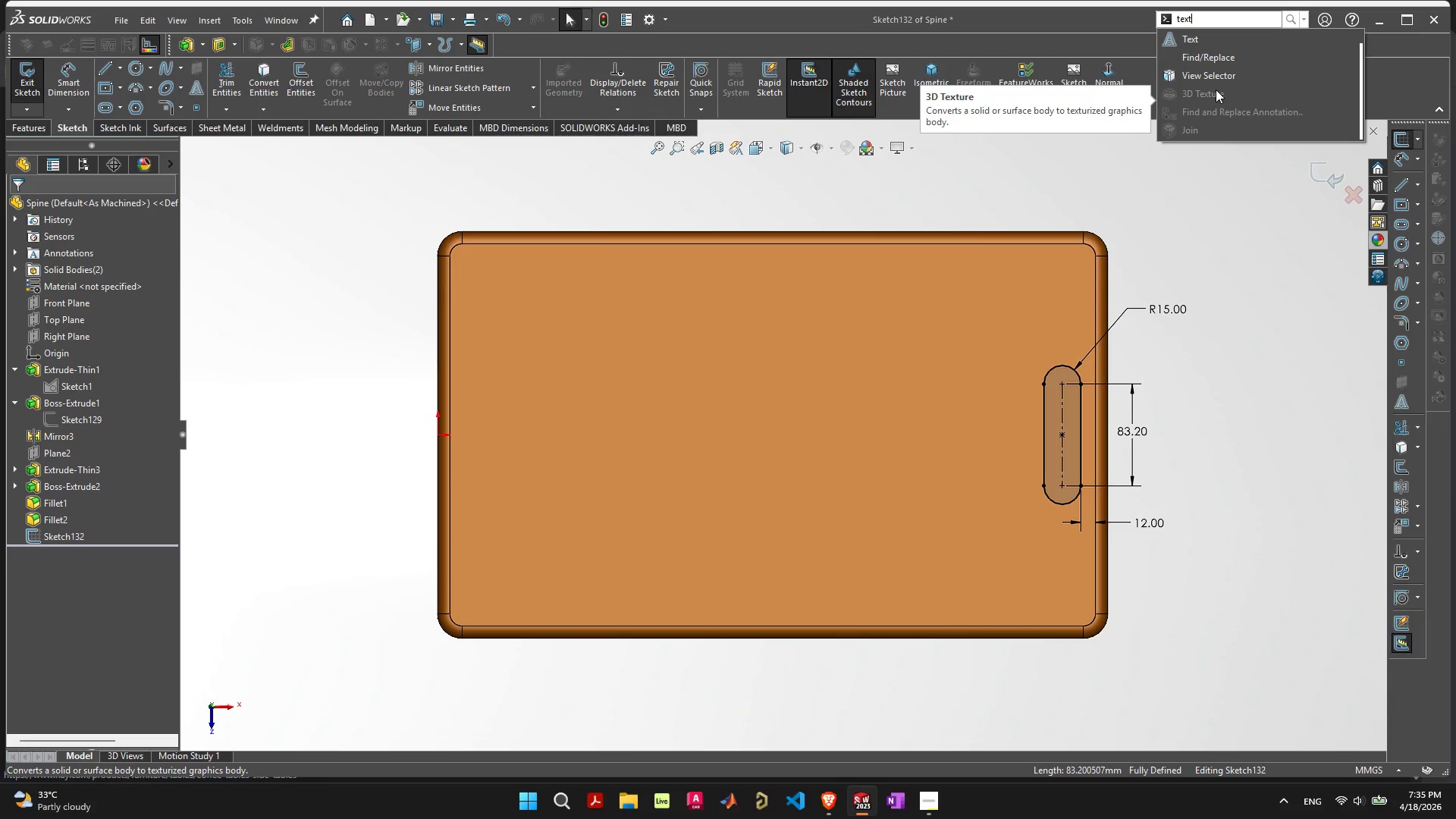 
wait(12.62)
 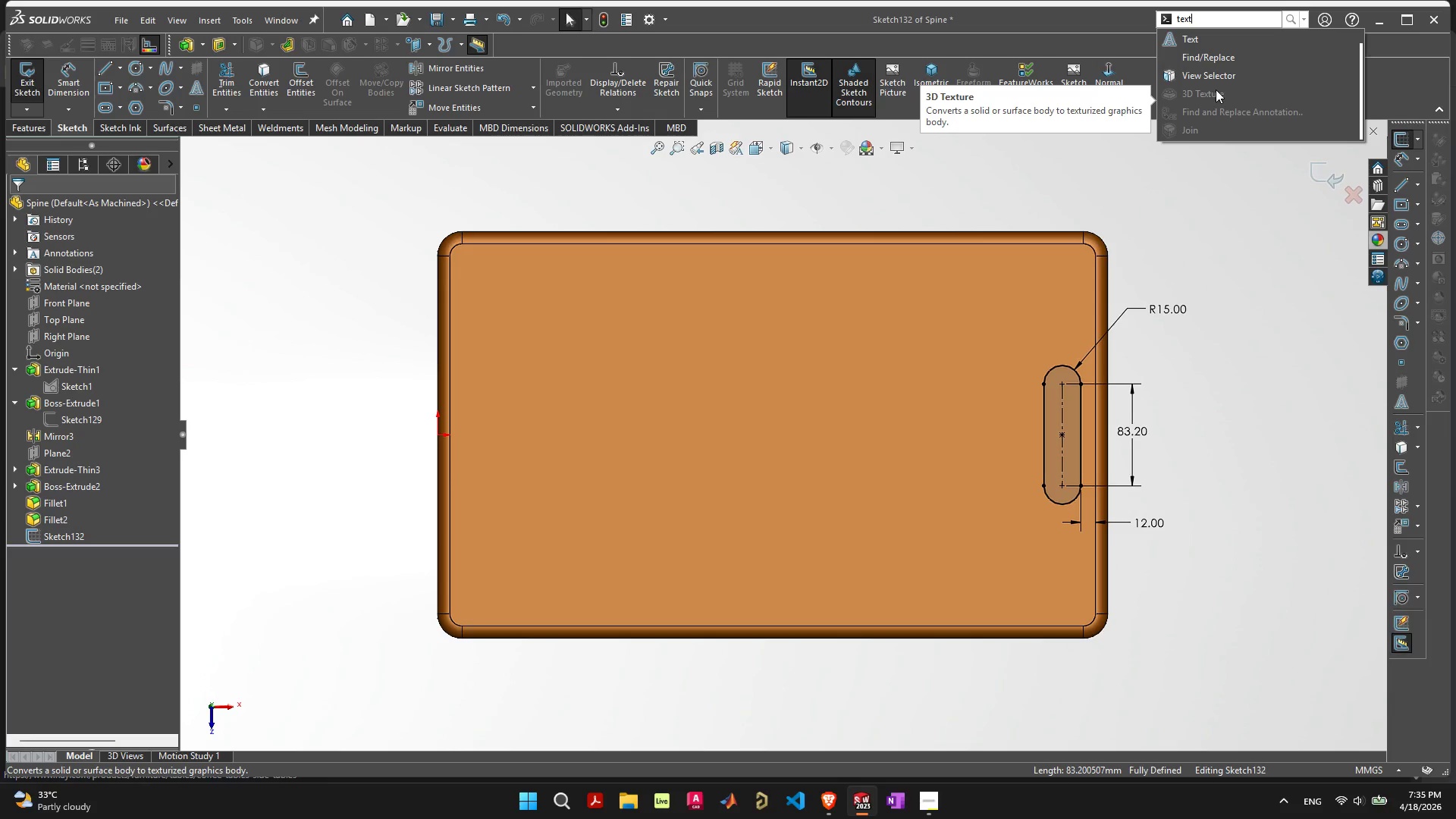 
left_click([1323, 166])
 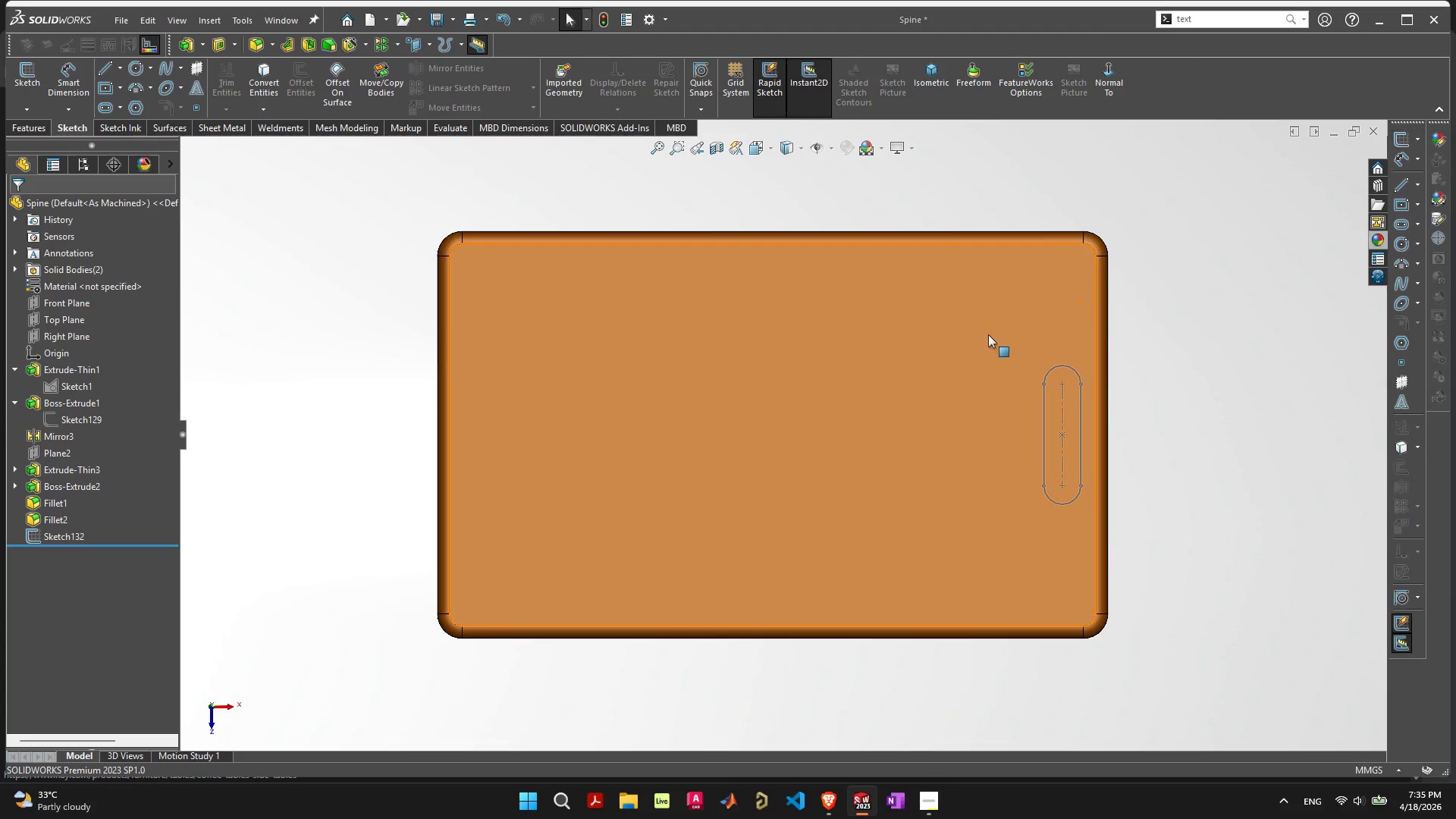 
left_click([986, 326])
 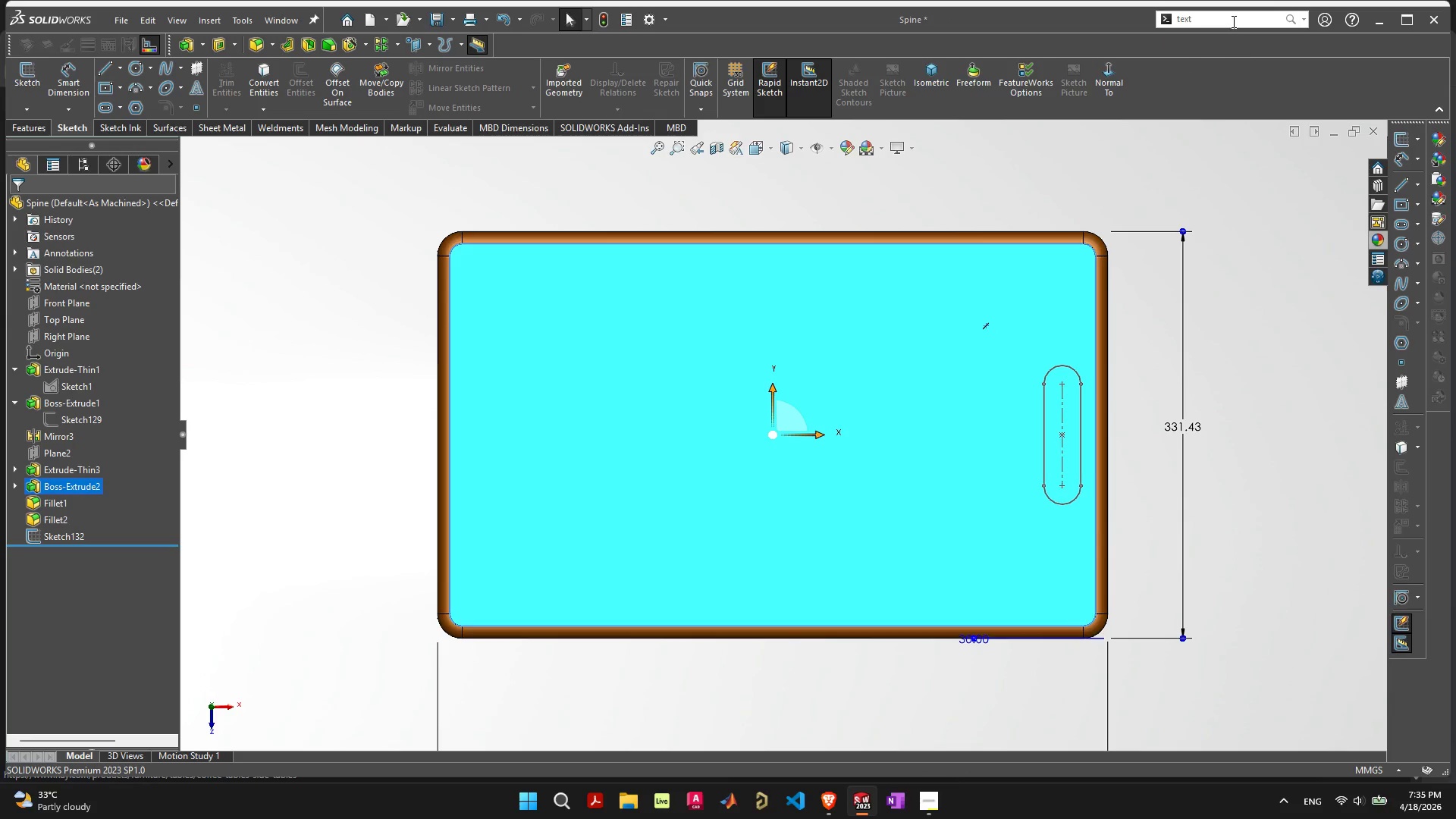 
left_click([1232, 21])
 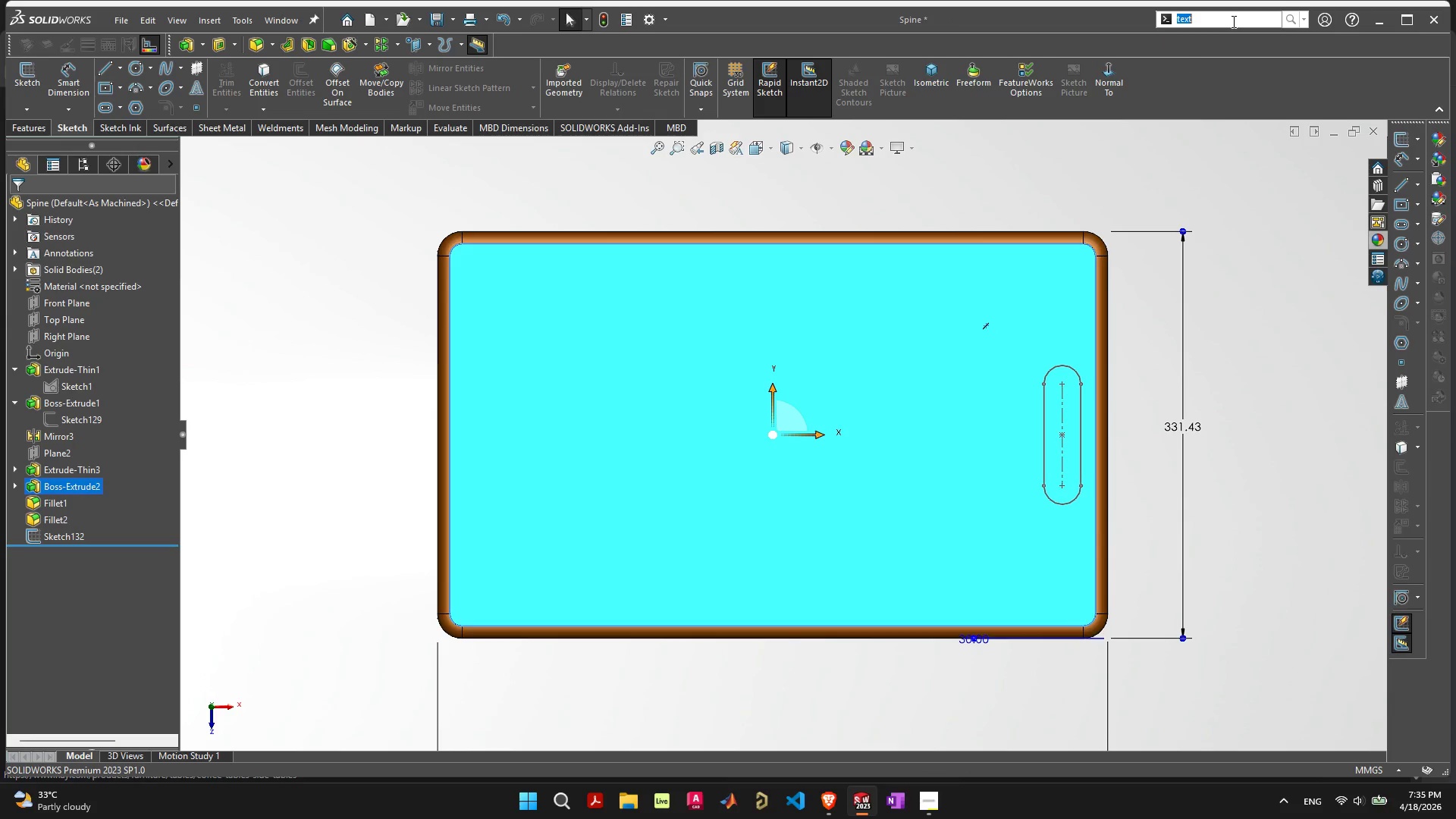 
left_click([1232, 21])
 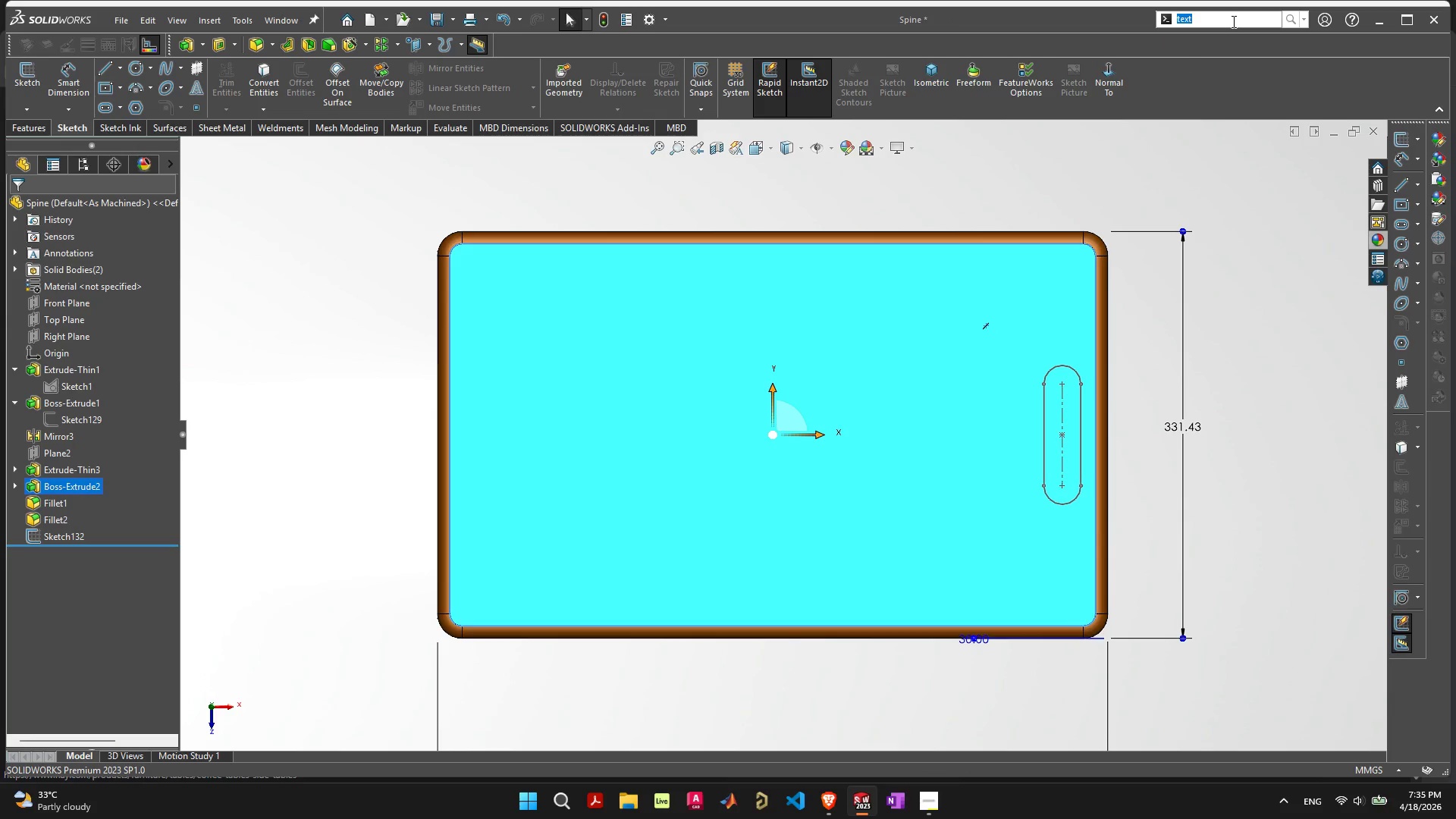 
key(ArrowRight)
 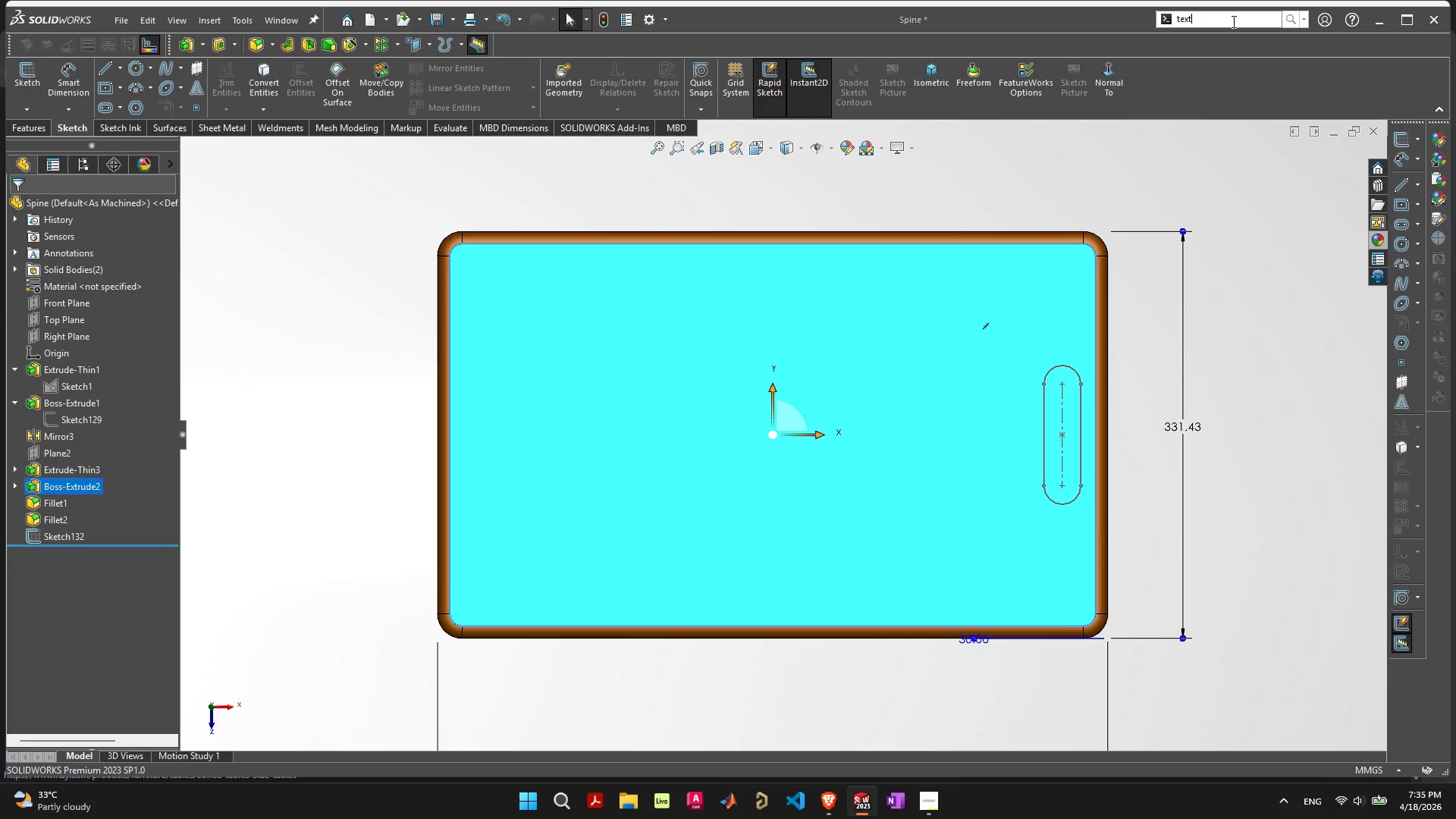 
key(U)
 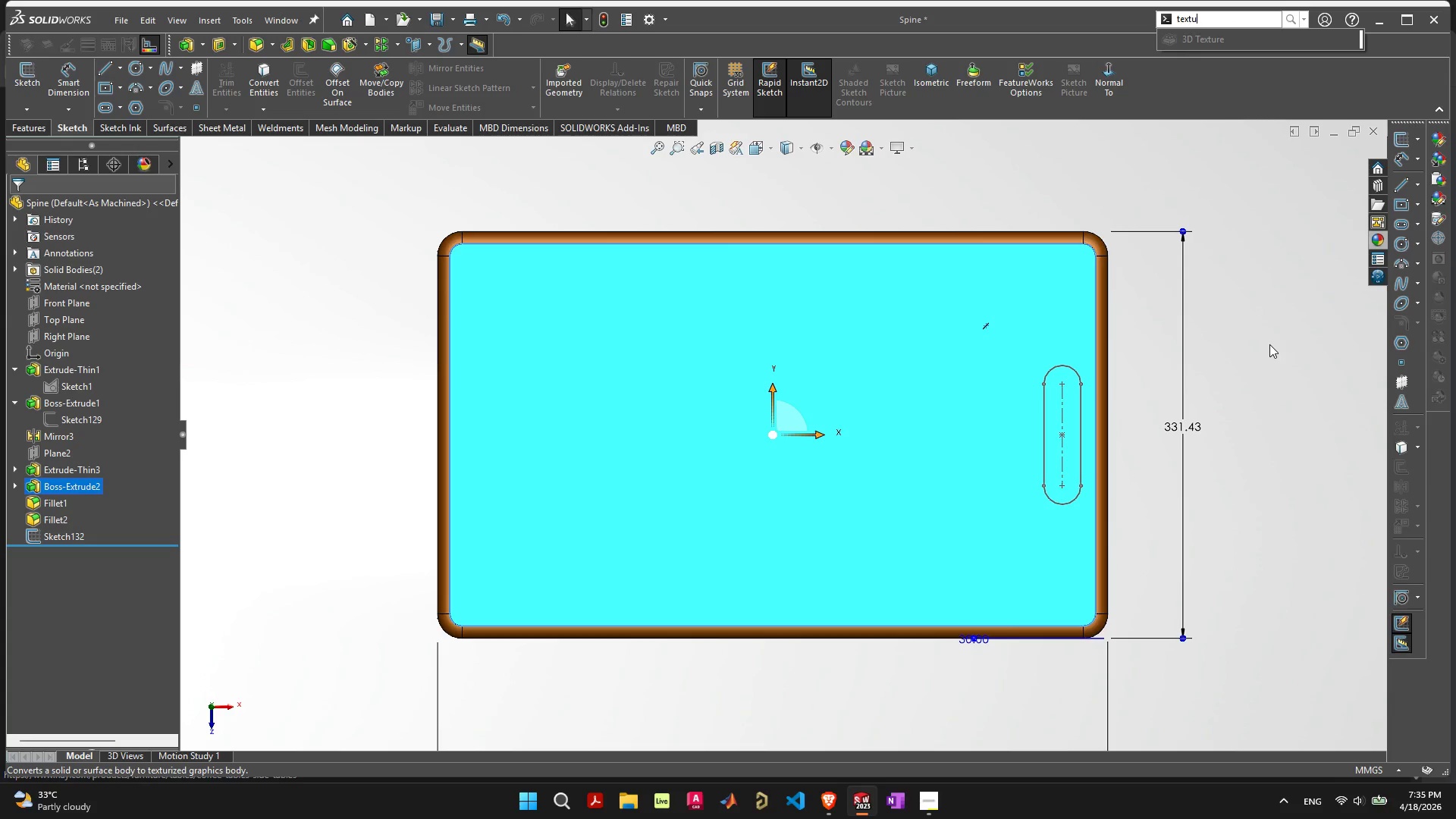 
left_click([1266, 356])
 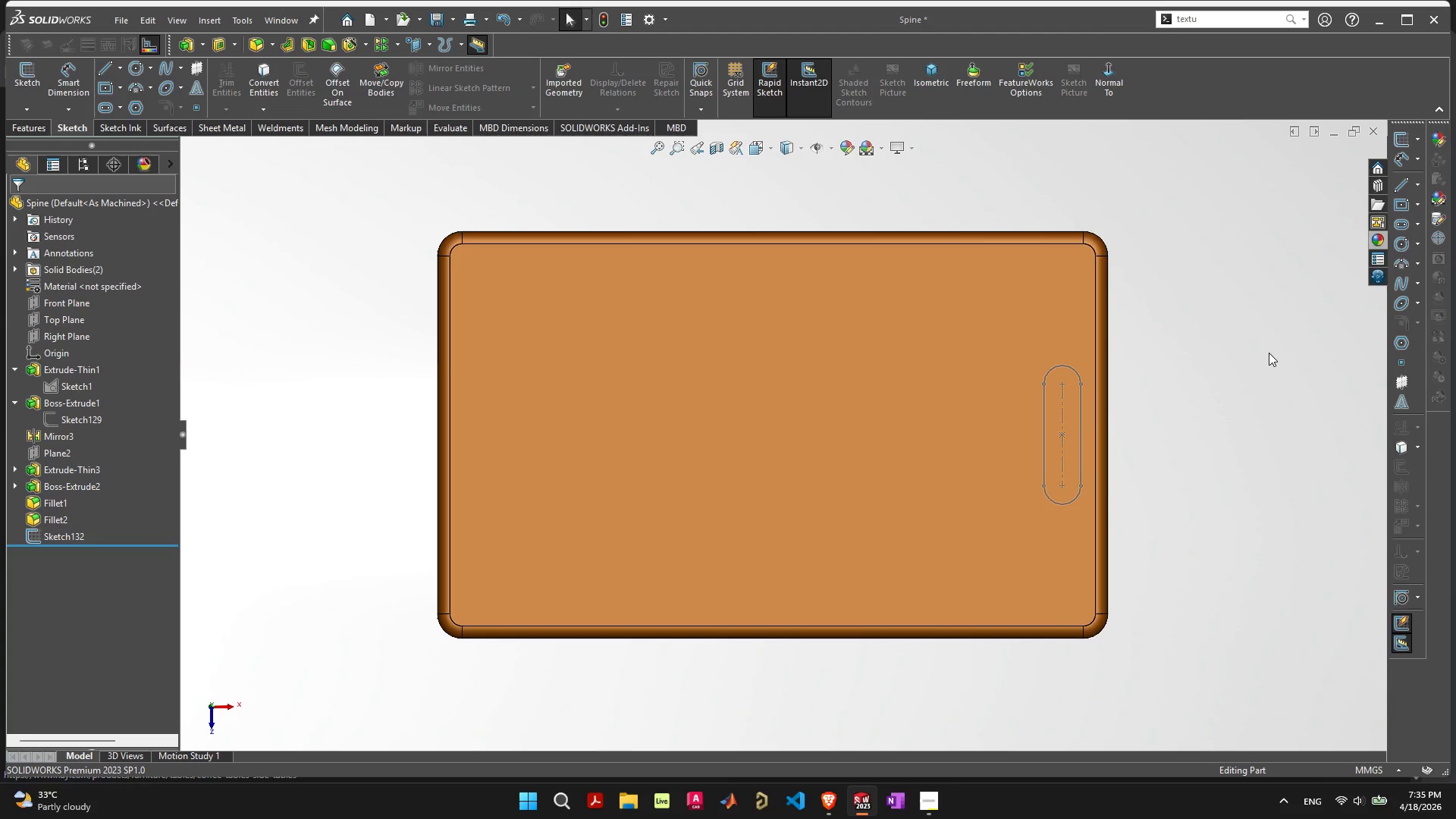 
mouse_move([740, 83])
 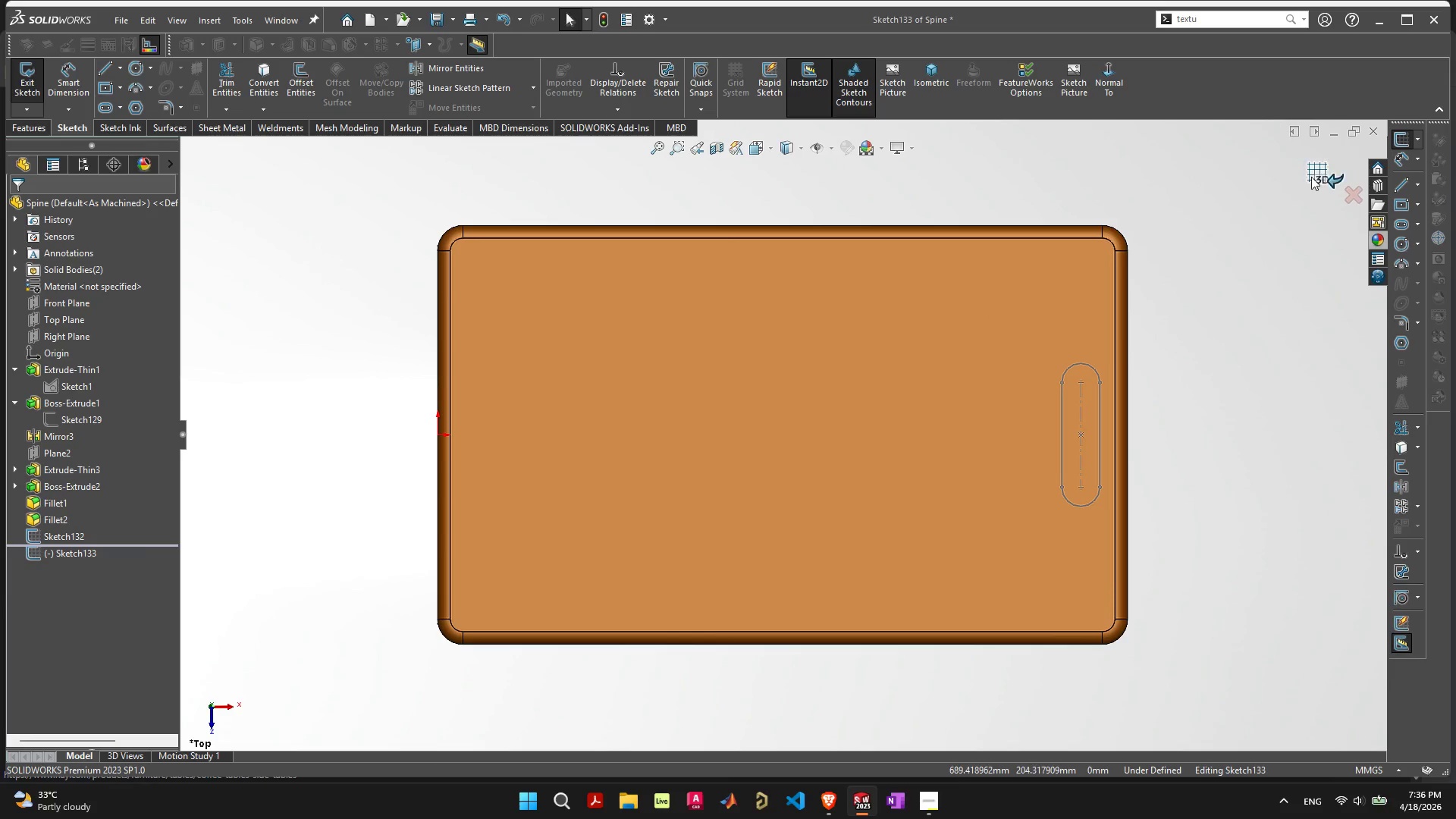 
left_click([1351, 192])
 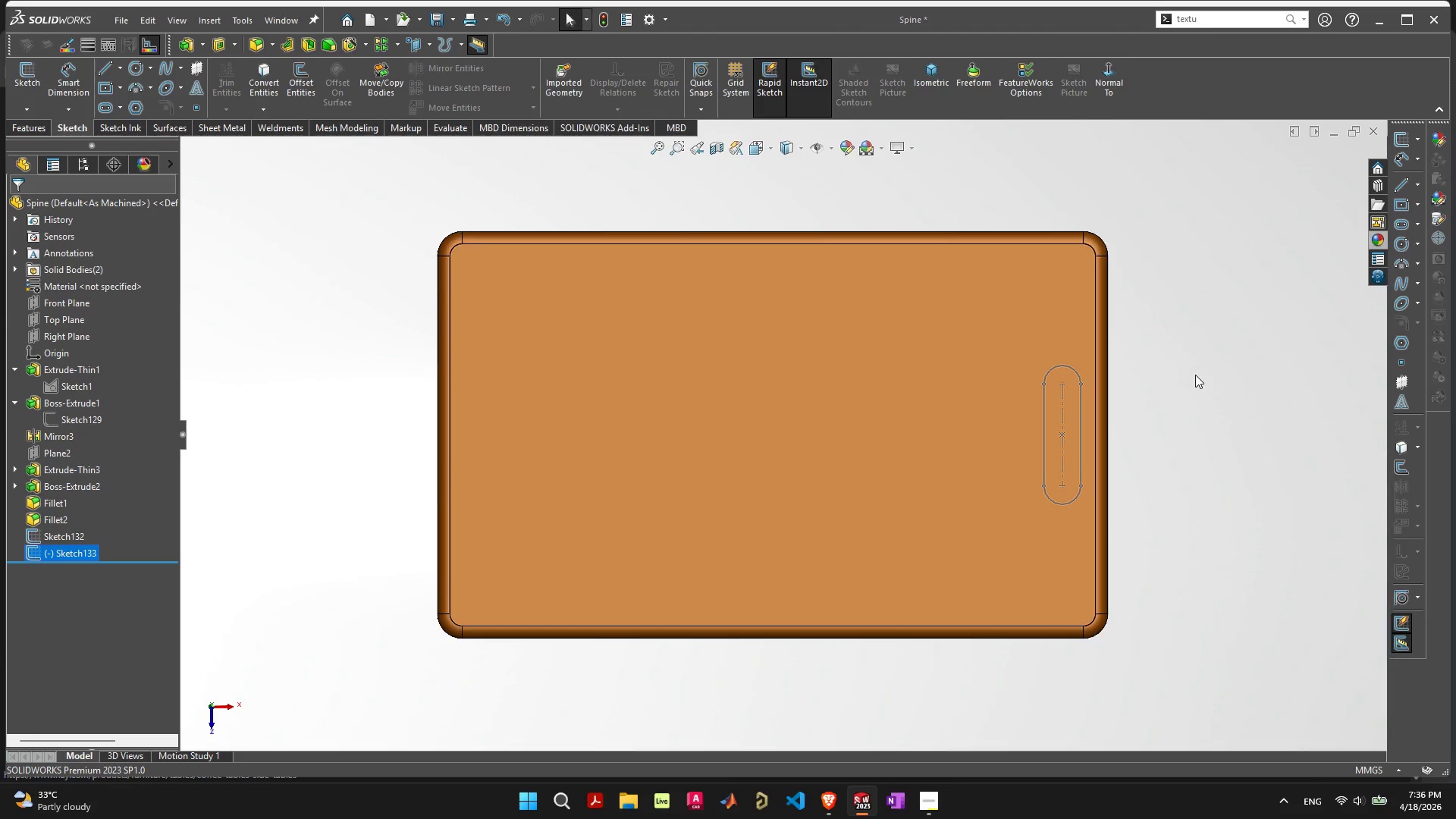 
left_click([1197, 374])
 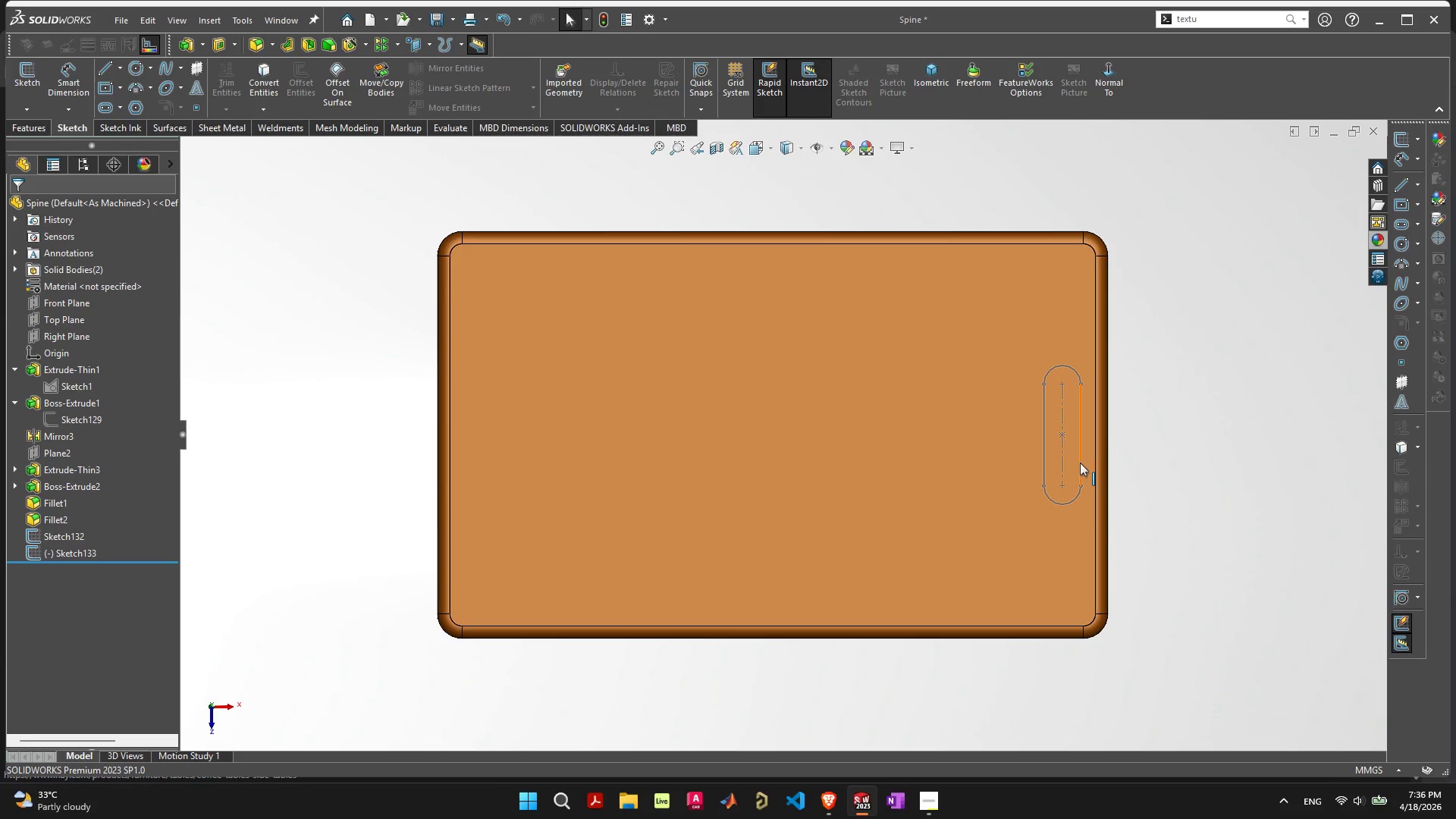 
wait(8.52)
 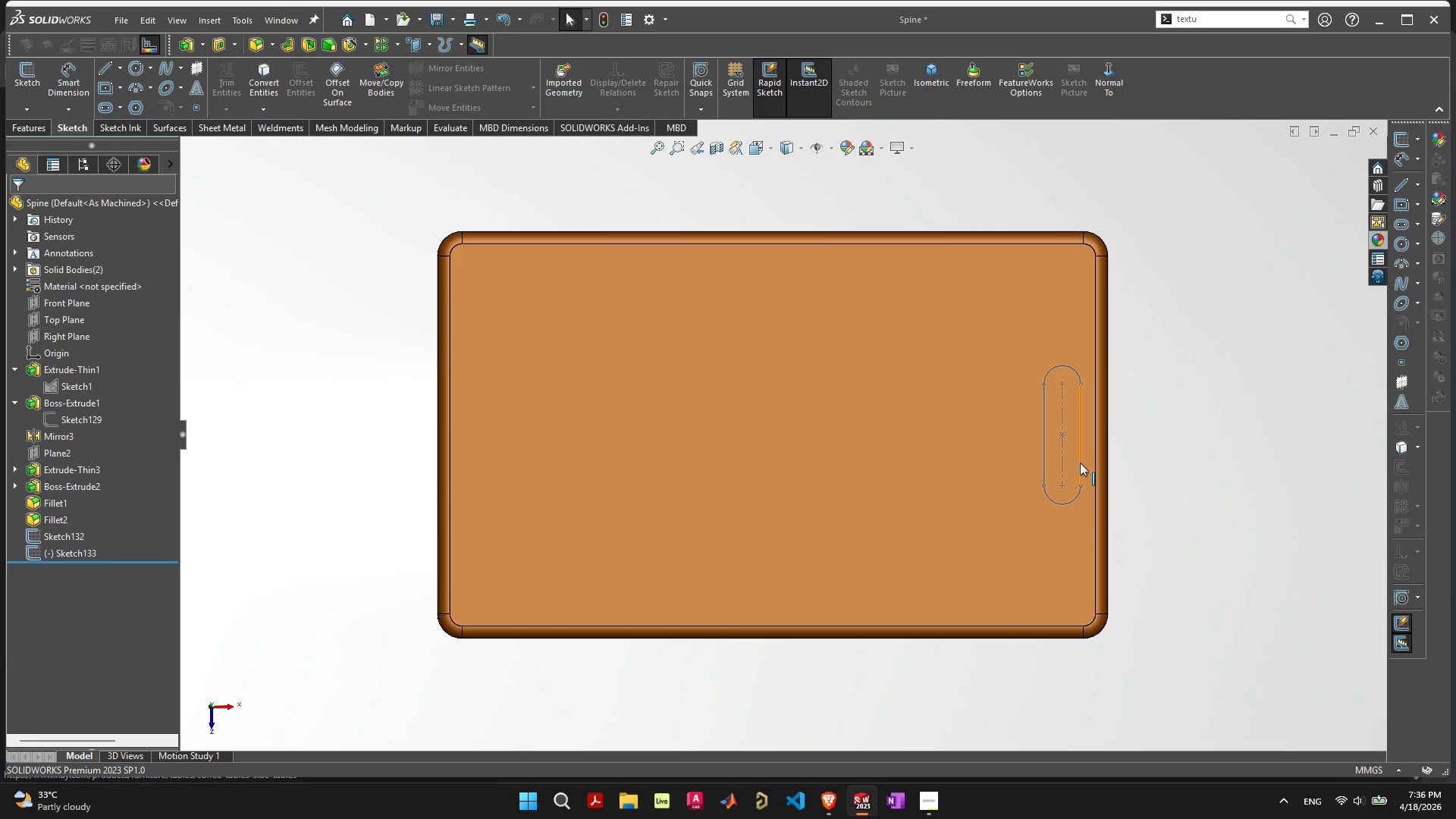 
left_click([1080, 463])
 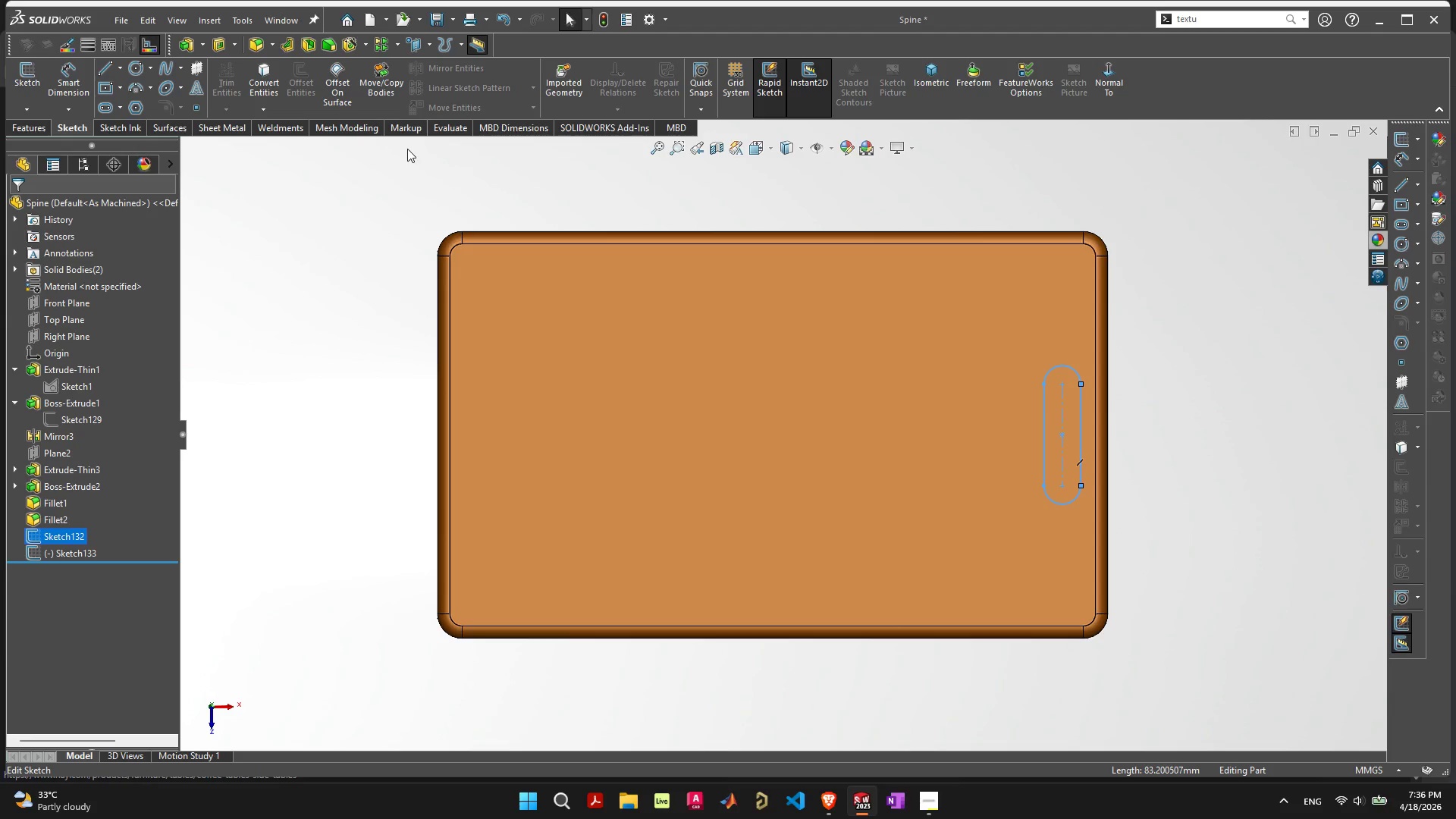 
left_click([284, 252])
 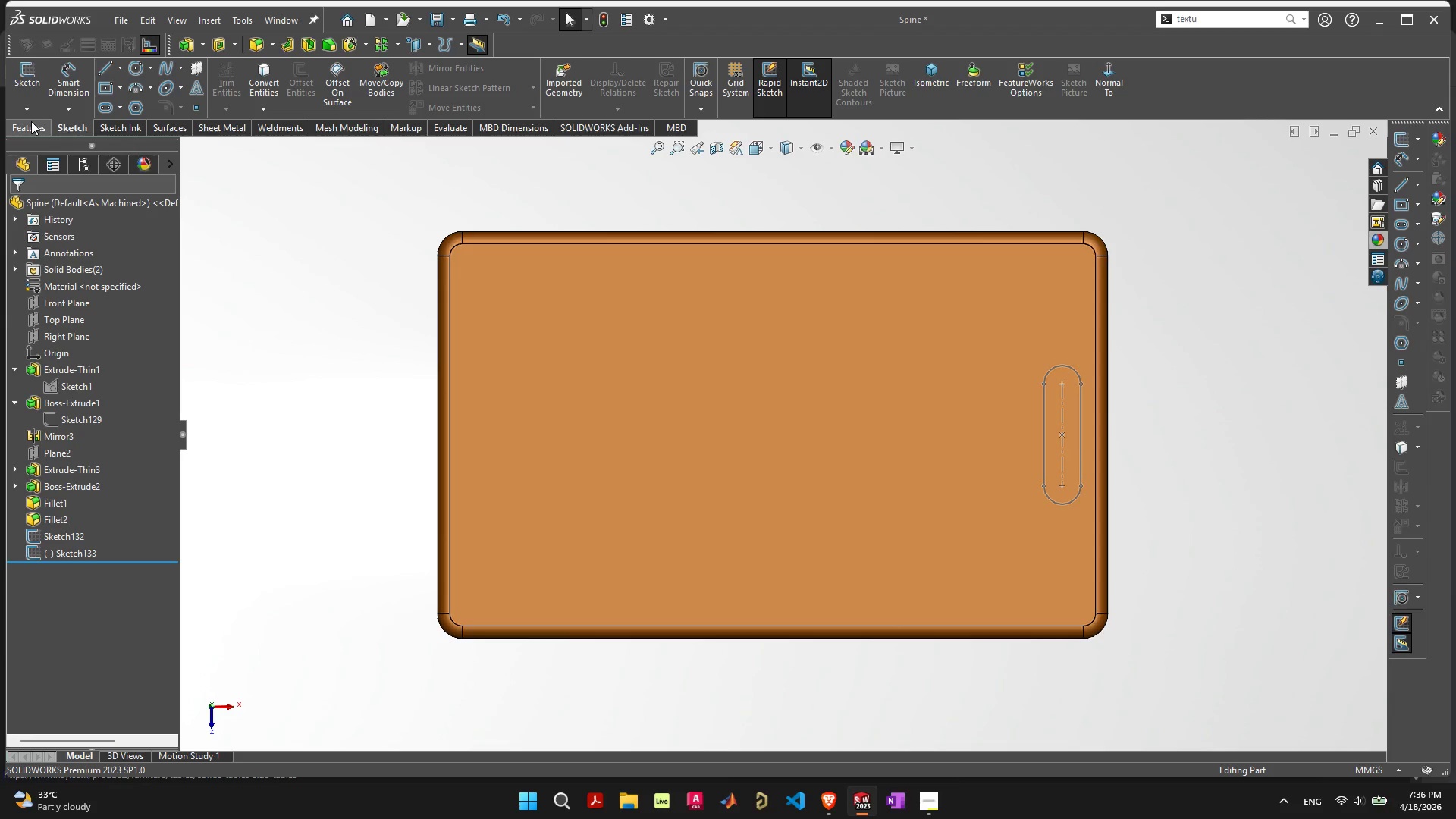 
left_click([29, 124])
 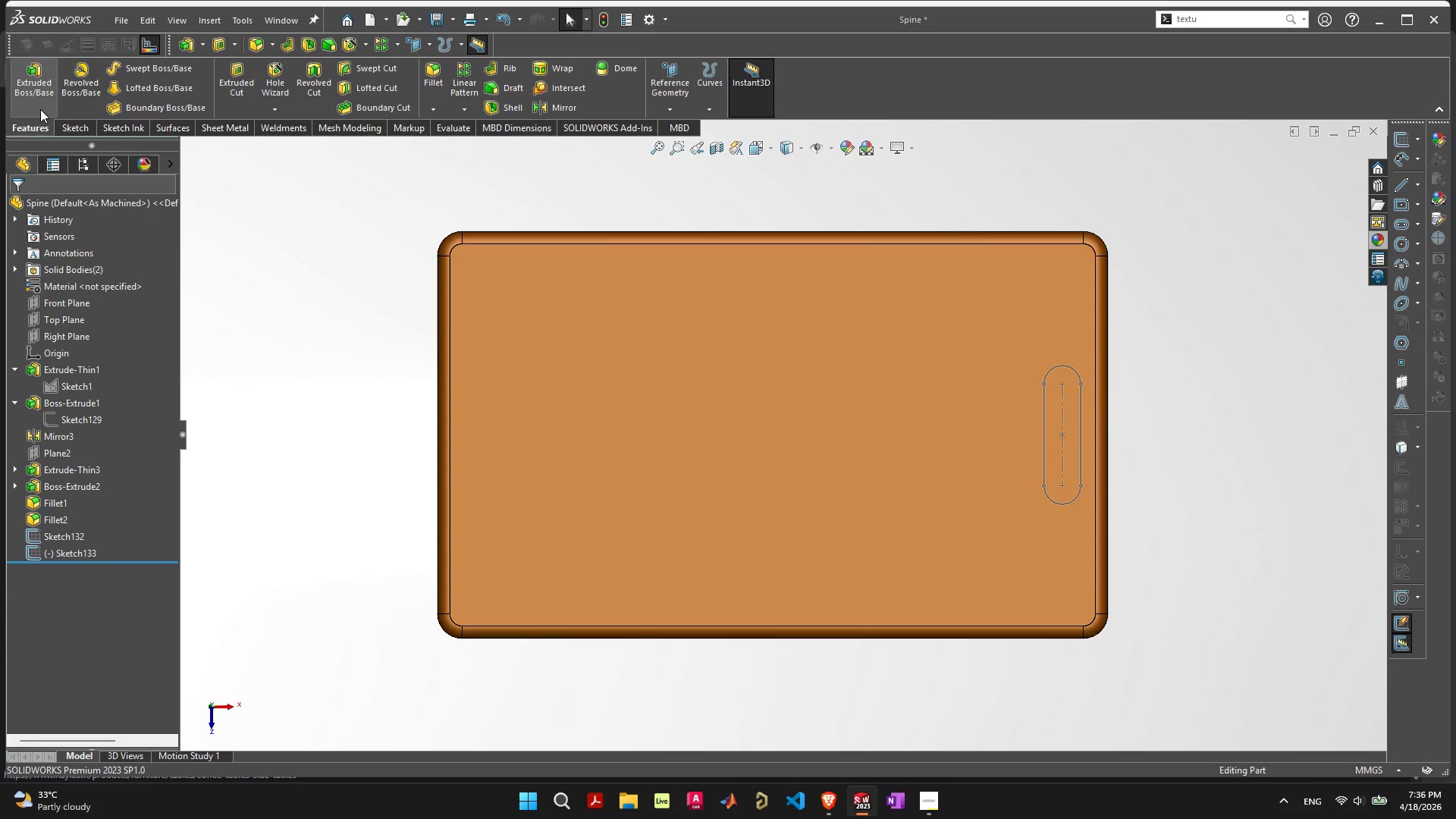 
mouse_move([119, 118])
 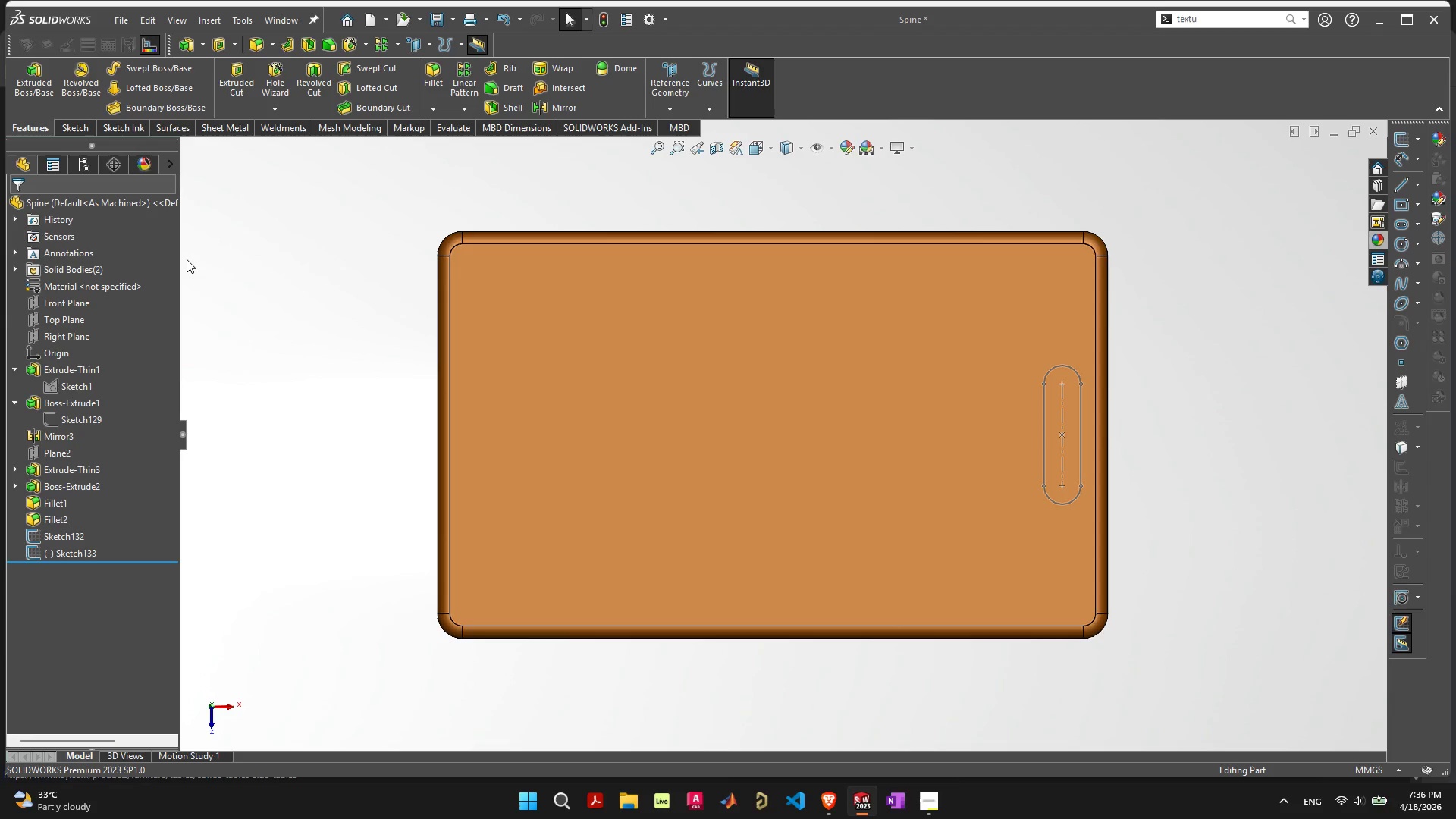 
wait(15.14)
 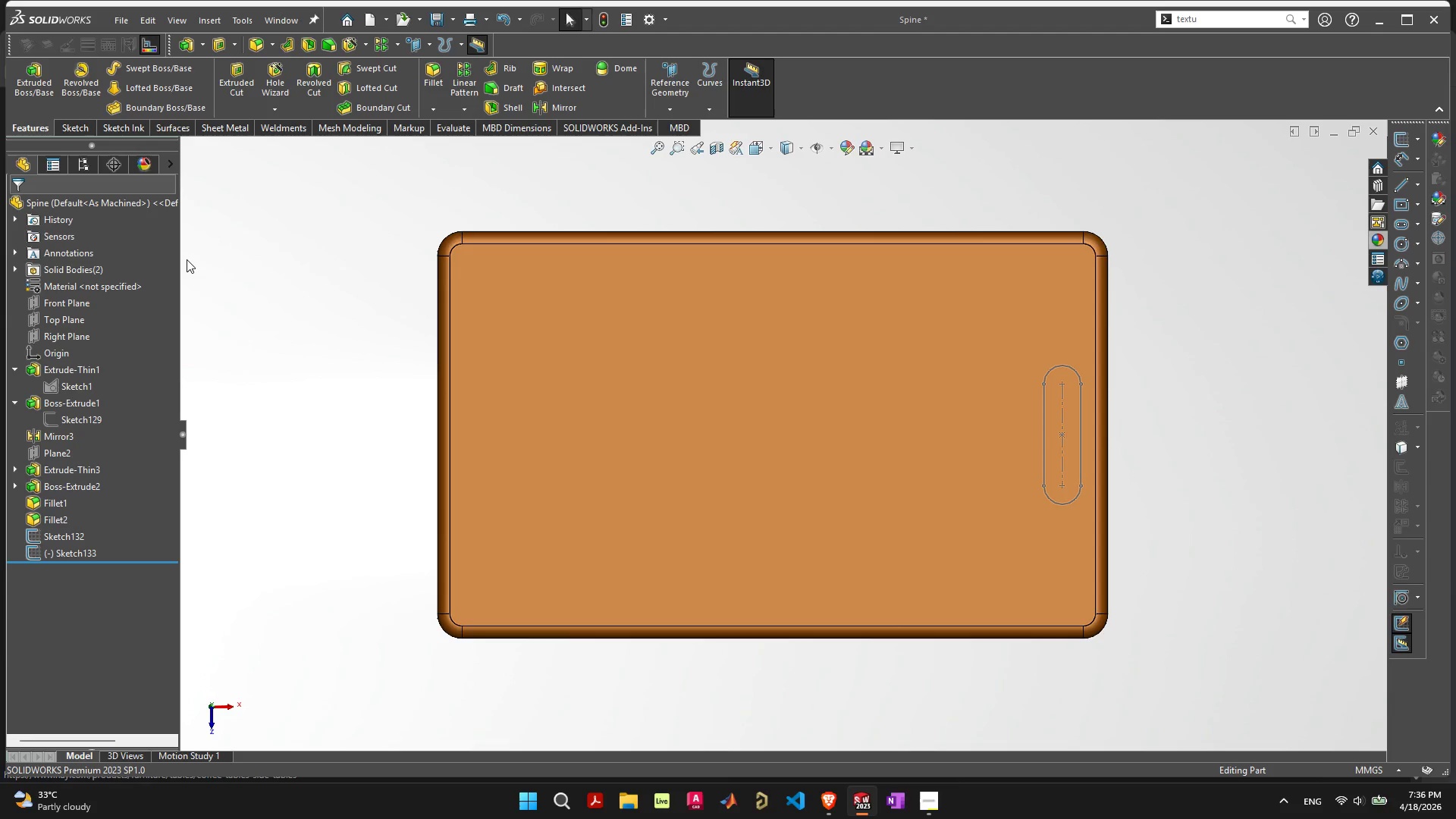 
left_click([551, 70])
 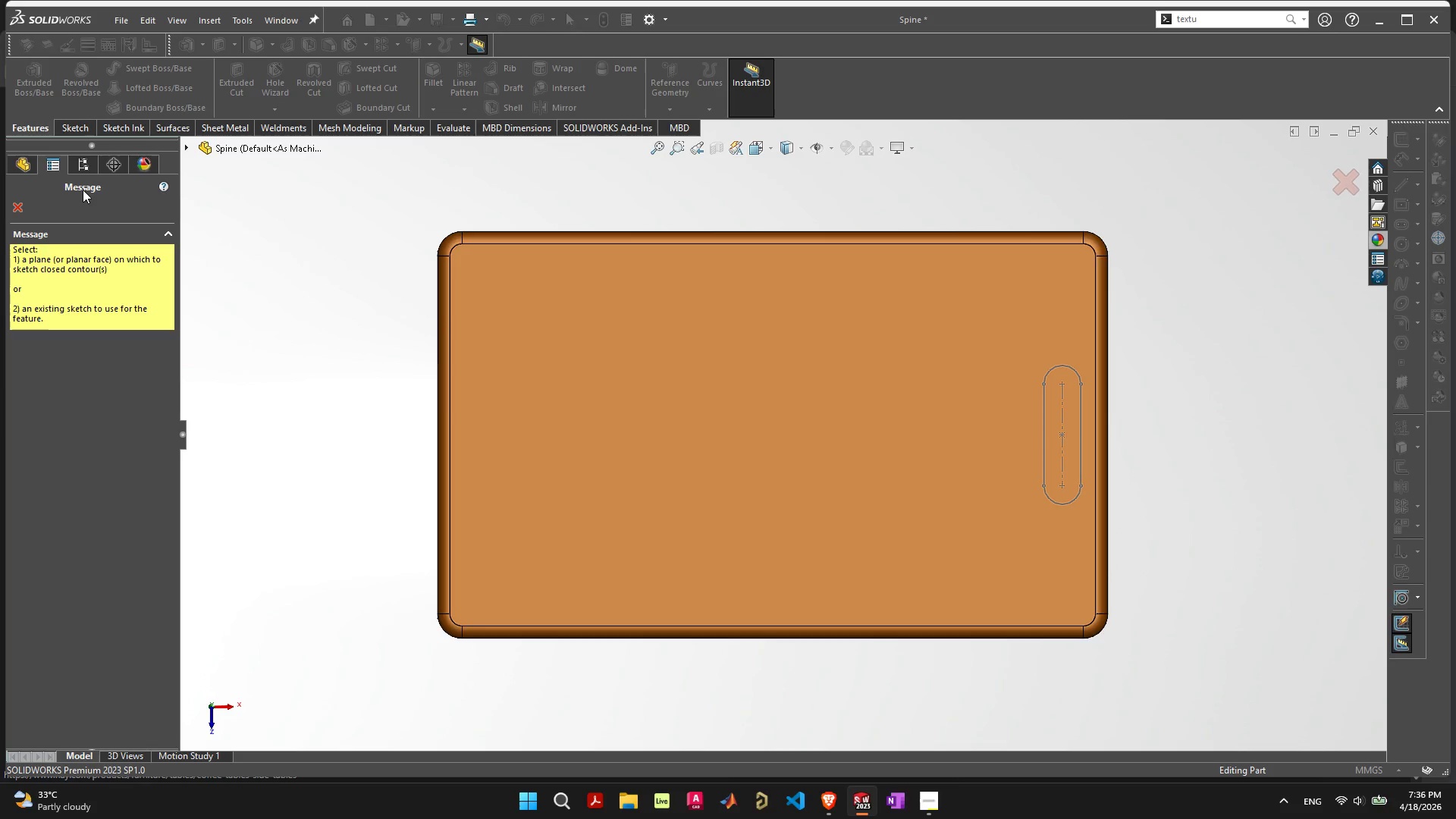 
double_click([281, 234])
 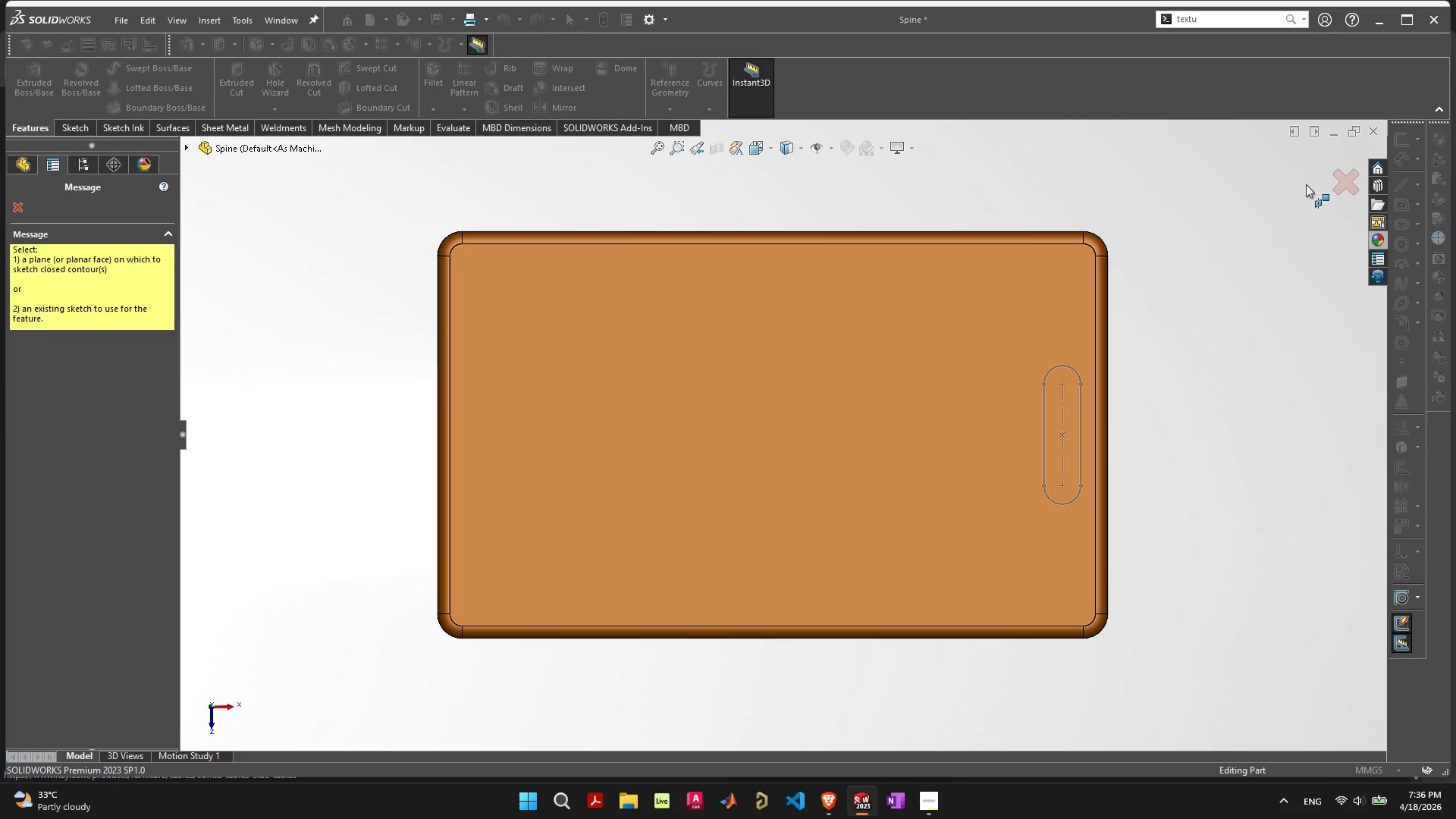 
left_click([1331, 184])
 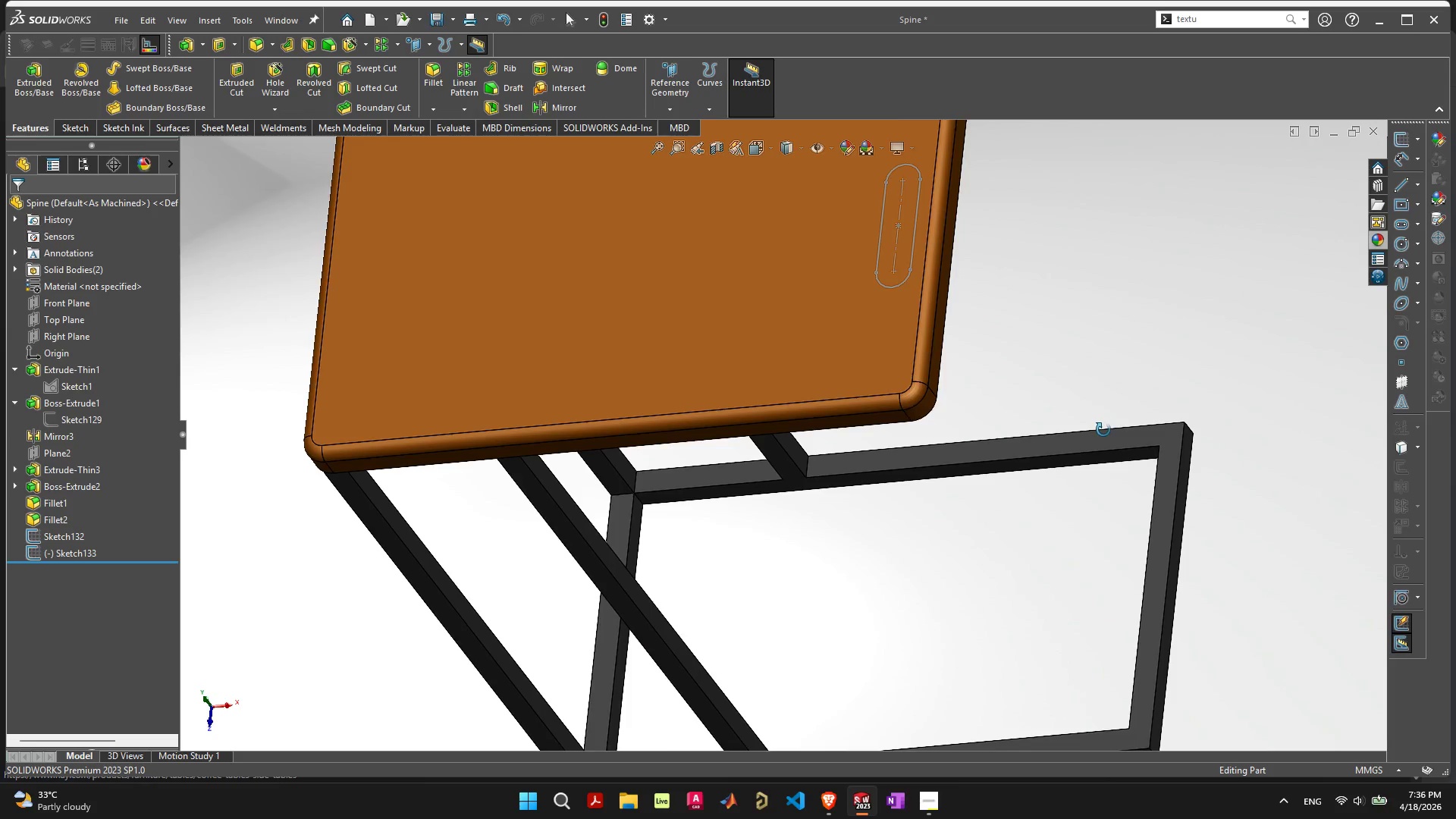 
scroll: coordinate [1101, 463], scroll_direction: down, amount: 5.0
 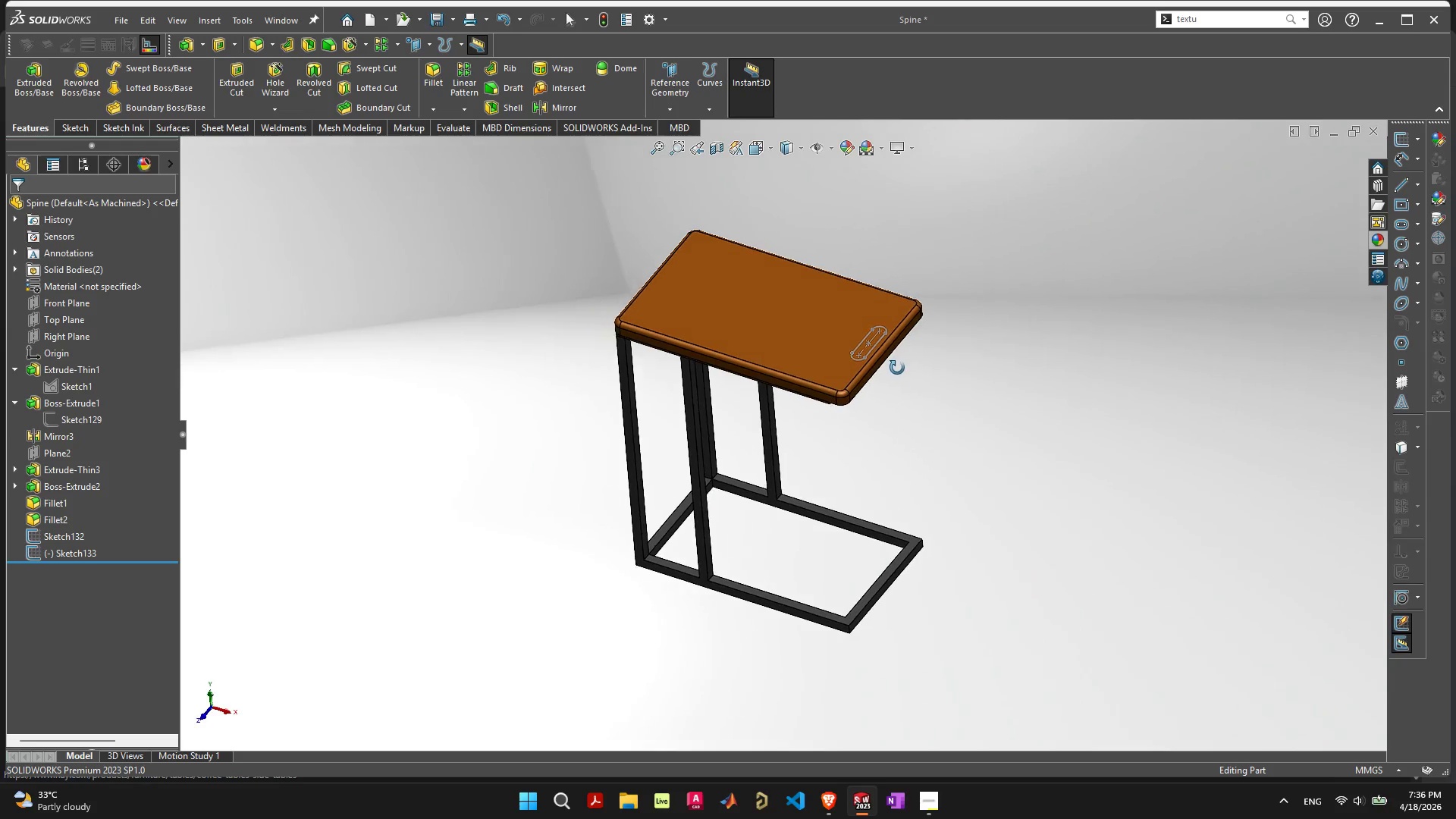 
scroll: coordinate [877, 388], scroll_direction: up, amount: 2.0
 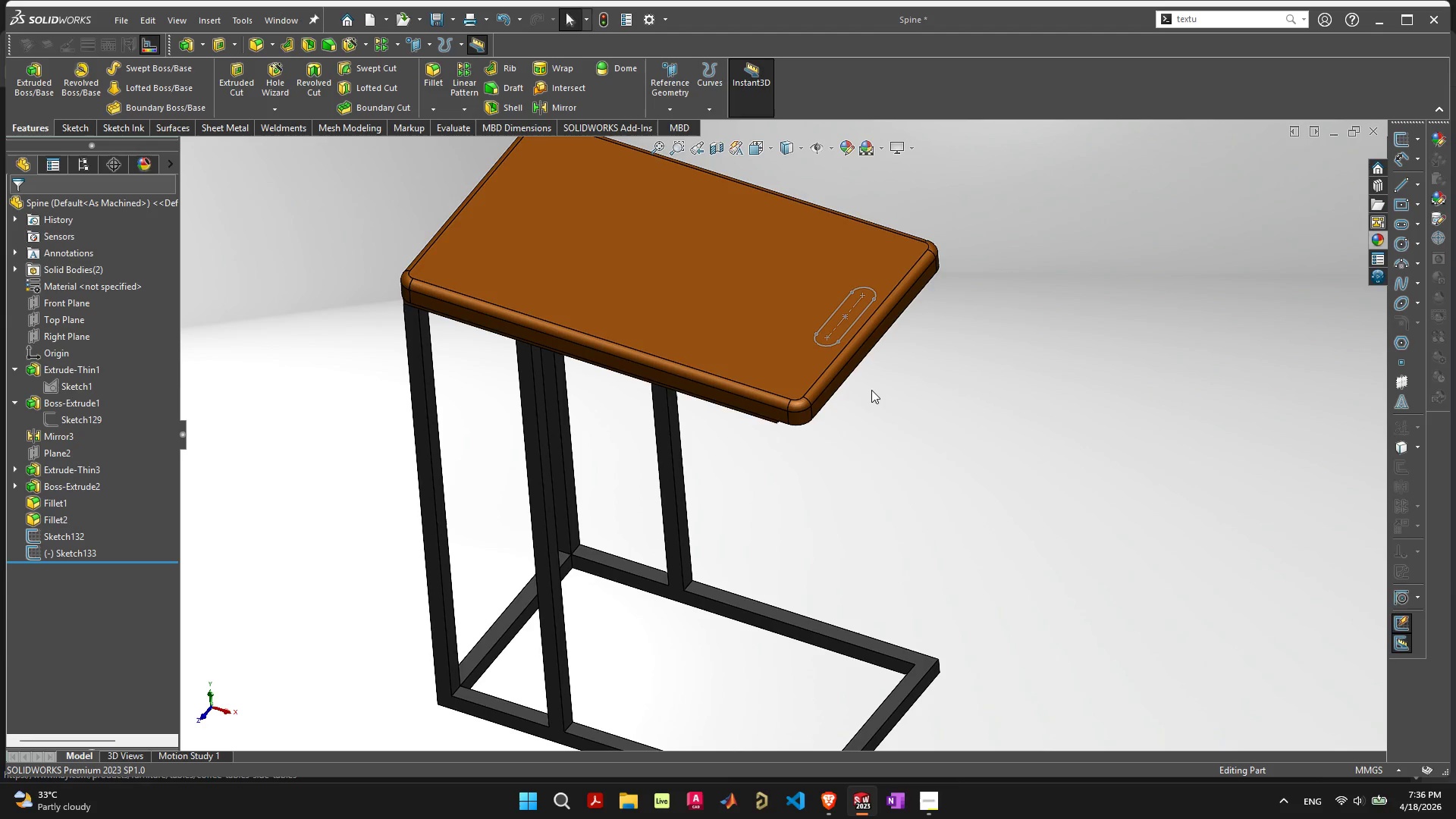 
wait(14.85)
 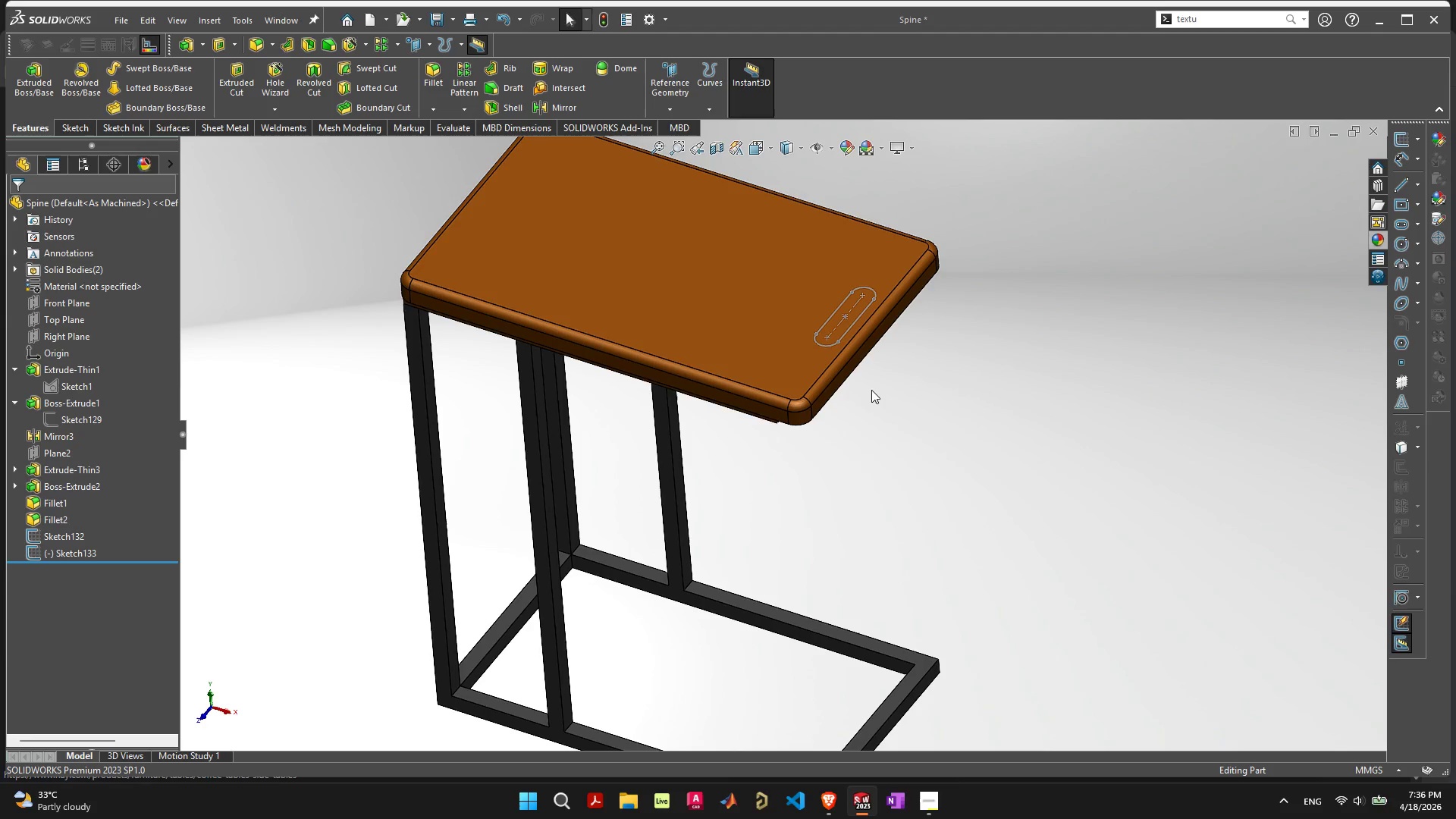 
scroll: coordinate [850, 314], scroll_direction: up, amount: 6.0
 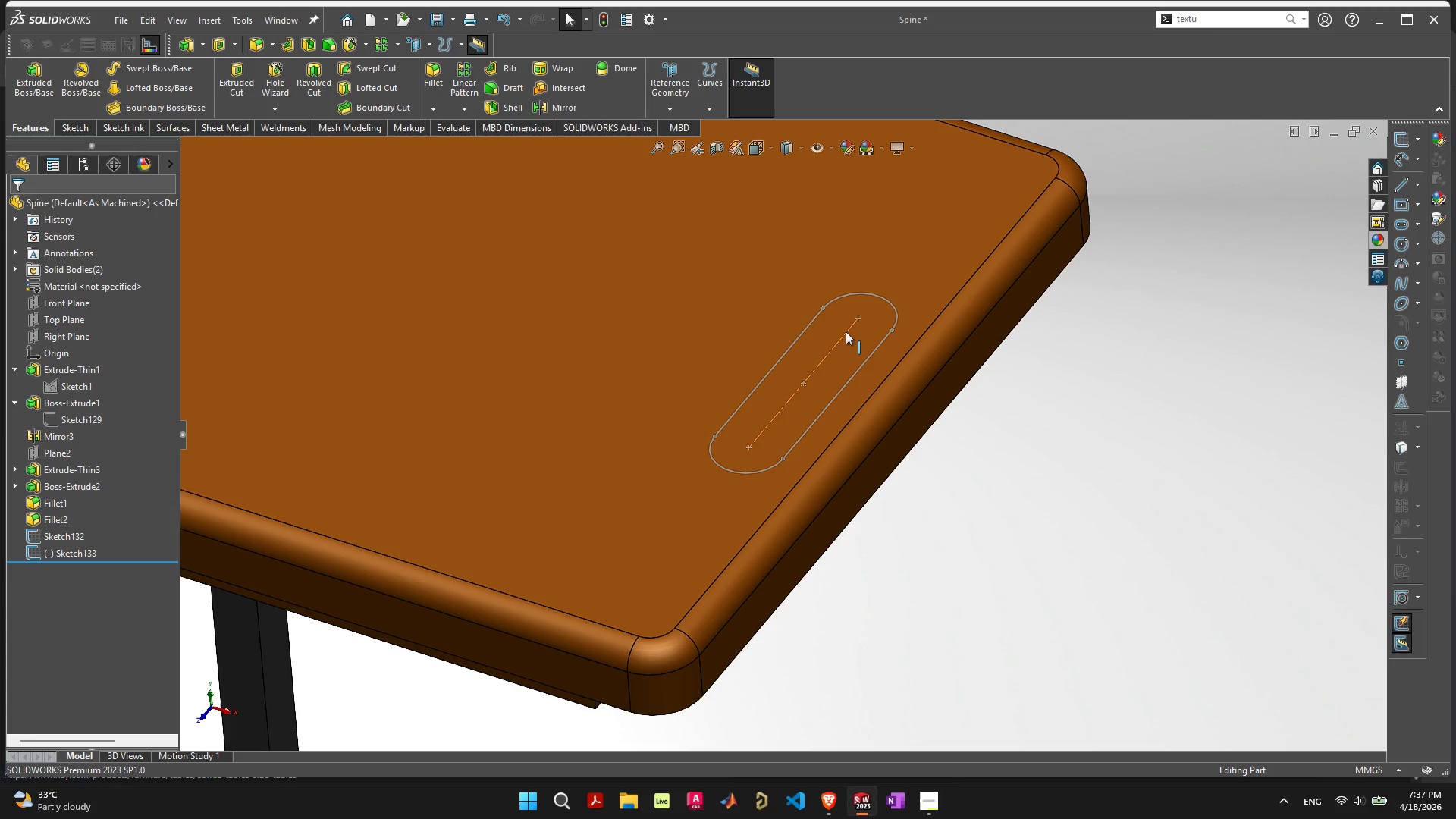 
left_click([846, 331])
 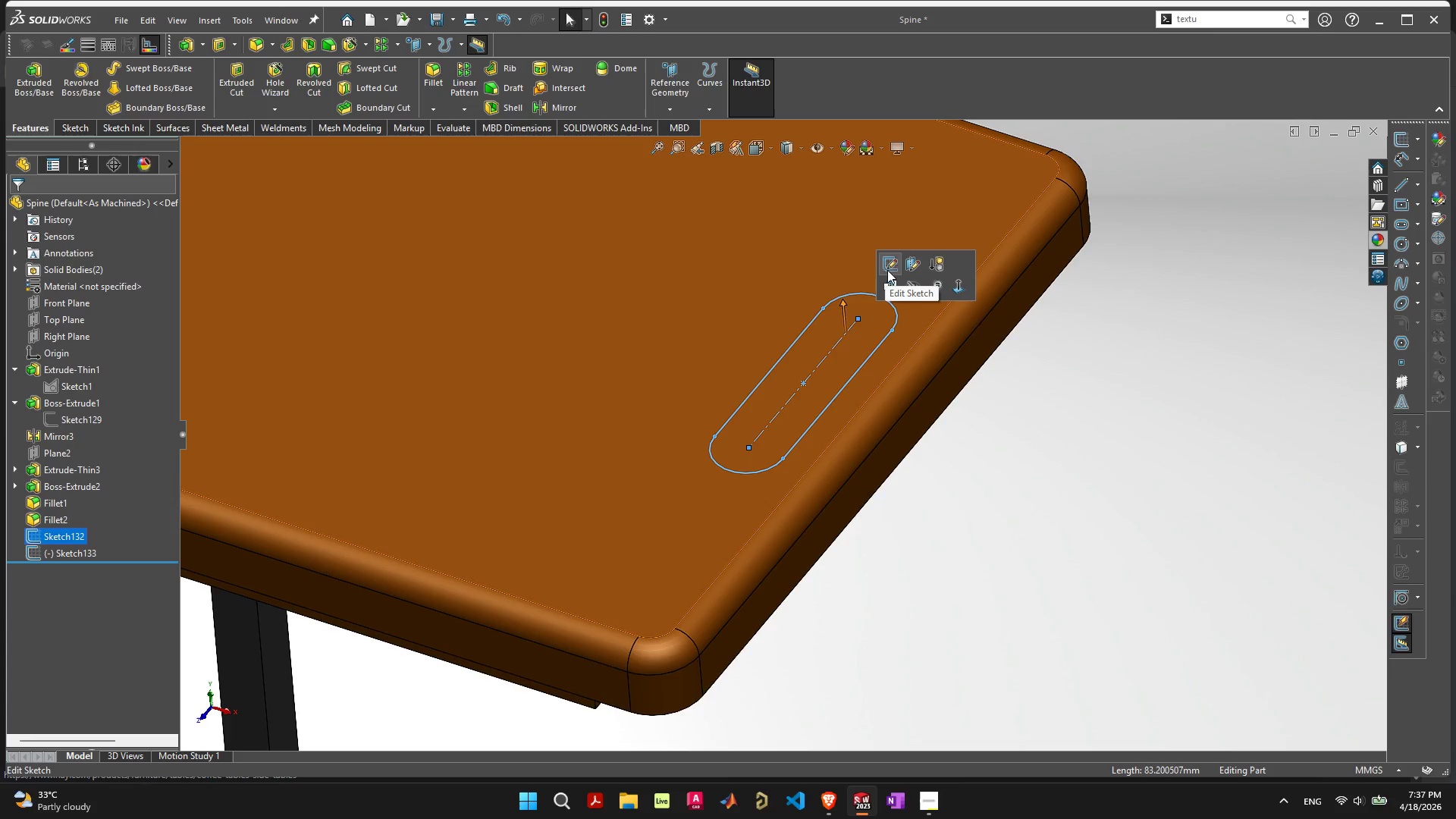 
left_click([890, 267])
 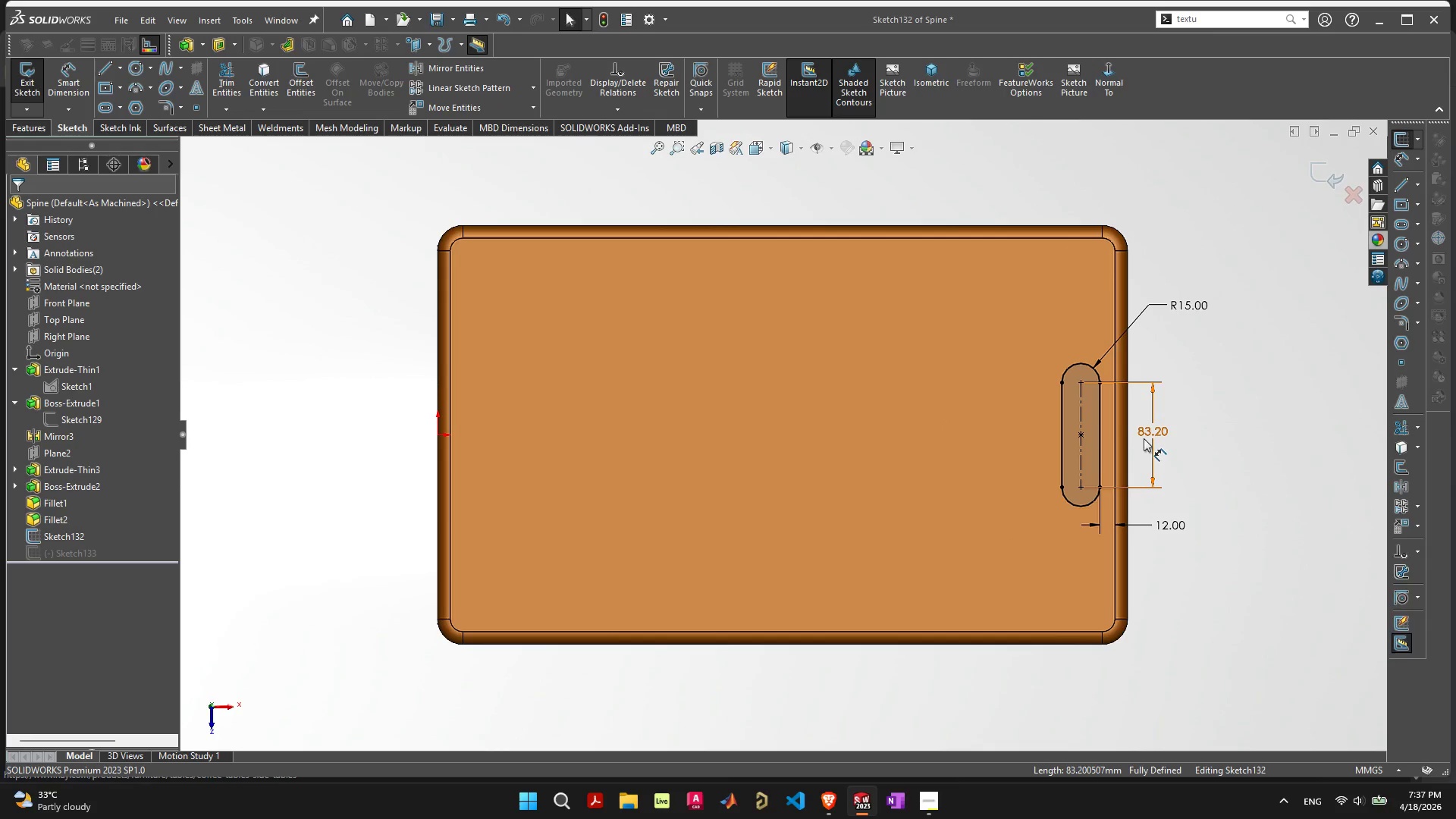 
double_click([1149, 426])
 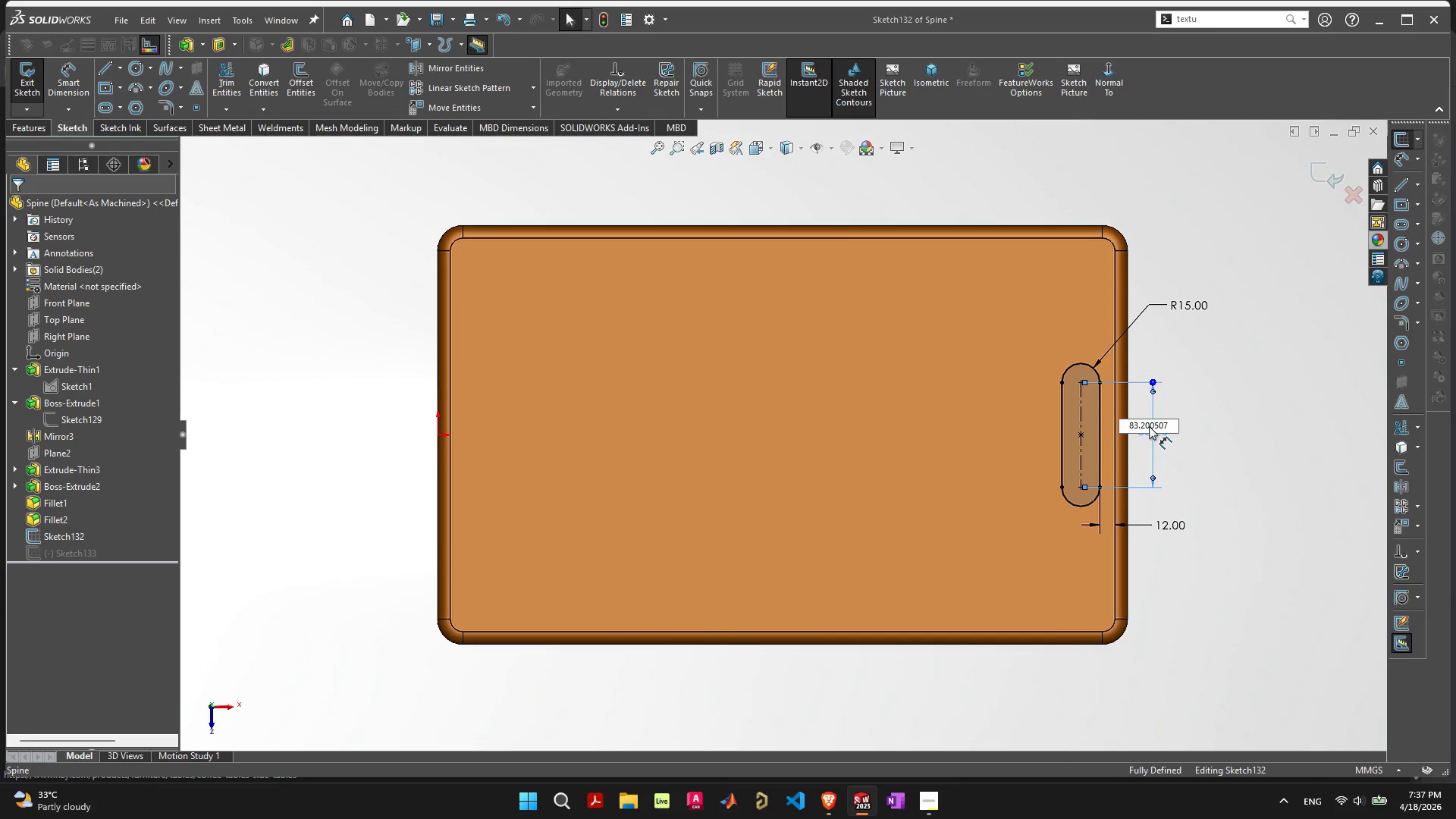 
type(200)
 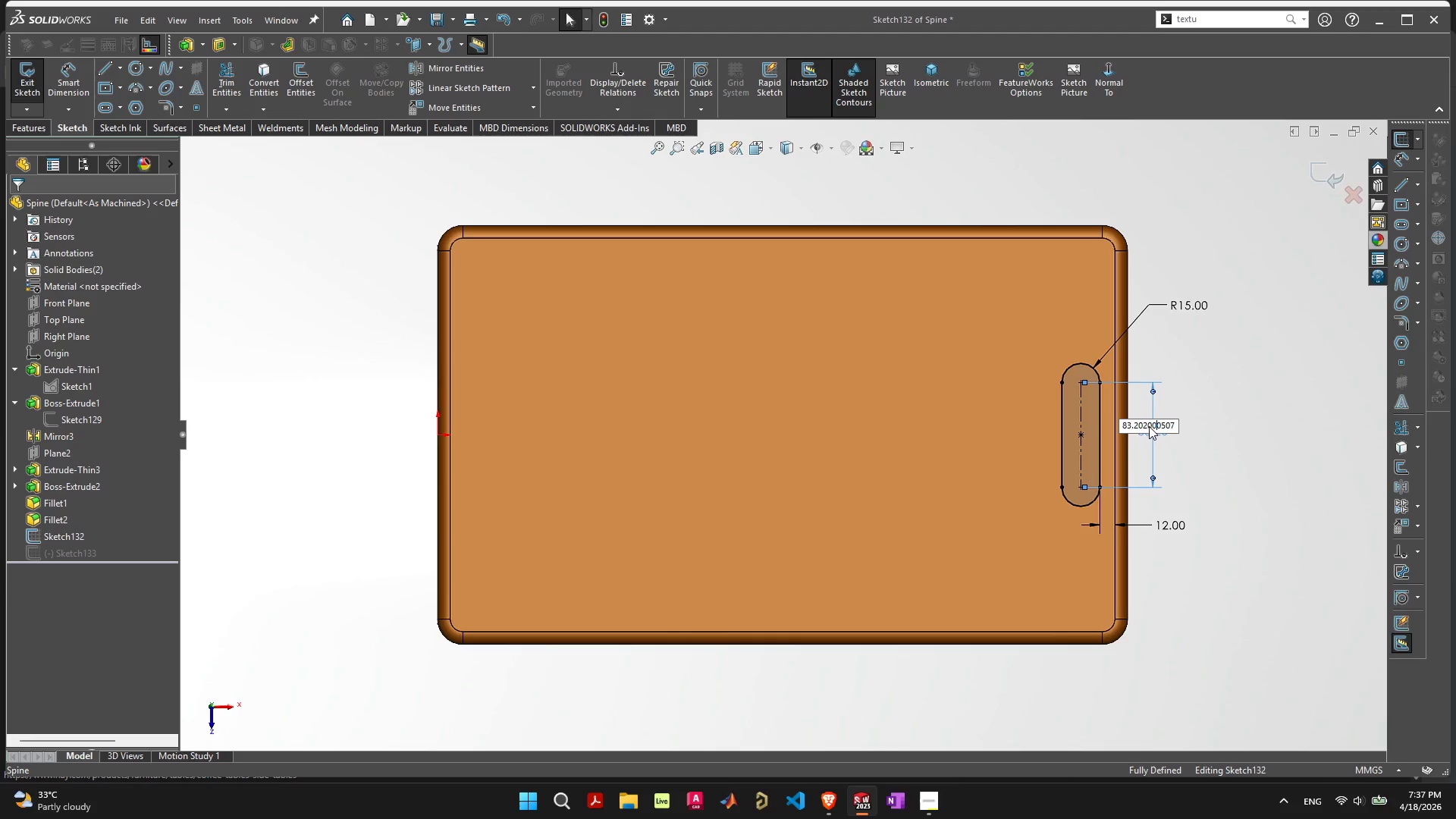 
key(Enter)
 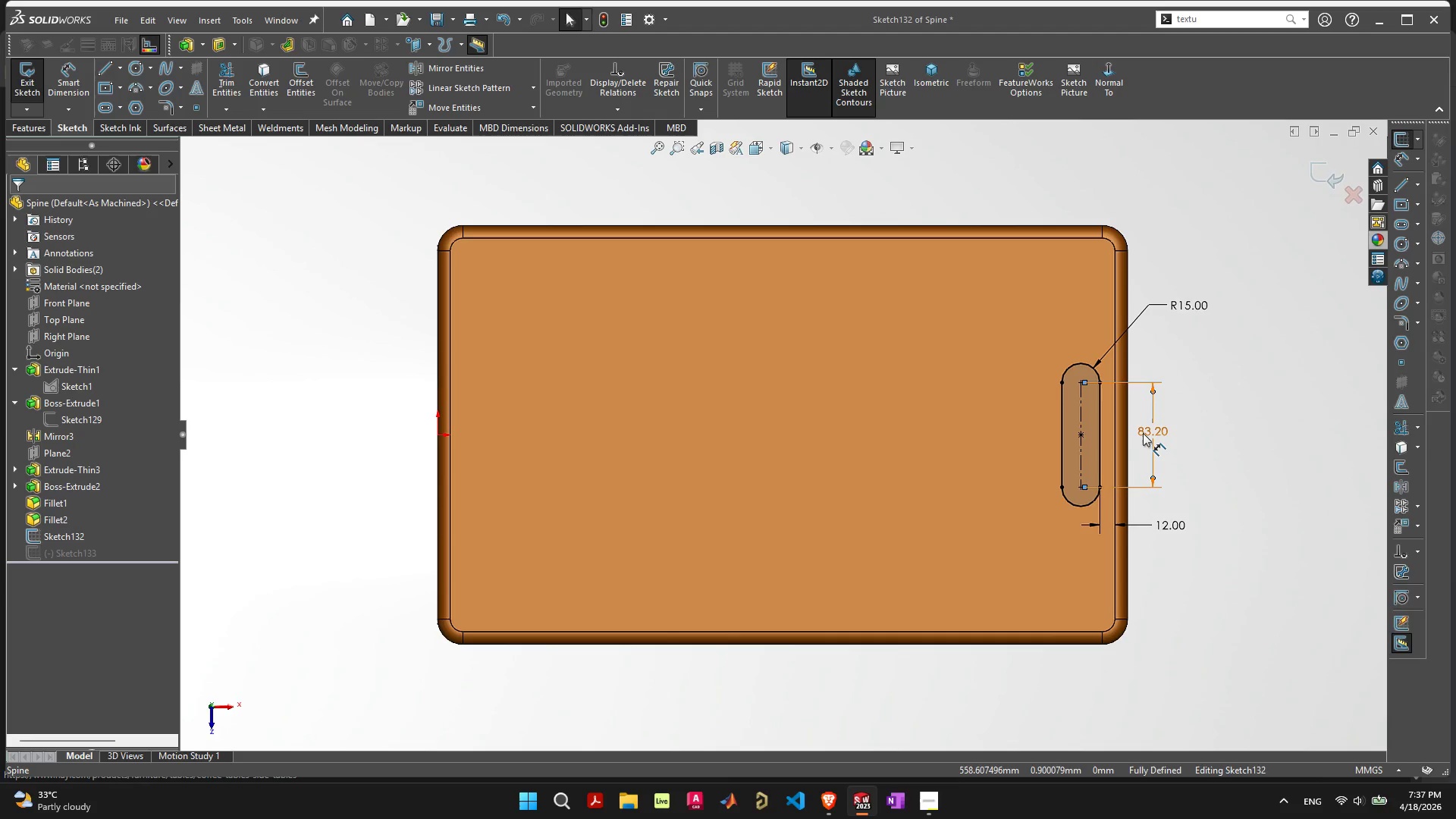 
double_click([1144, 434])
 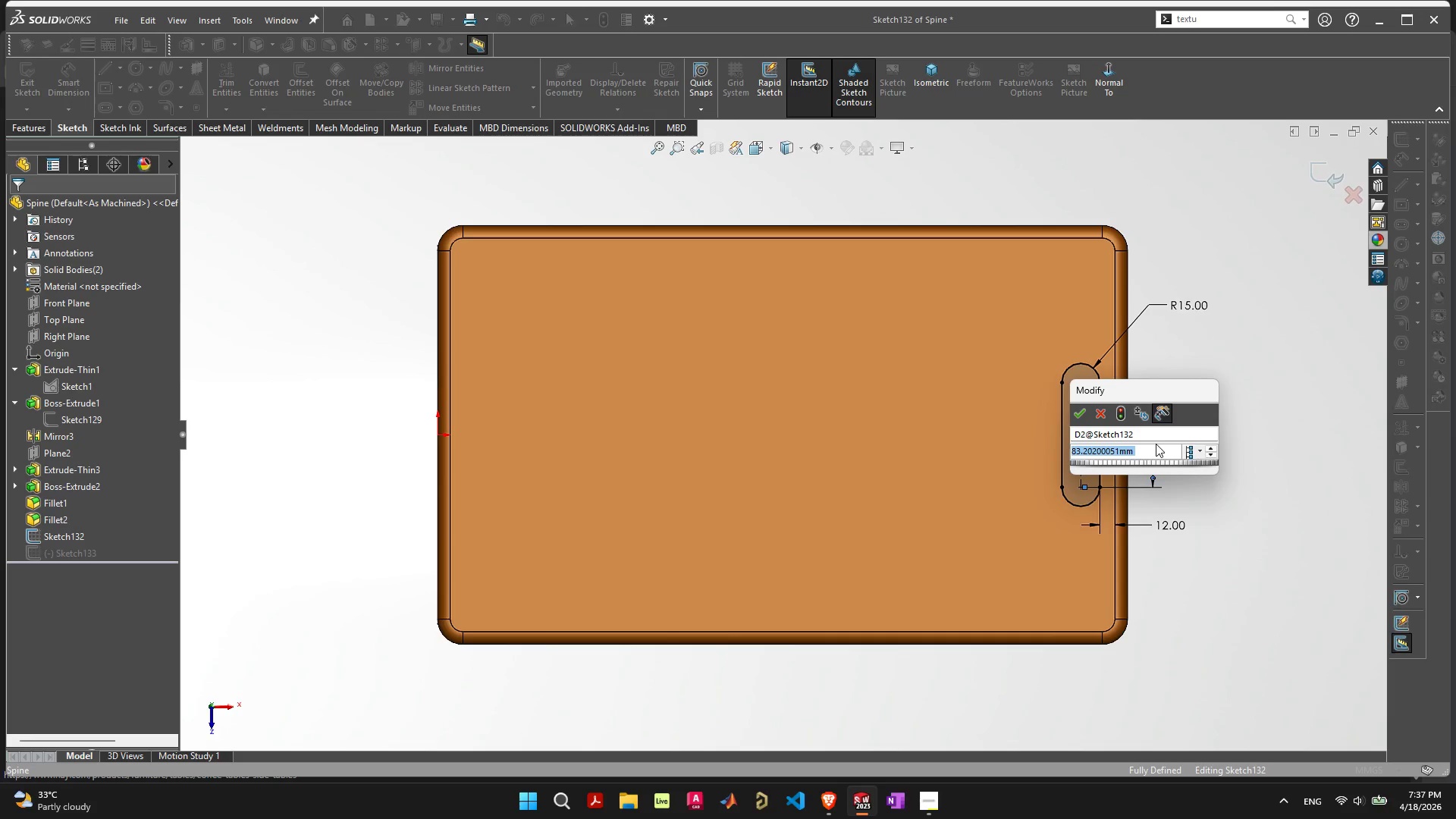 
type(200)
 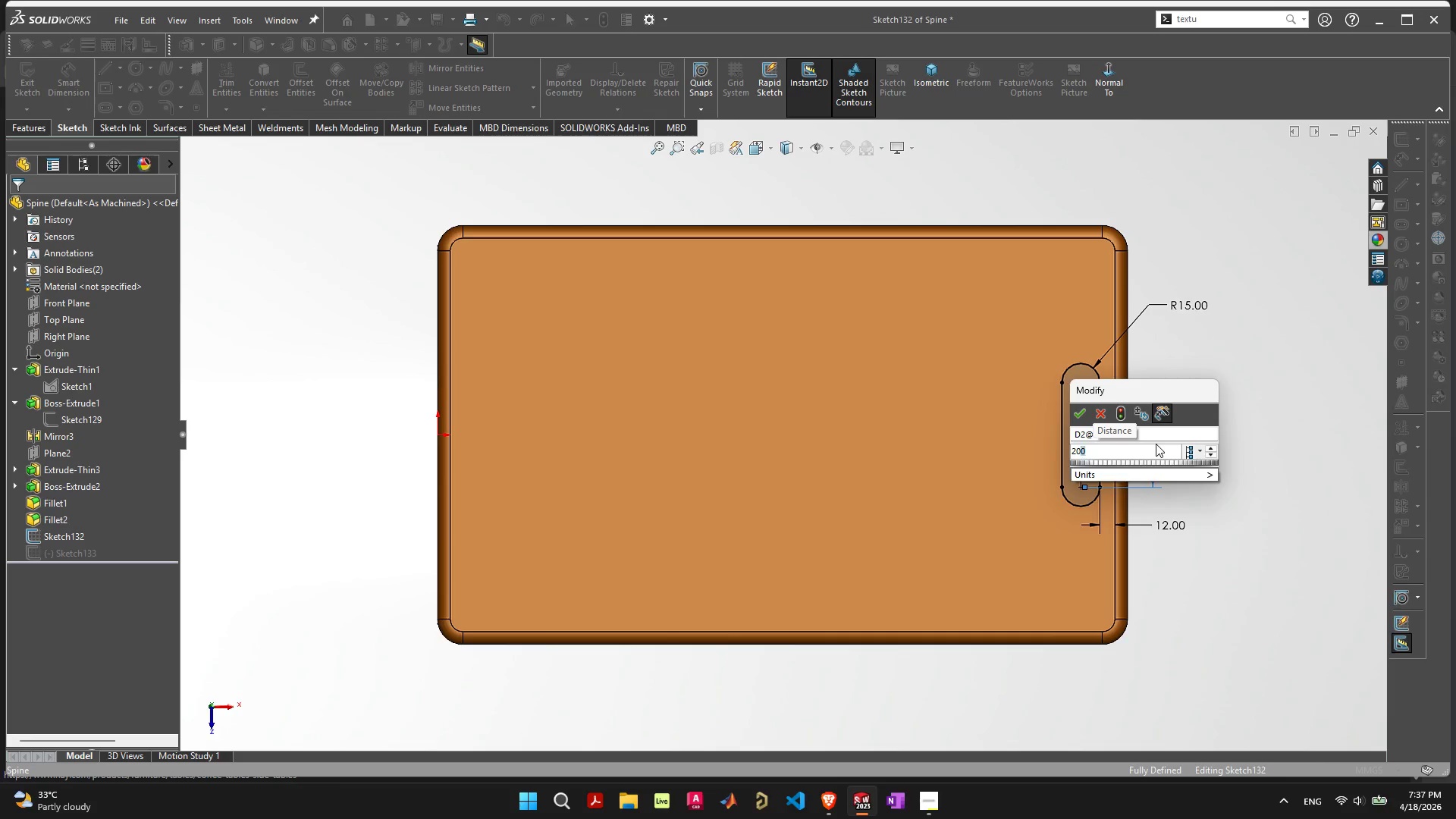 
key(Enter)
 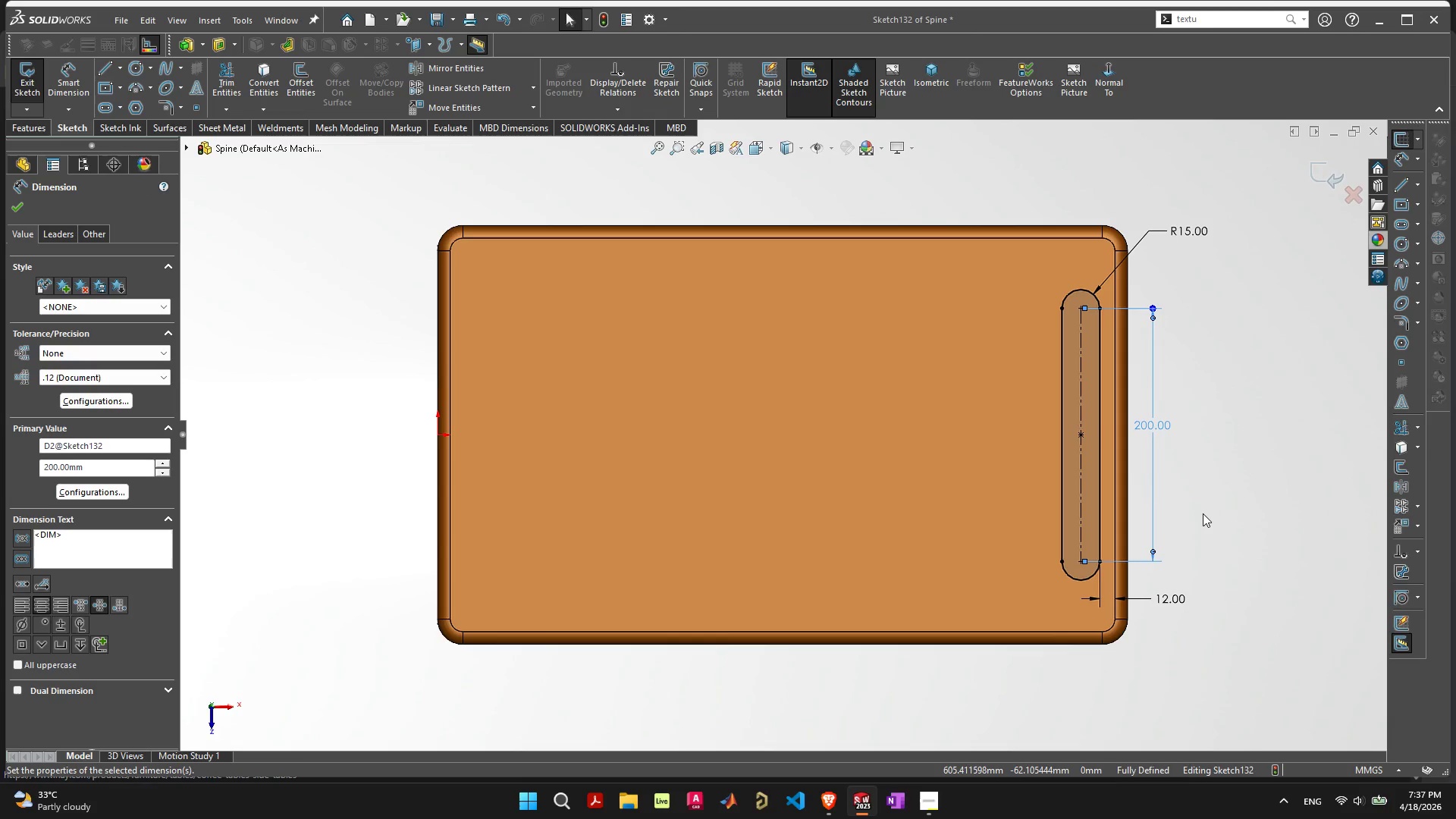 
wait(10.27)
 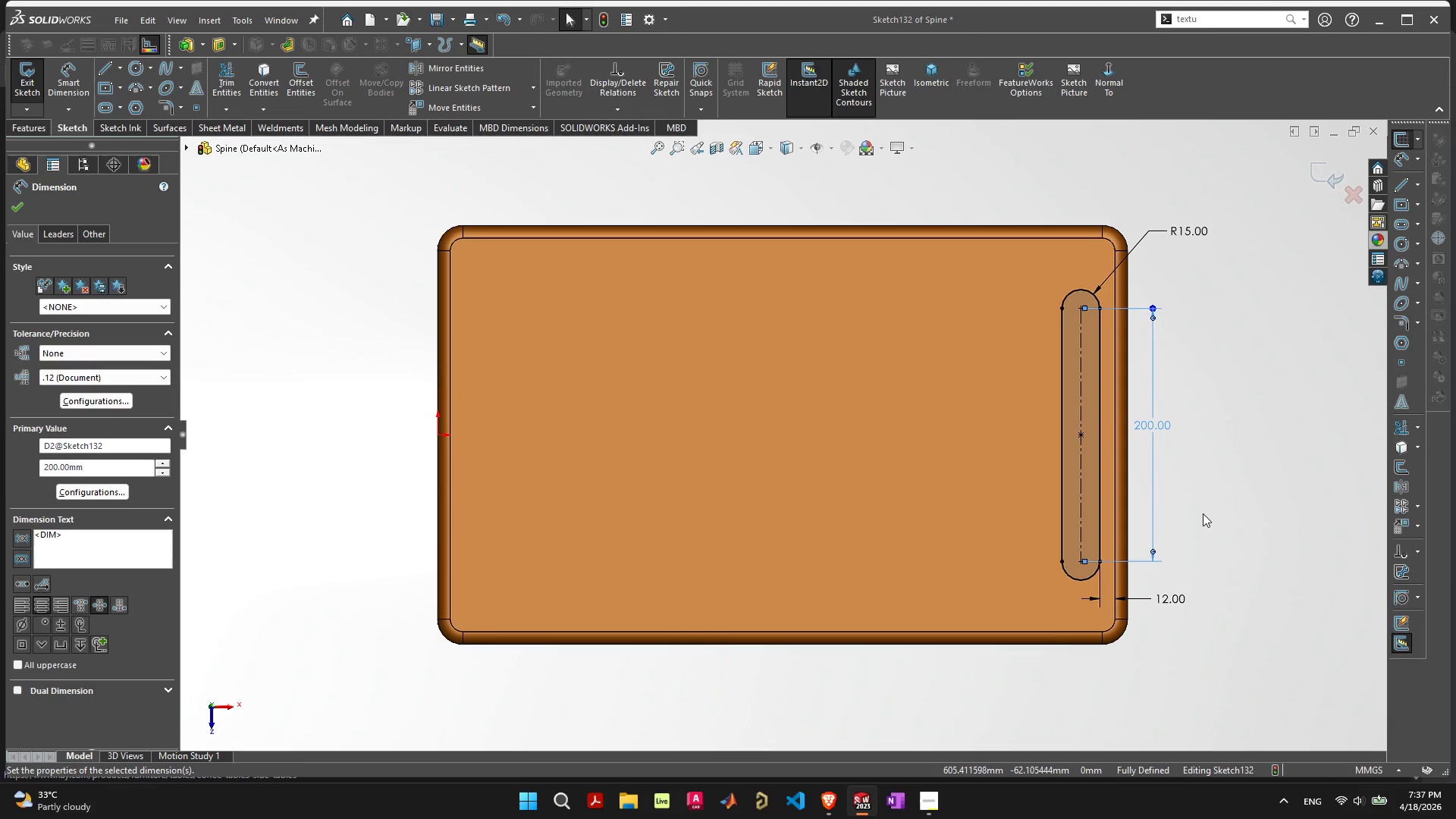 
left_click([1322, 184])
 